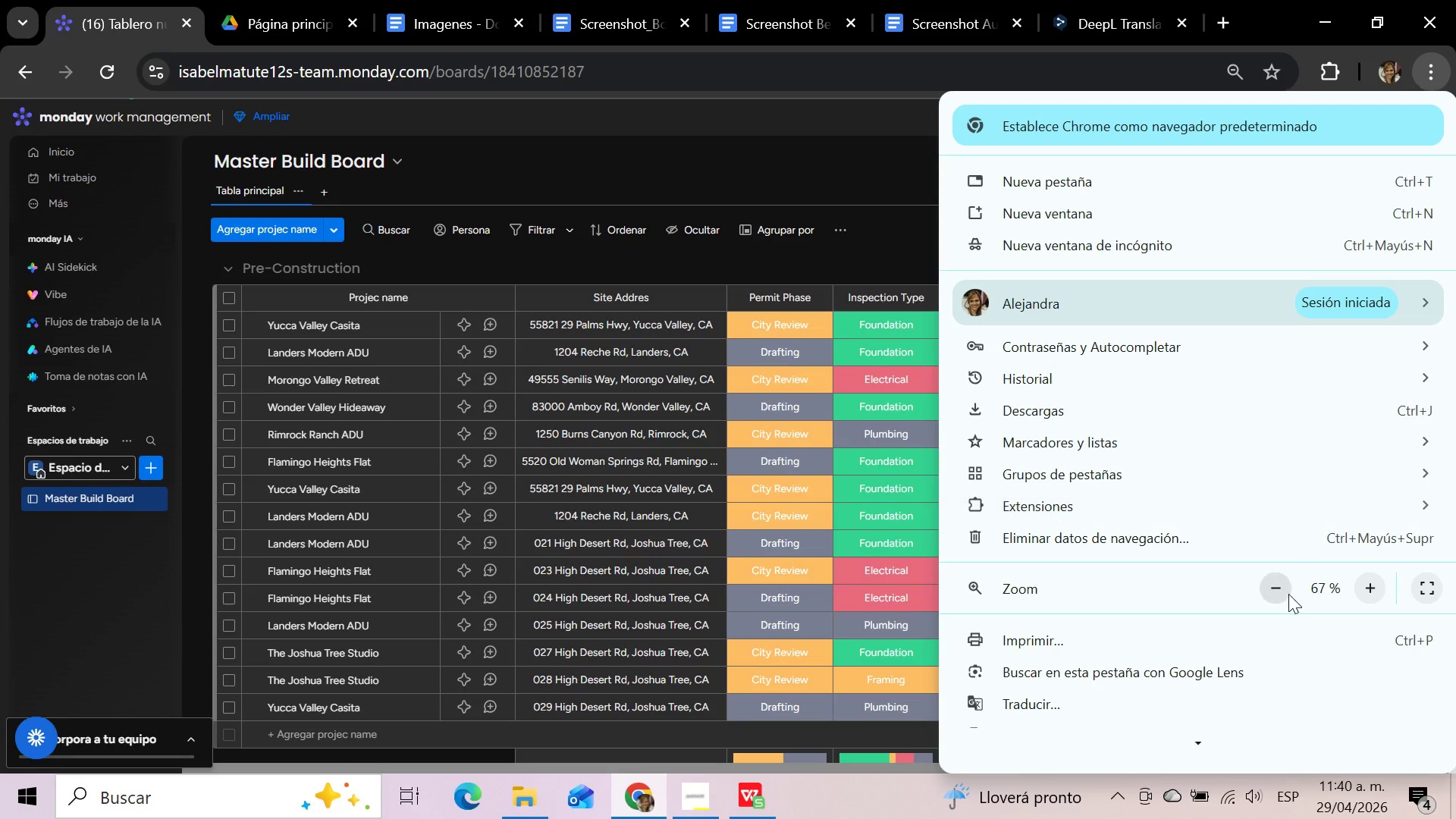 
left_click([1277, 586])
 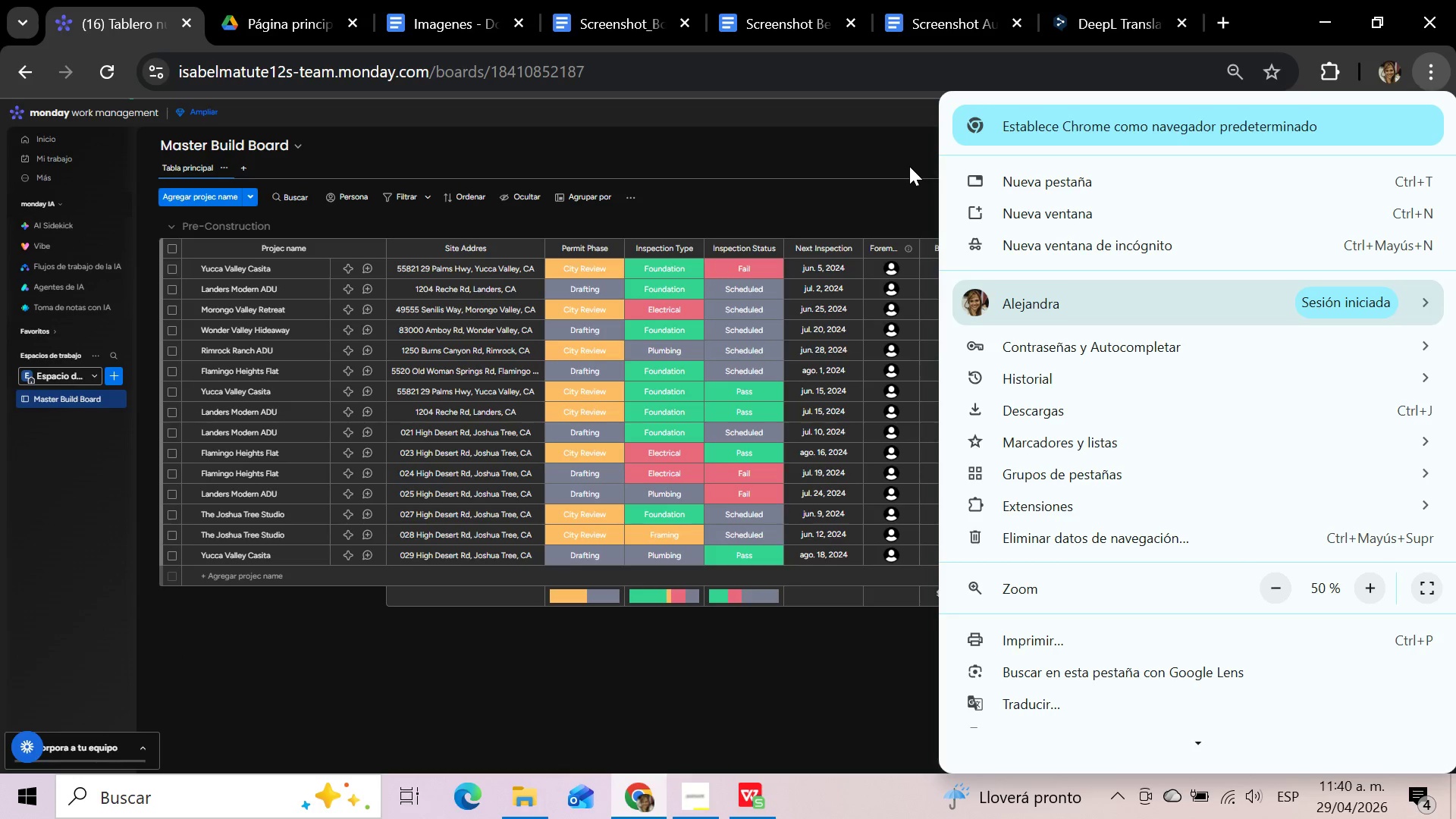 
left_click([909, 166])
 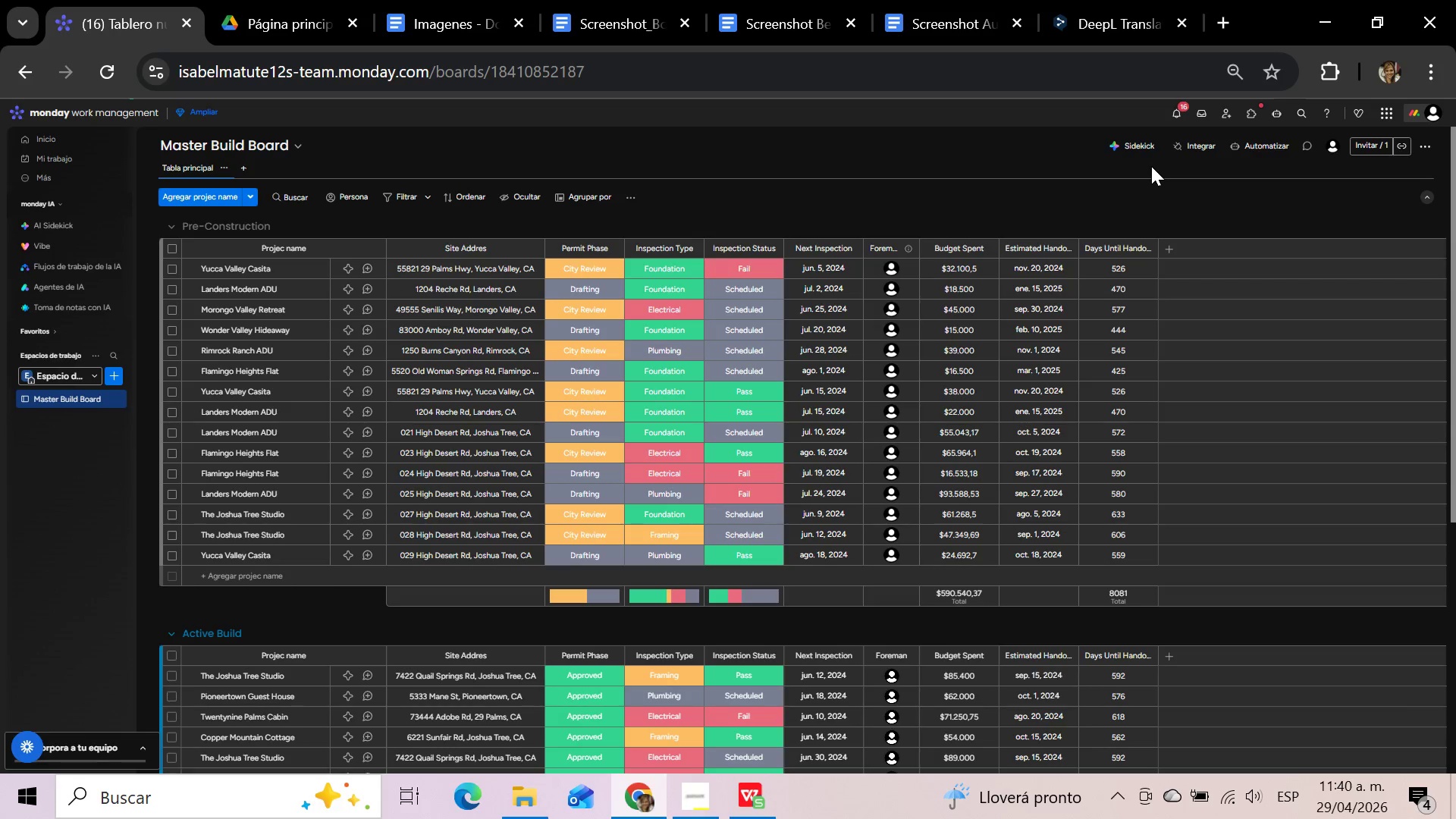 
key(Meta+Shift+S)
 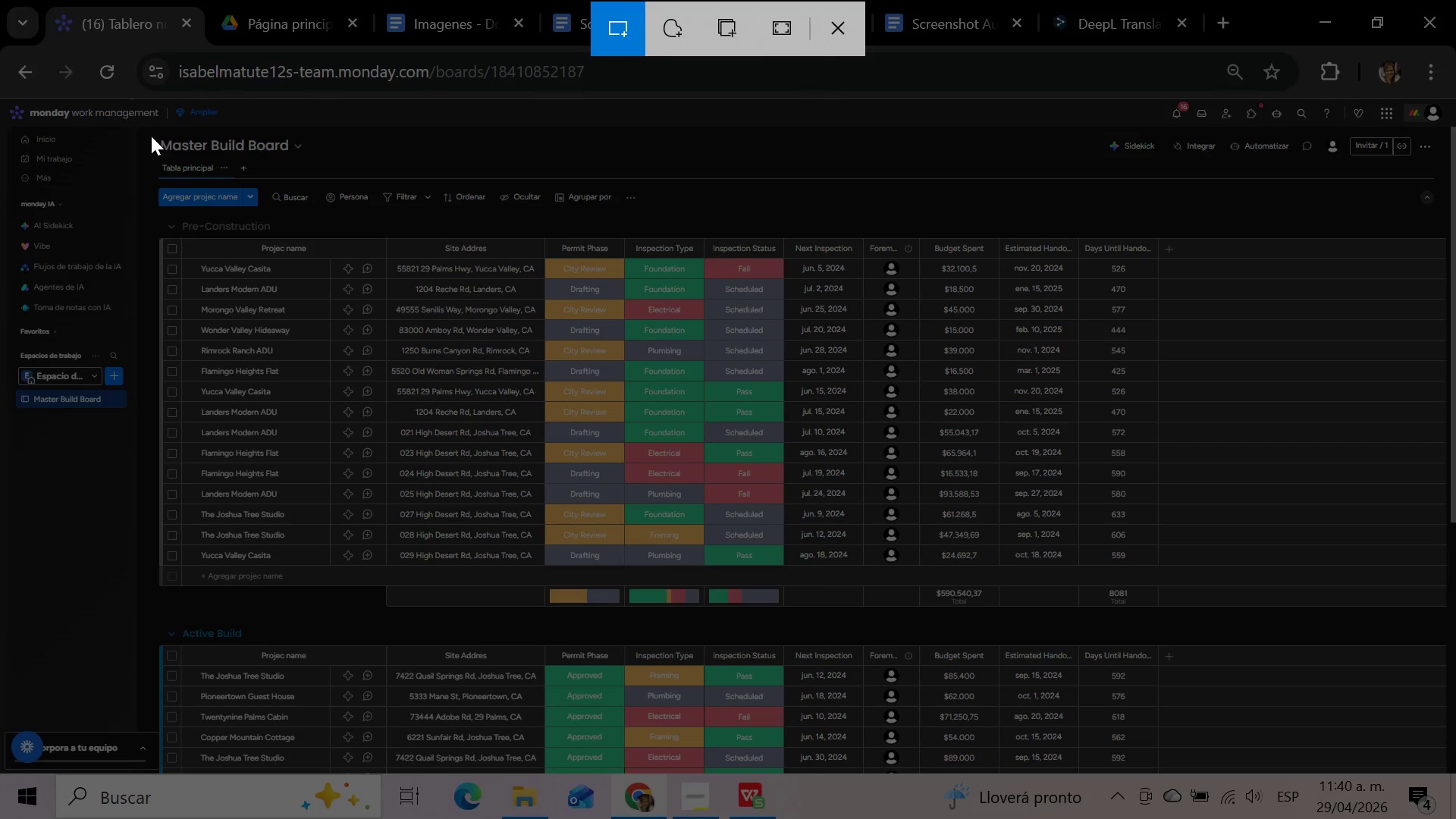 
wait(5.58)
 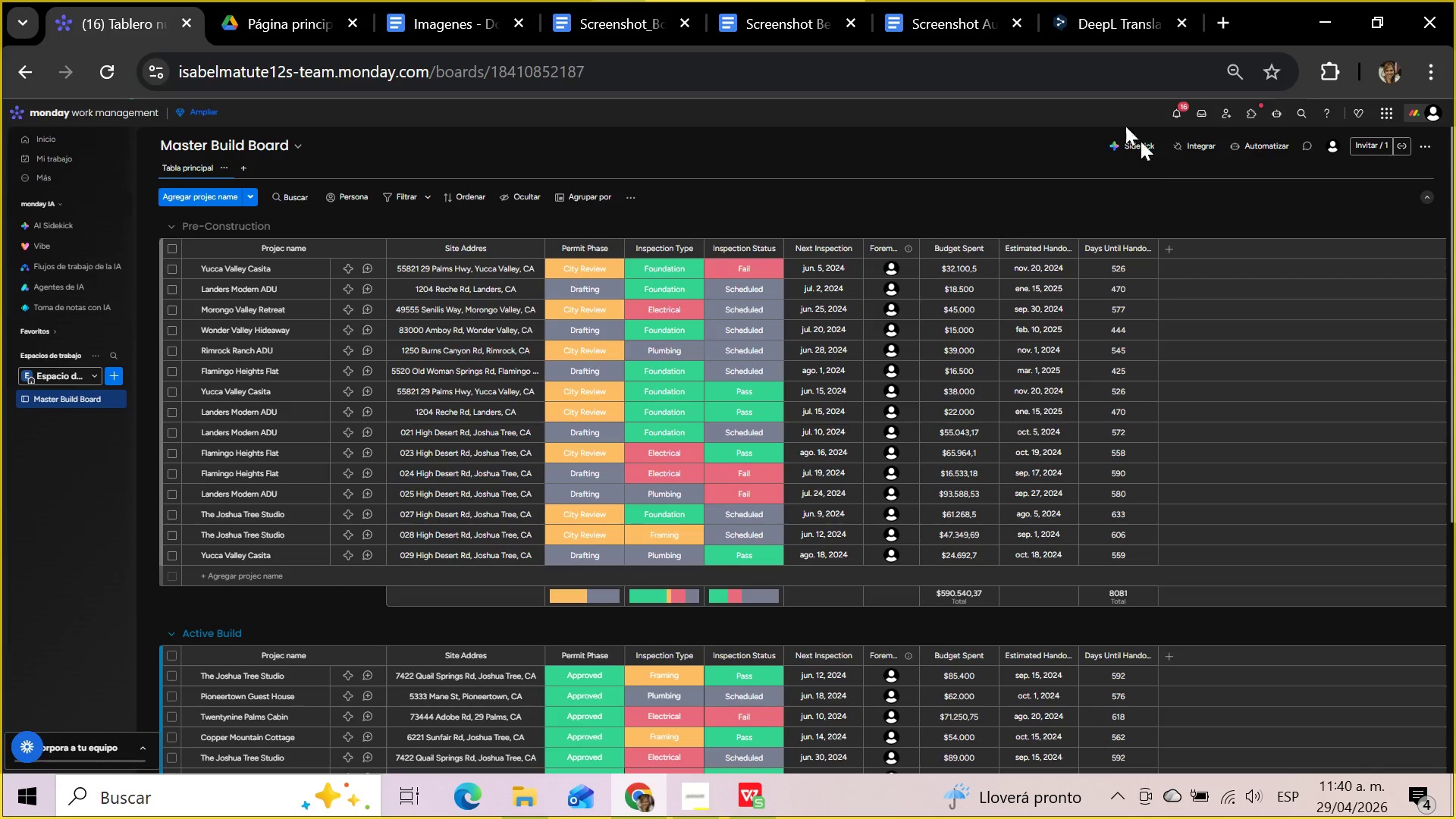 
left_click_drag(start_coordinate=[150, 136], to_coordinate=[1189, 619])
 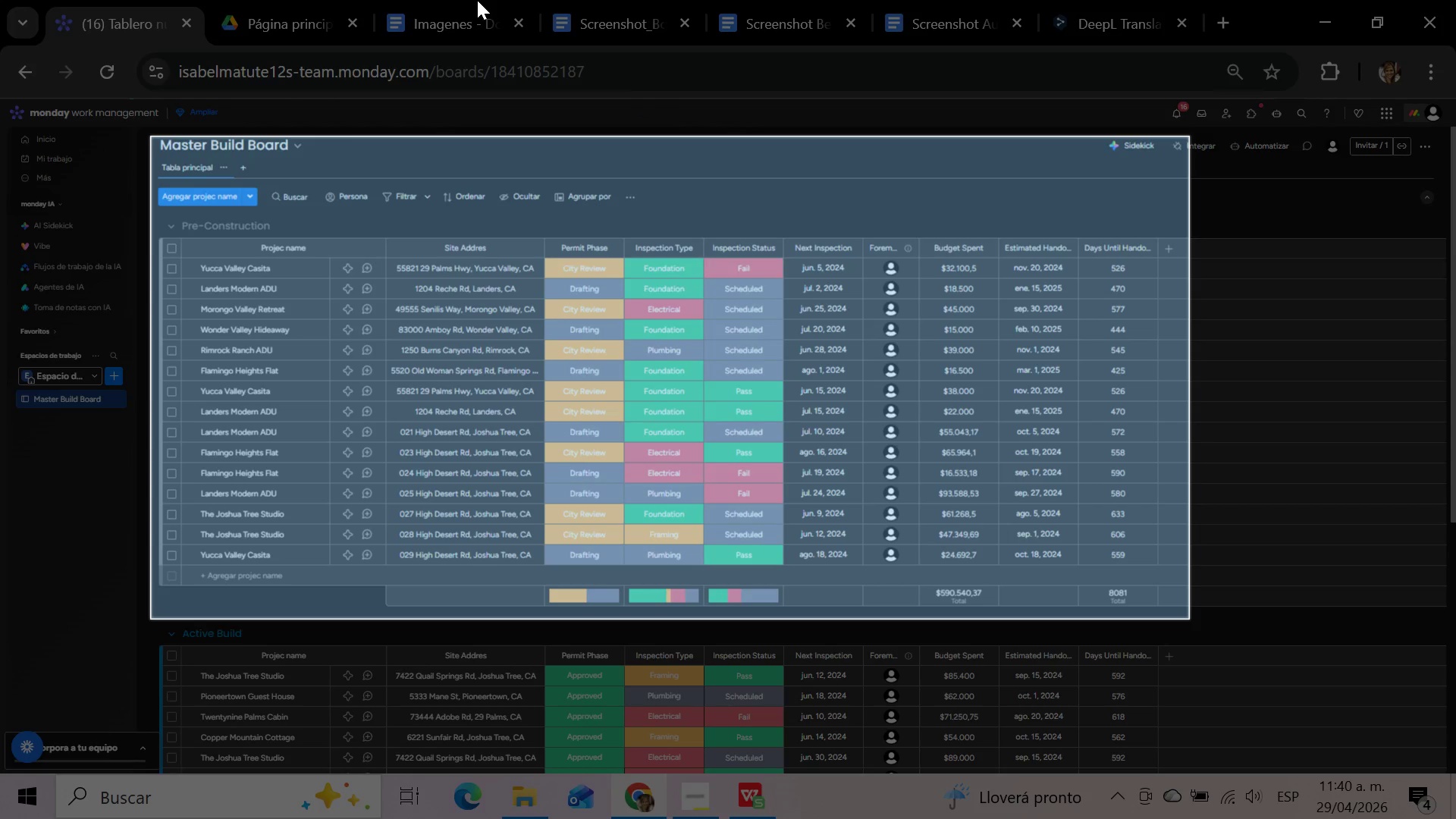 
left_click([463, 16])
 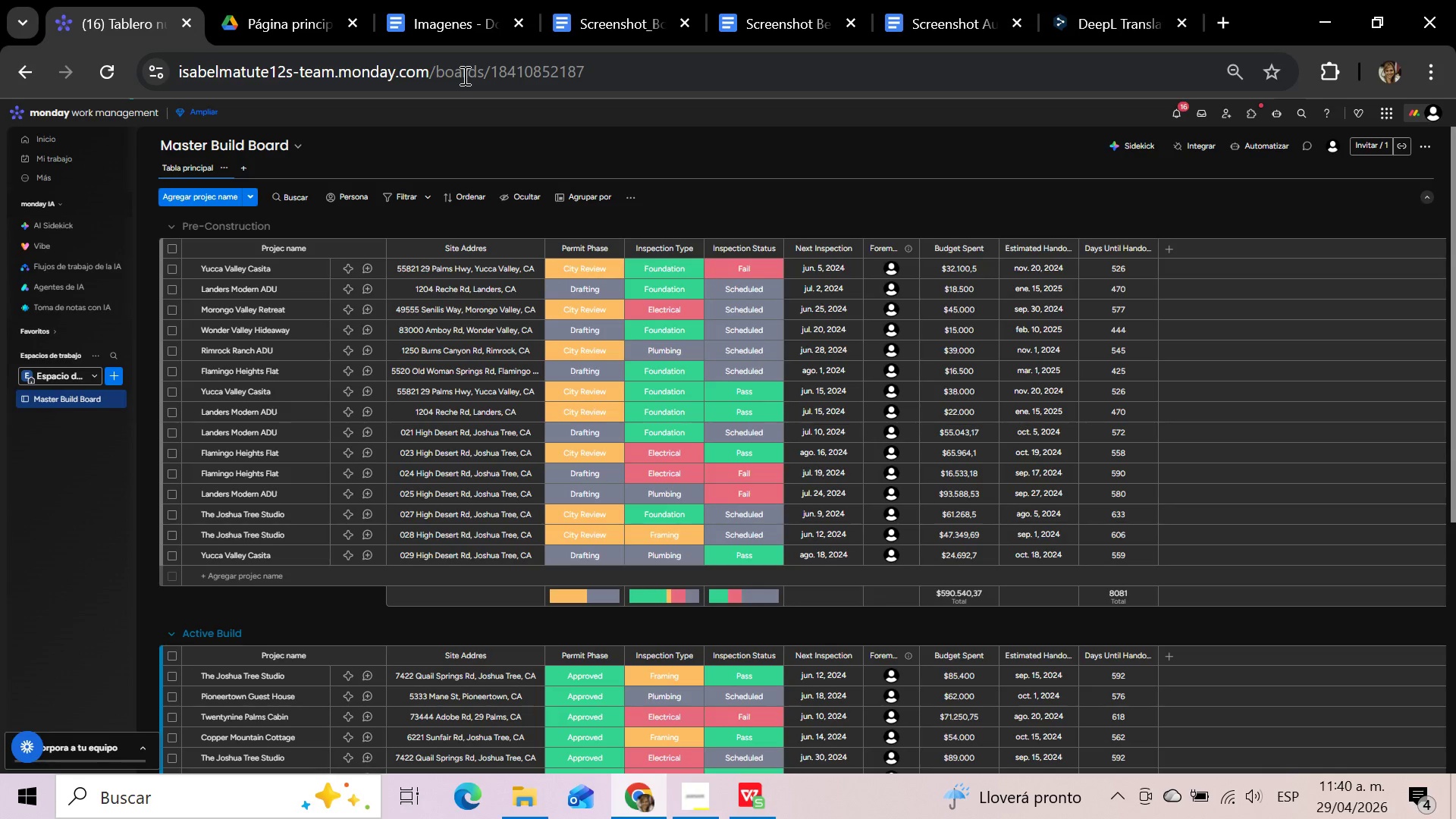 
left_click([449, 24])
 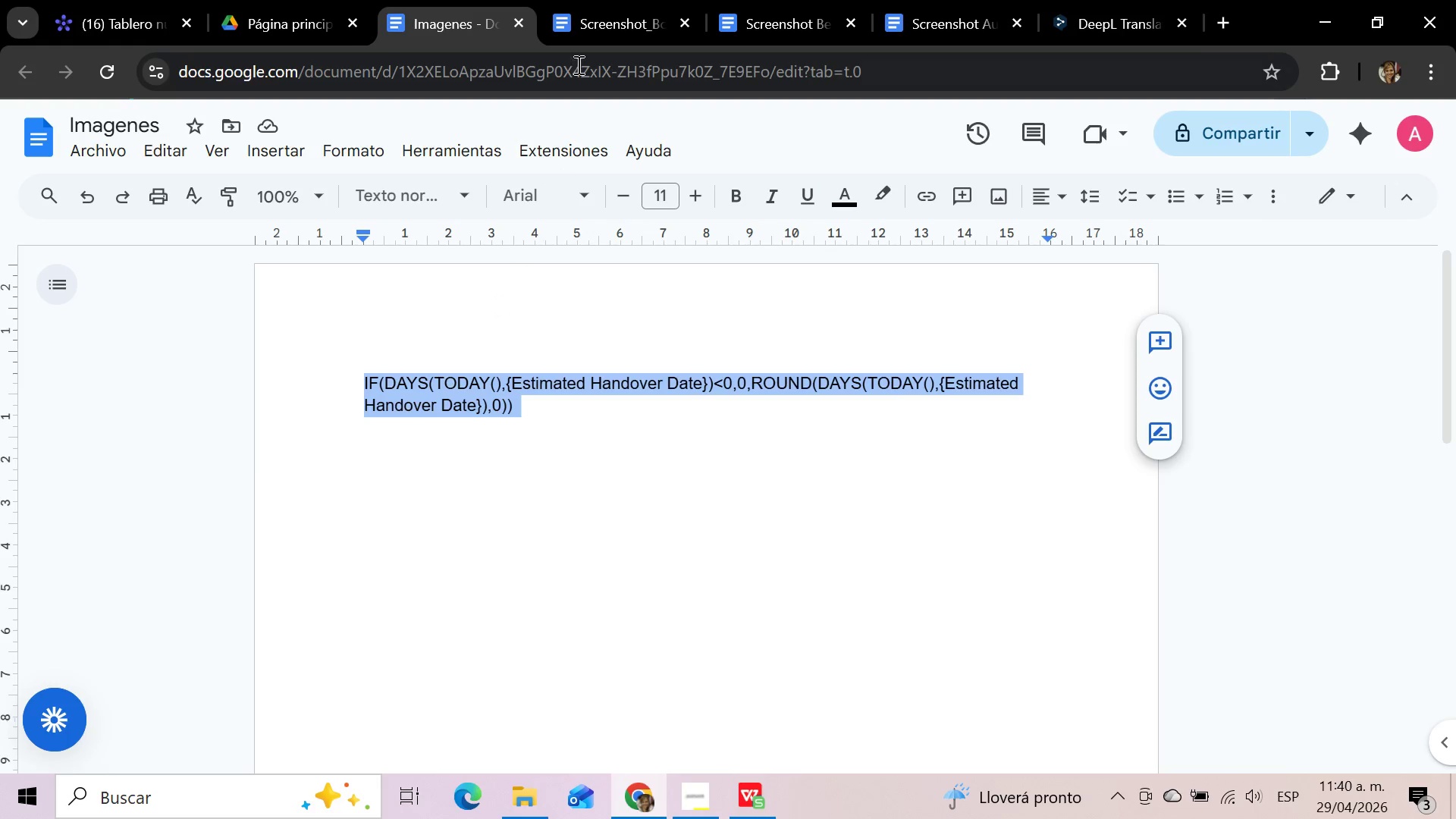 
left_click([598, 10])
 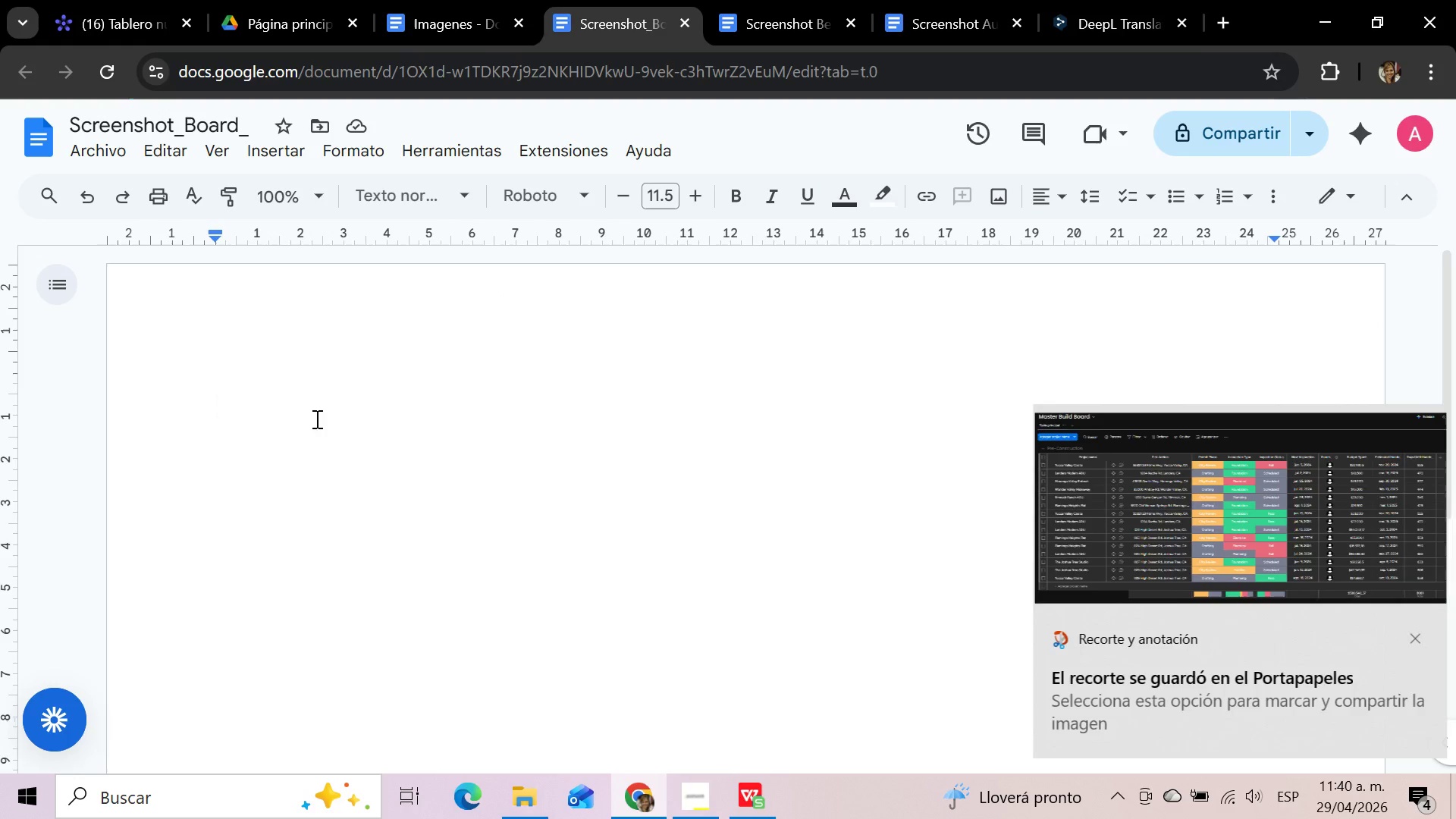 
left_click([272, 397])
 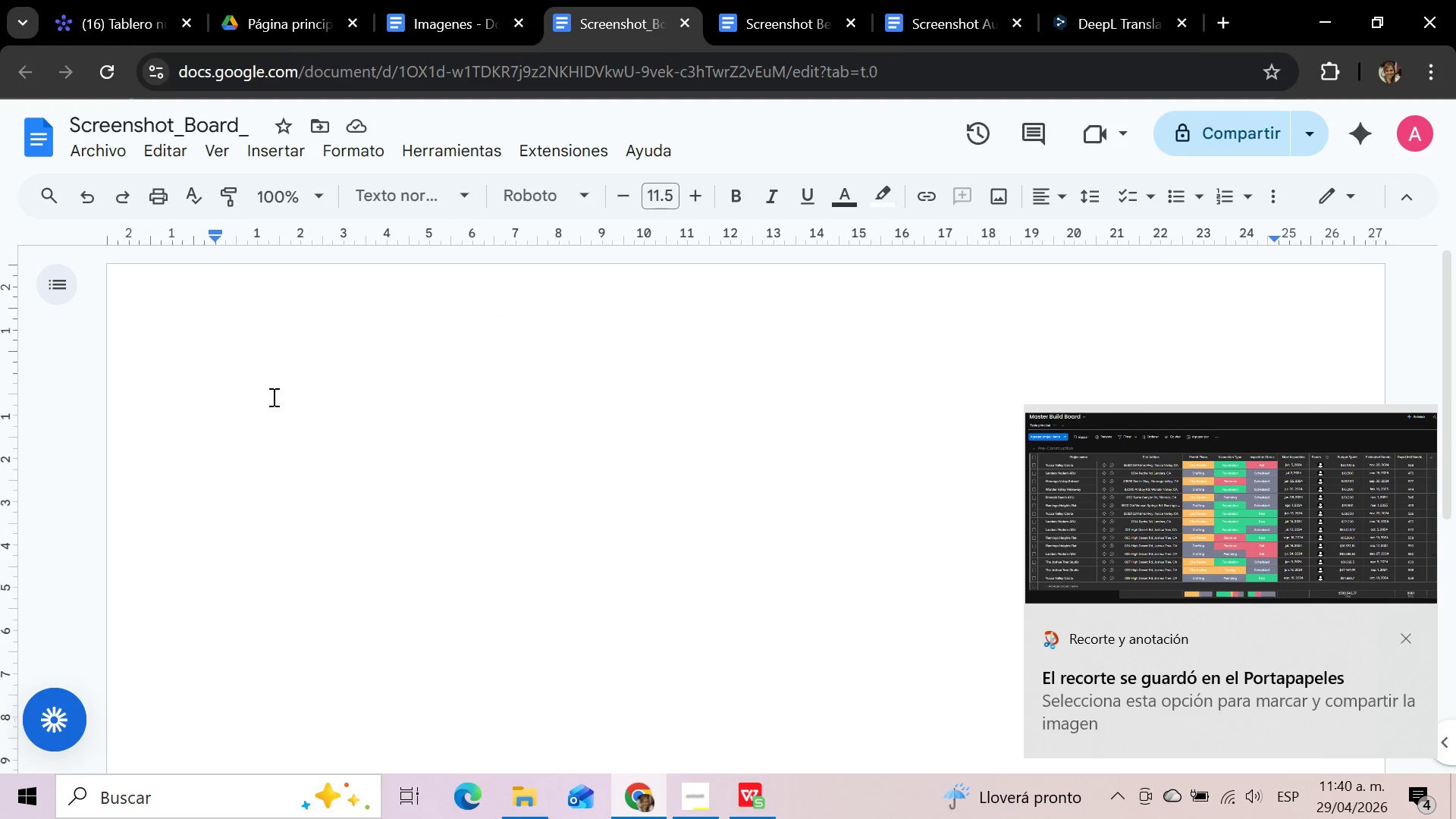 
key(Control+V)
 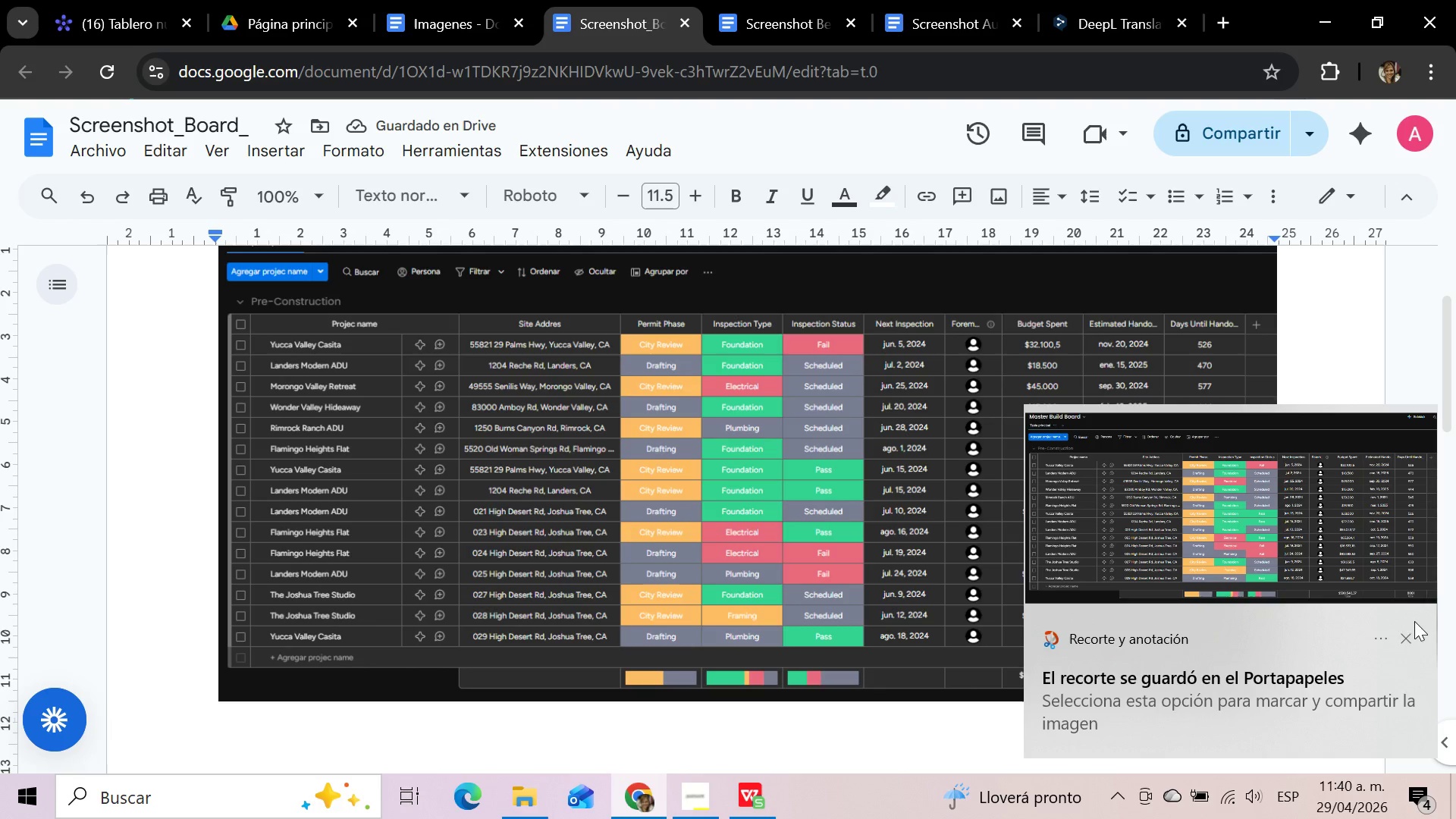 
left_click([1407, 638])
 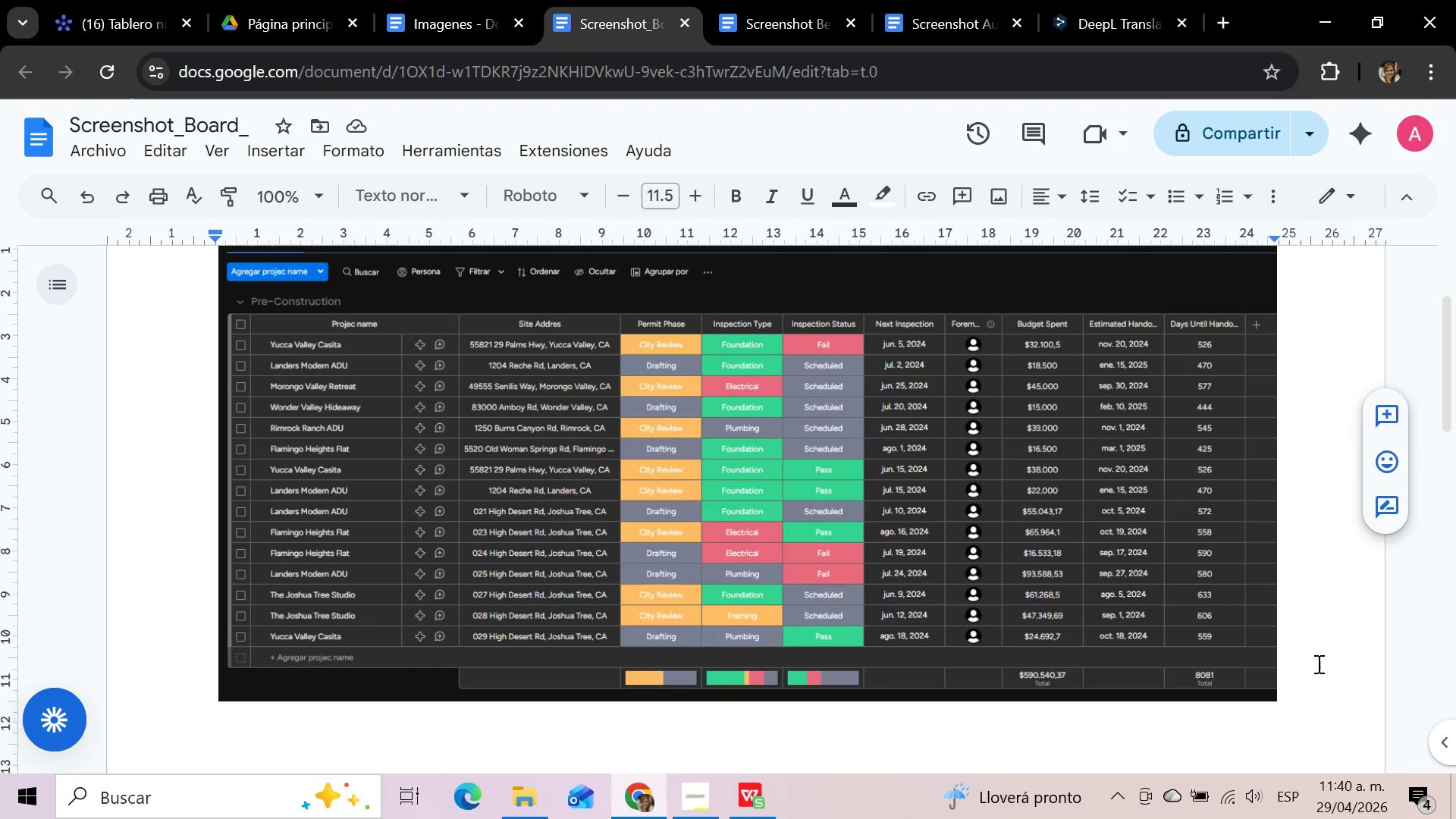 
key(Enter)
 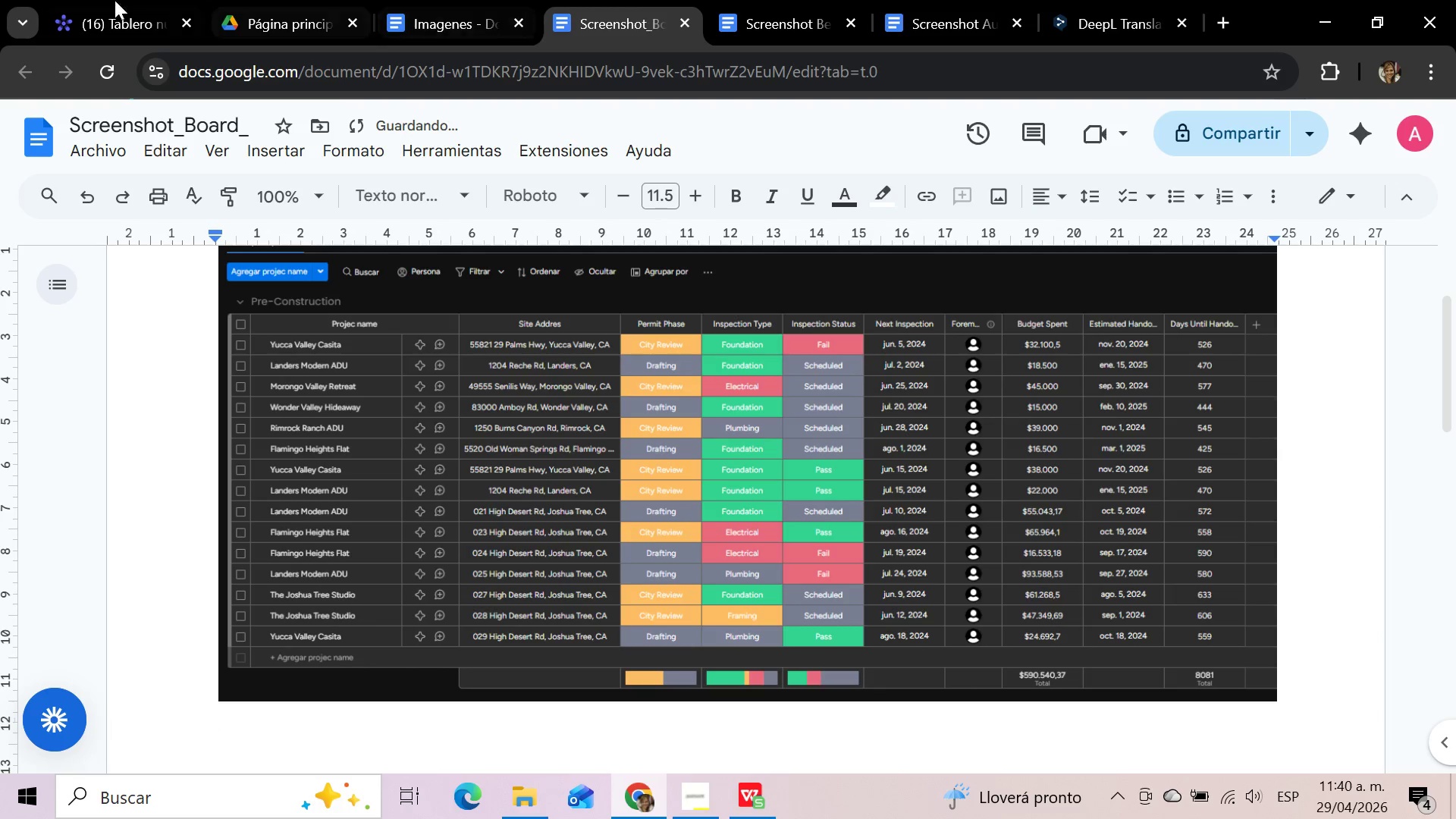 
left_click([127, 0])
 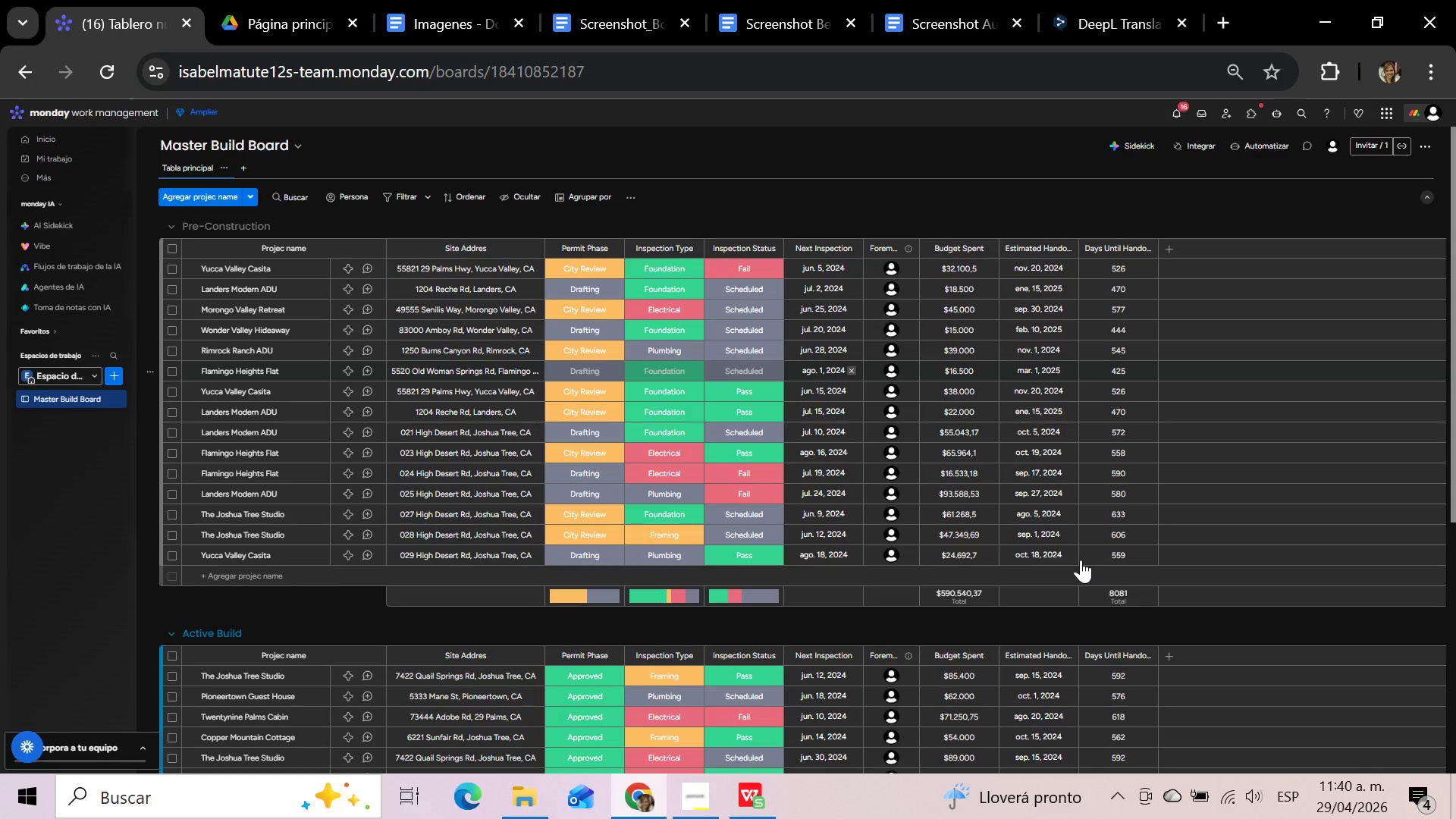 
scroll: coordinate [1110, 499], scroll_direction: down, amount: 4.0
 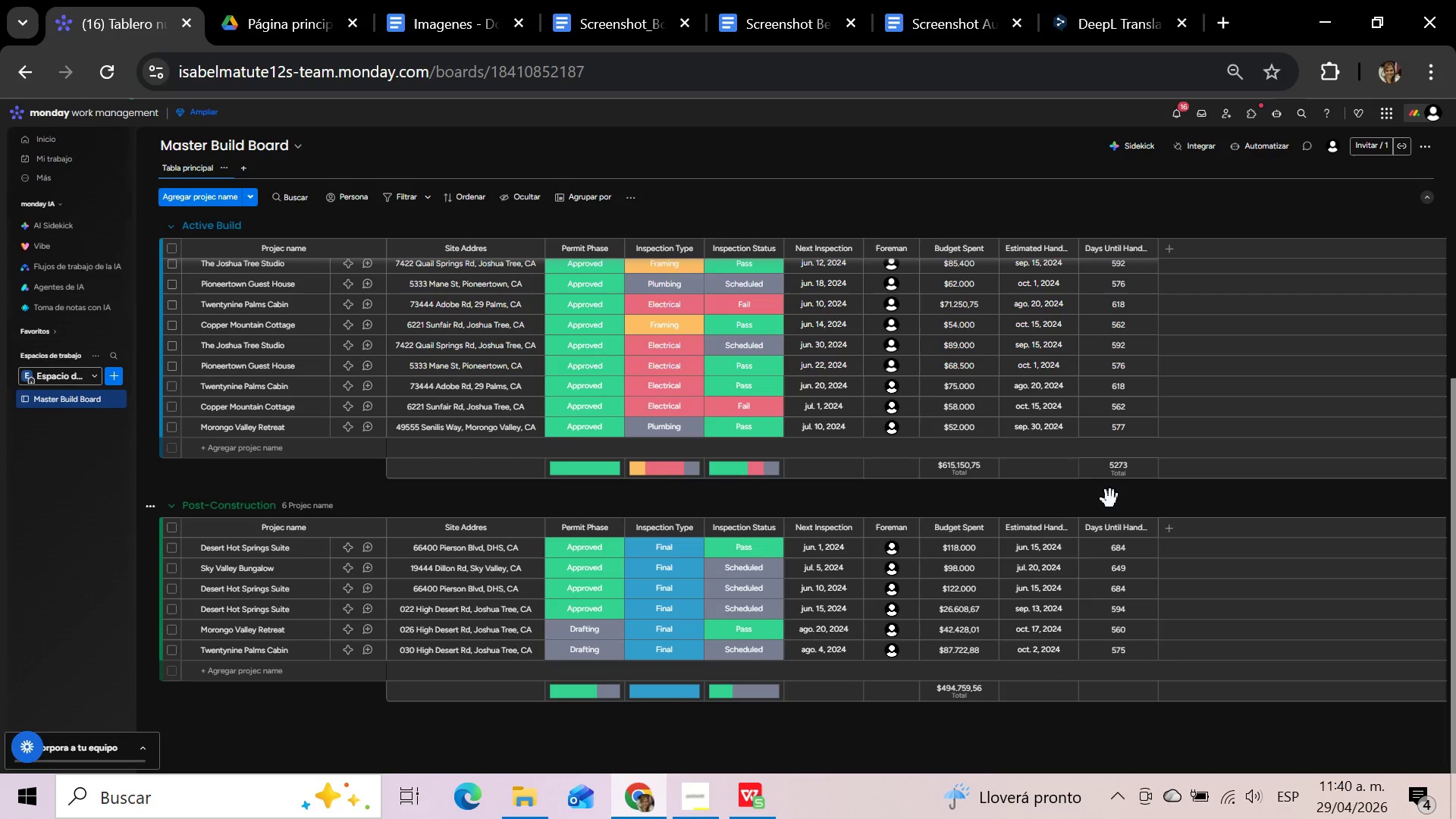 
scroll: coordinate [1110, 499], scroll_direction: up, amount: 2.0
 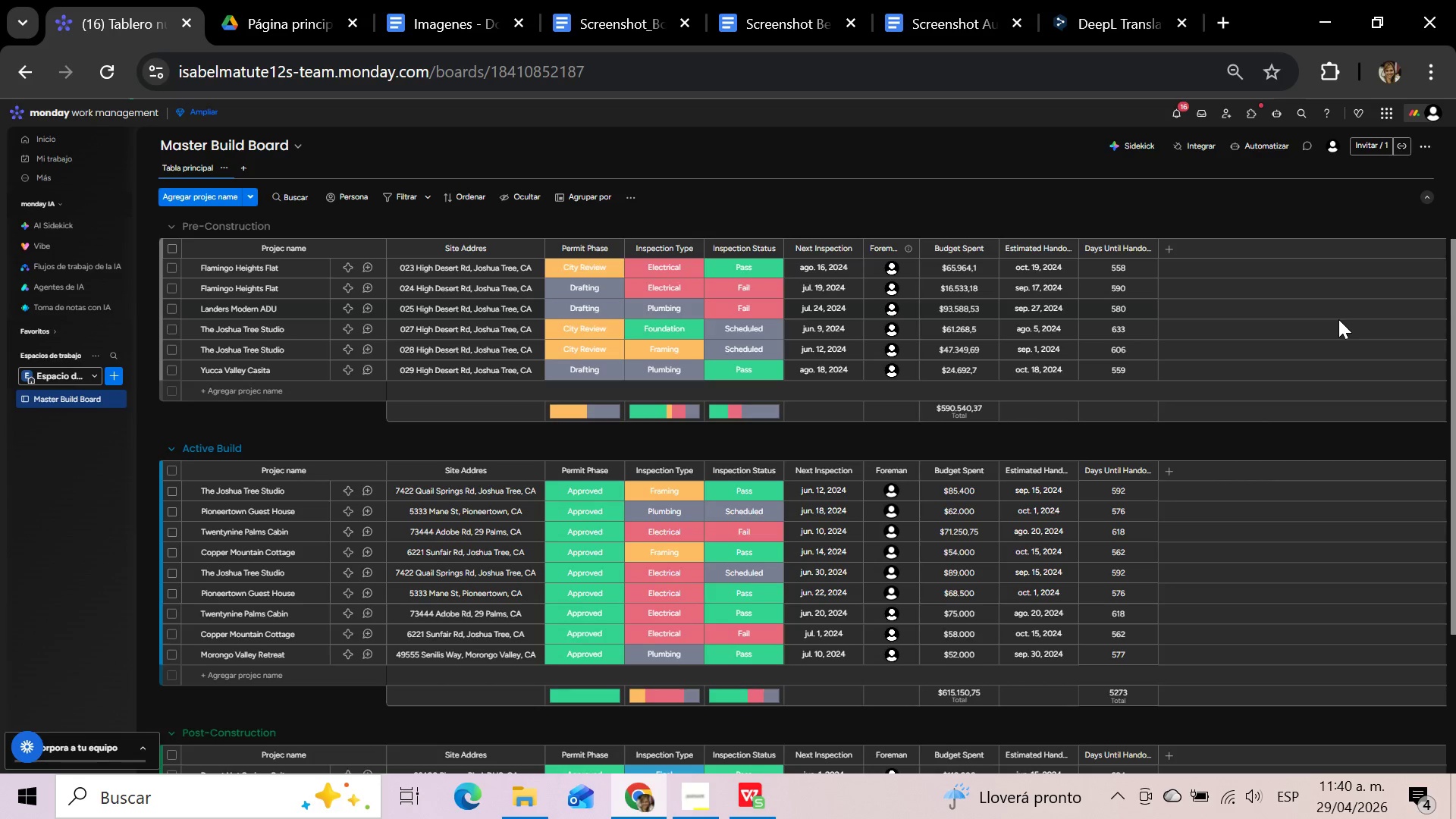 
key(Meta+Shift+S)
 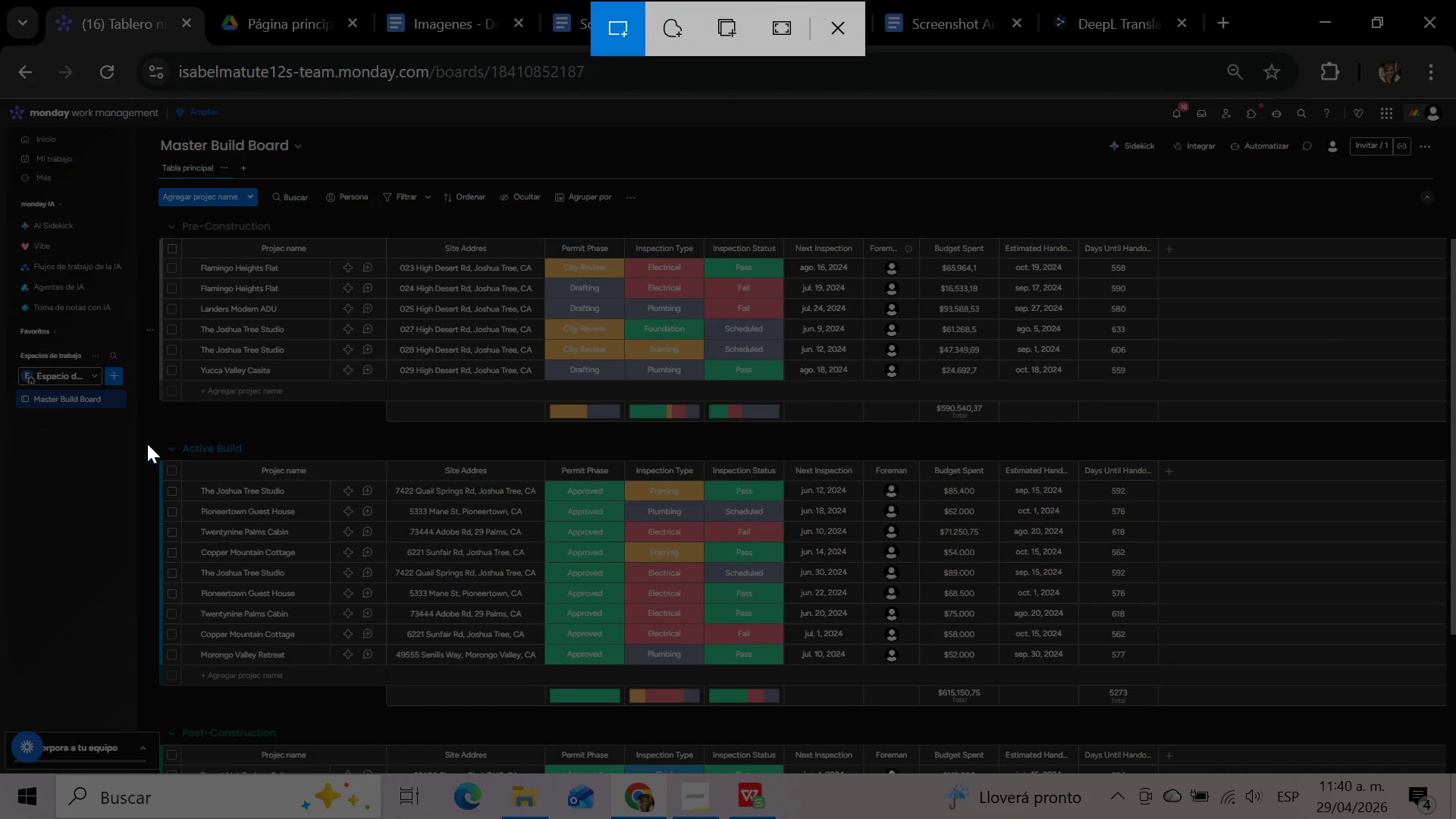 
left_click_drag(start_coordinate=[149, 431], to_coordinate=[1172, 720])
 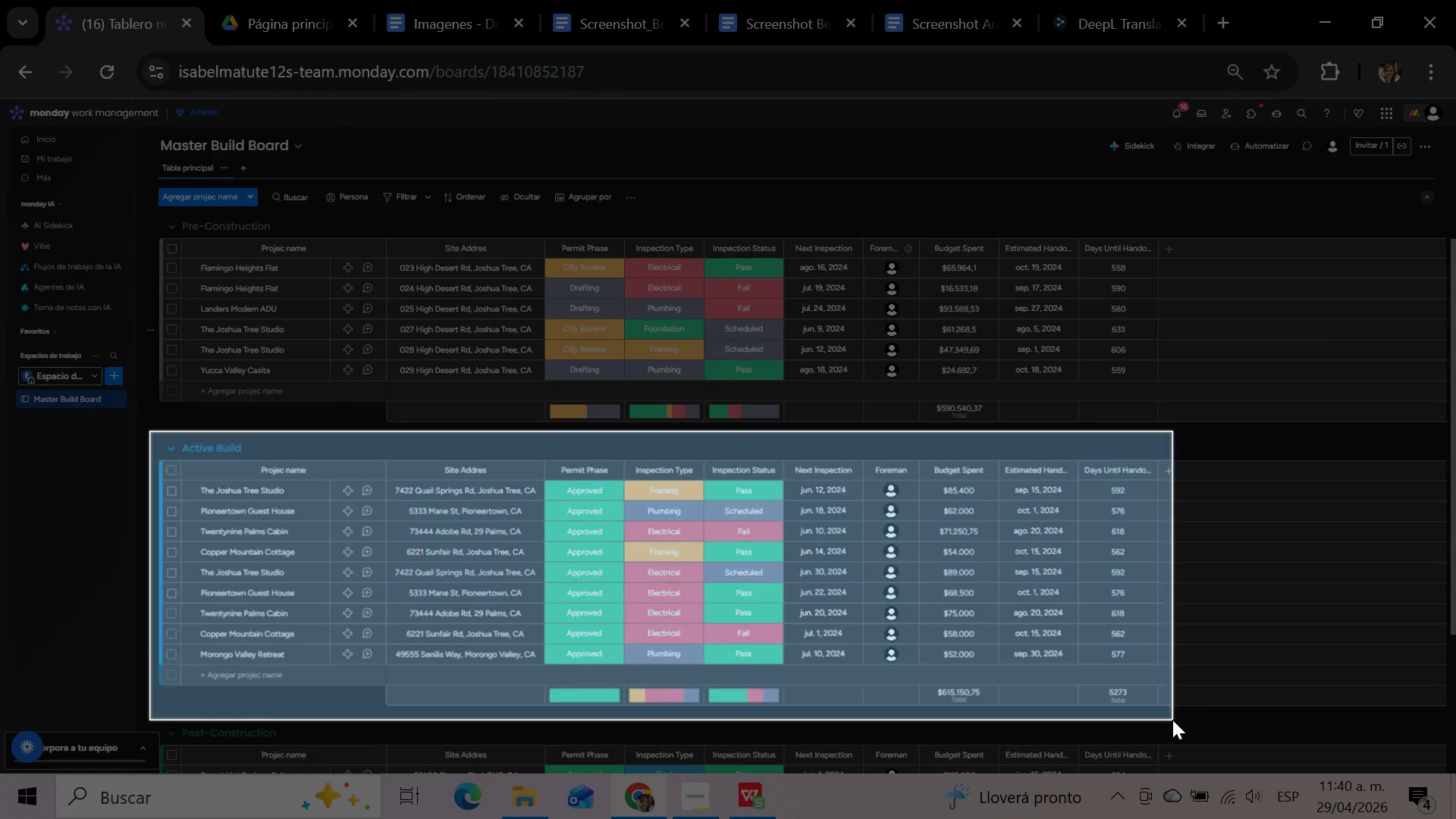 
left_click([1172, 720])
 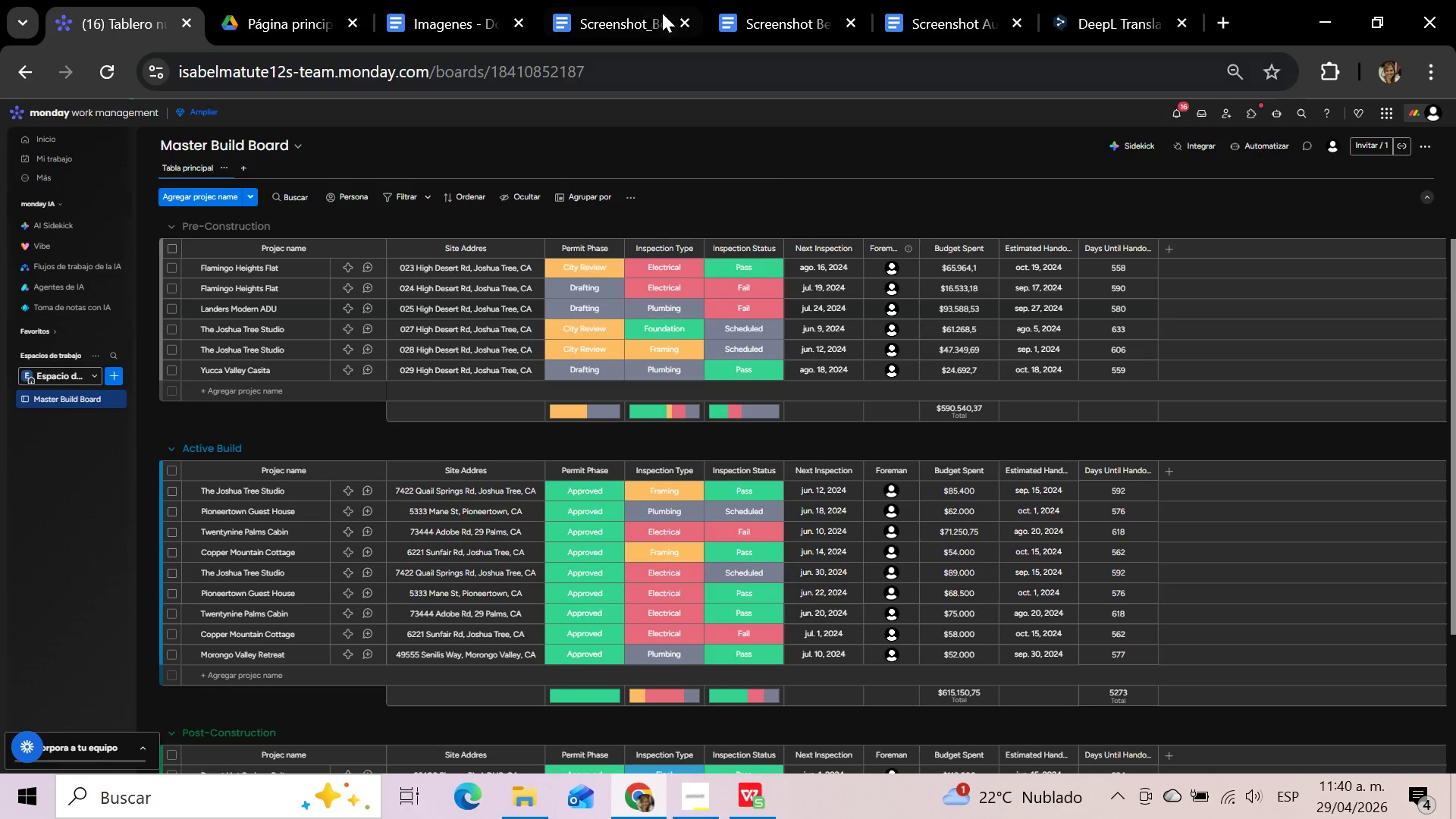 
left_click([640, 0])
 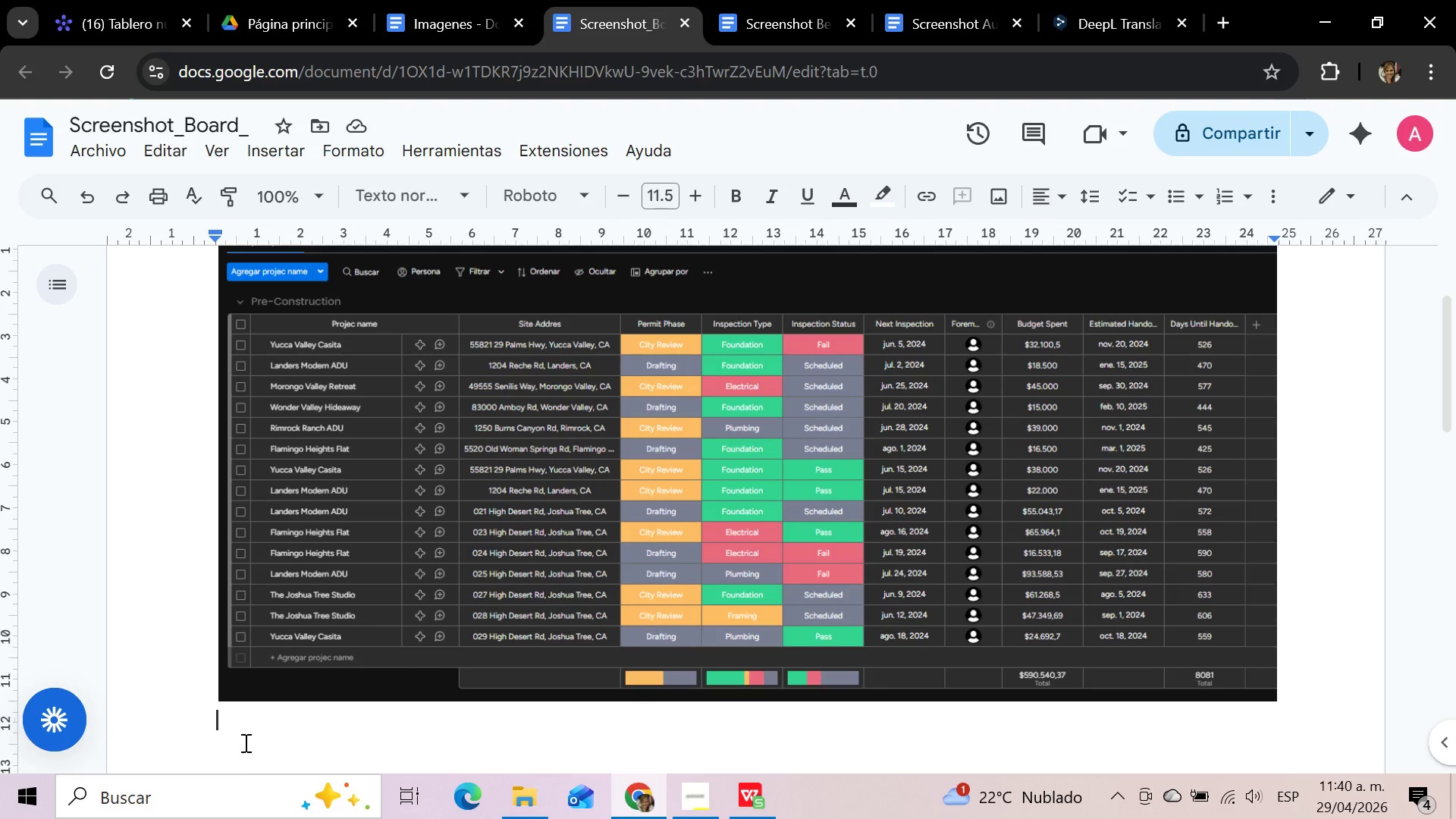 
left_click([238, 733])
 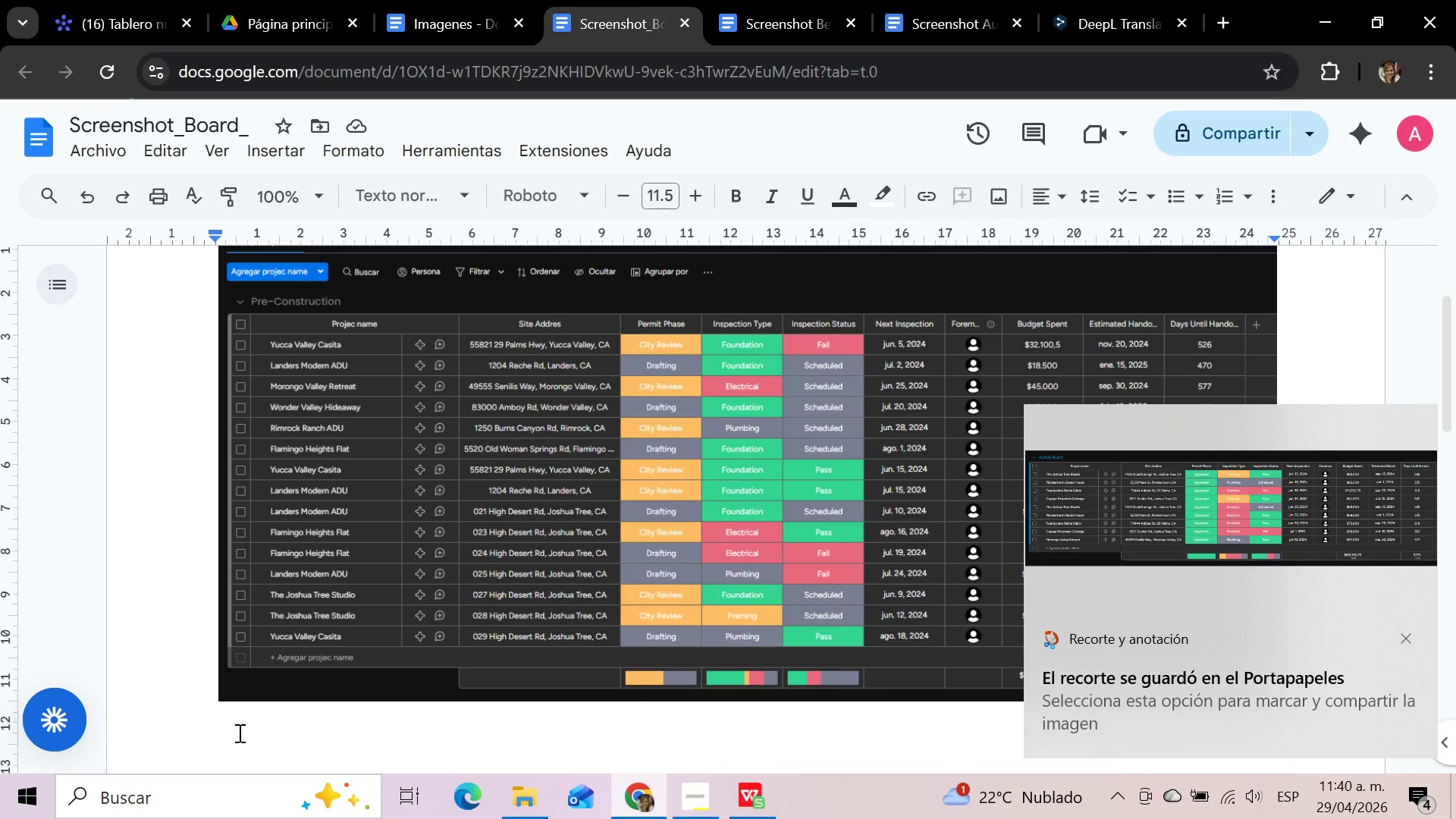 
key(Control+V)
 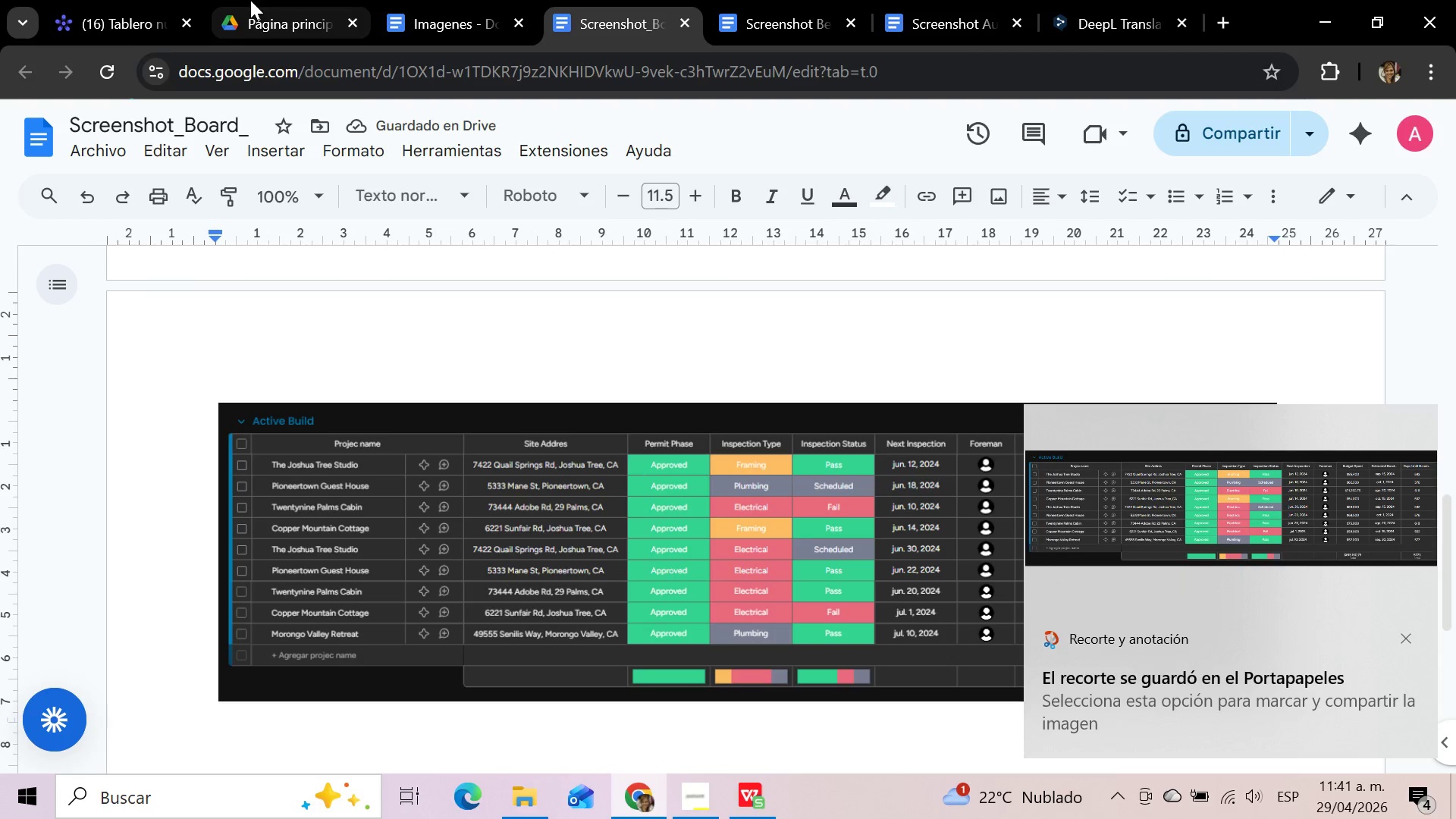 
left_click([152, 0])
 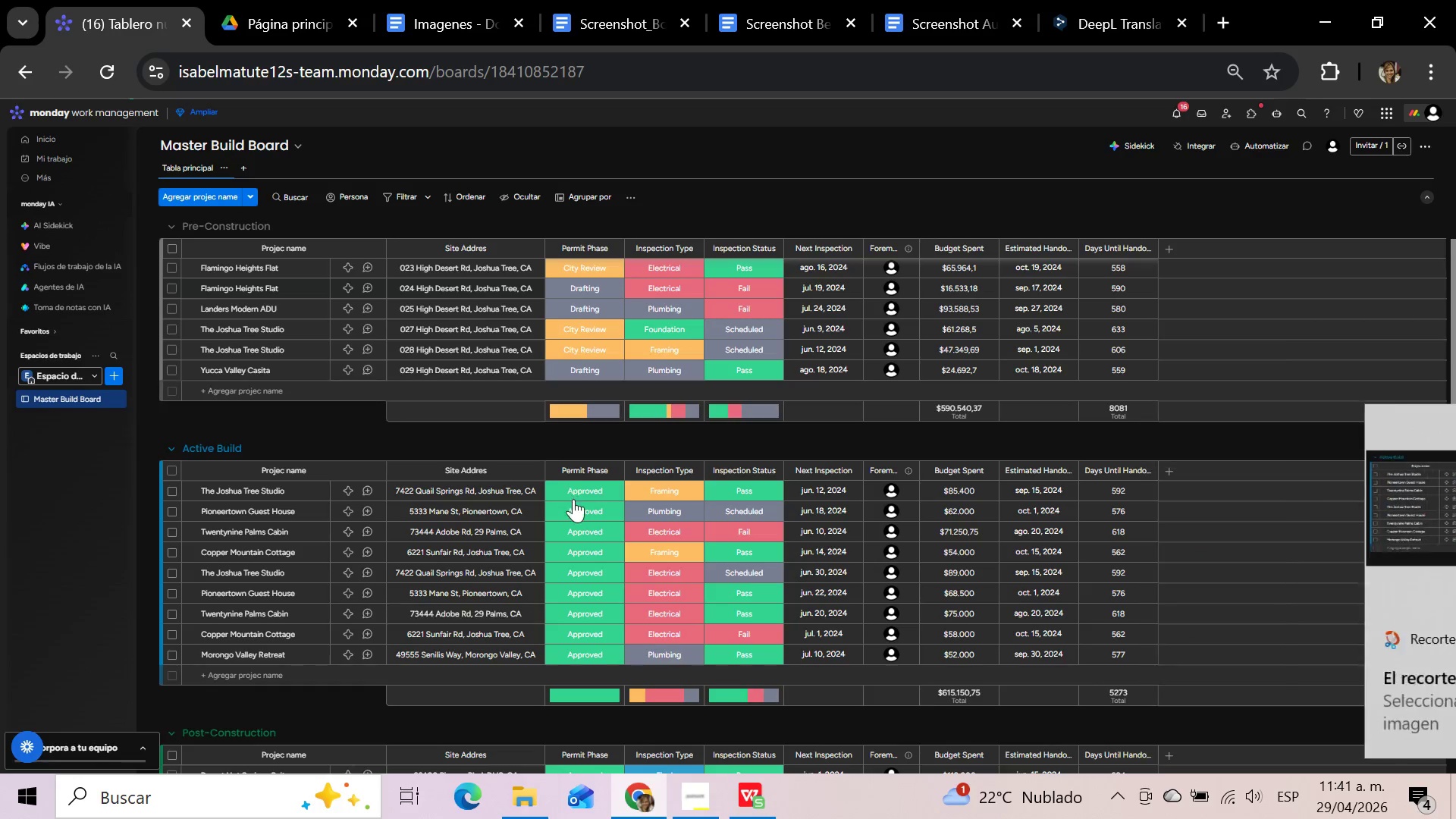 
scroll: coordinate [580, 528], scroll_direction: down, amount: 2.0
 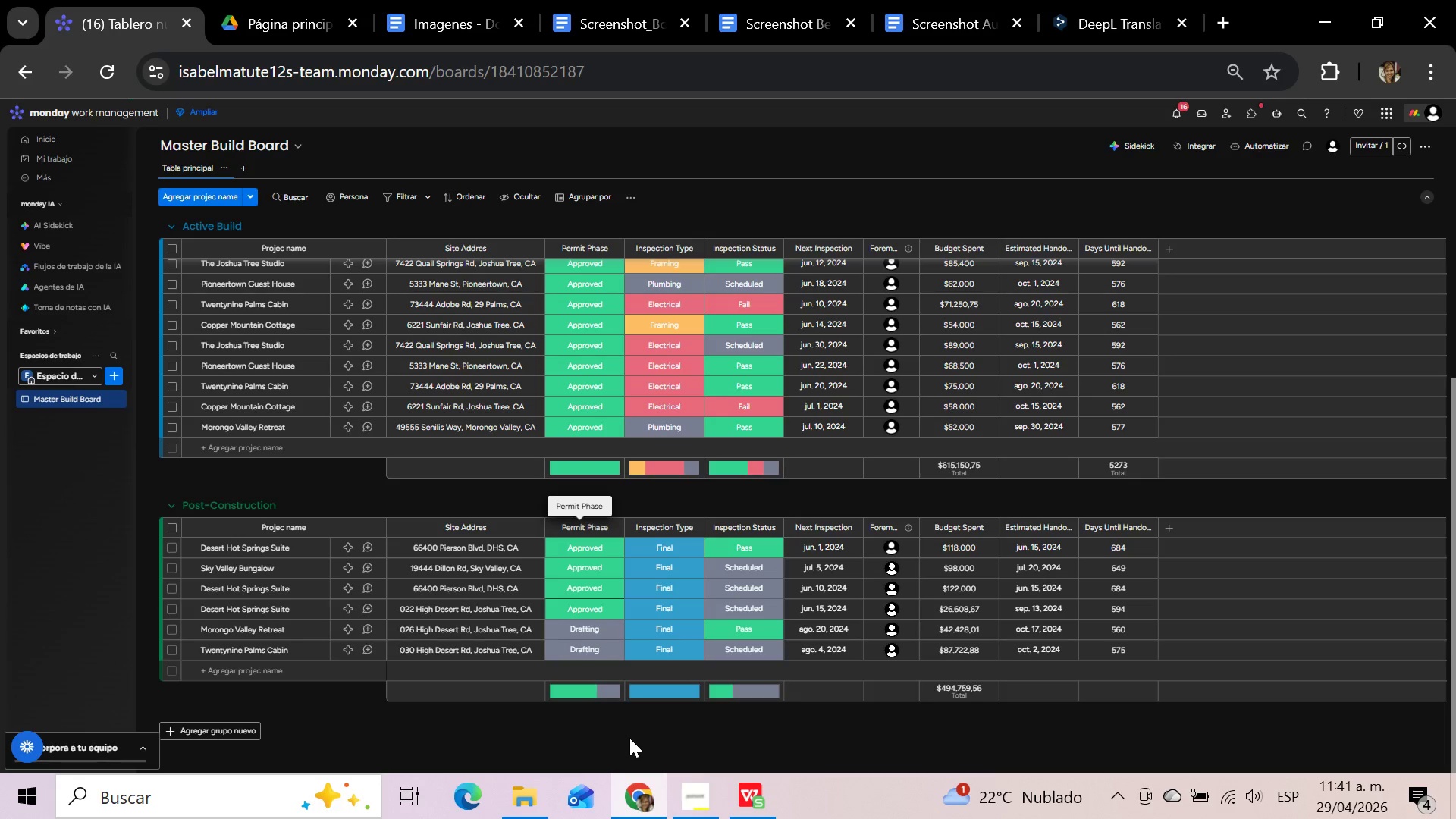 
key(Meta+Shift+S)
 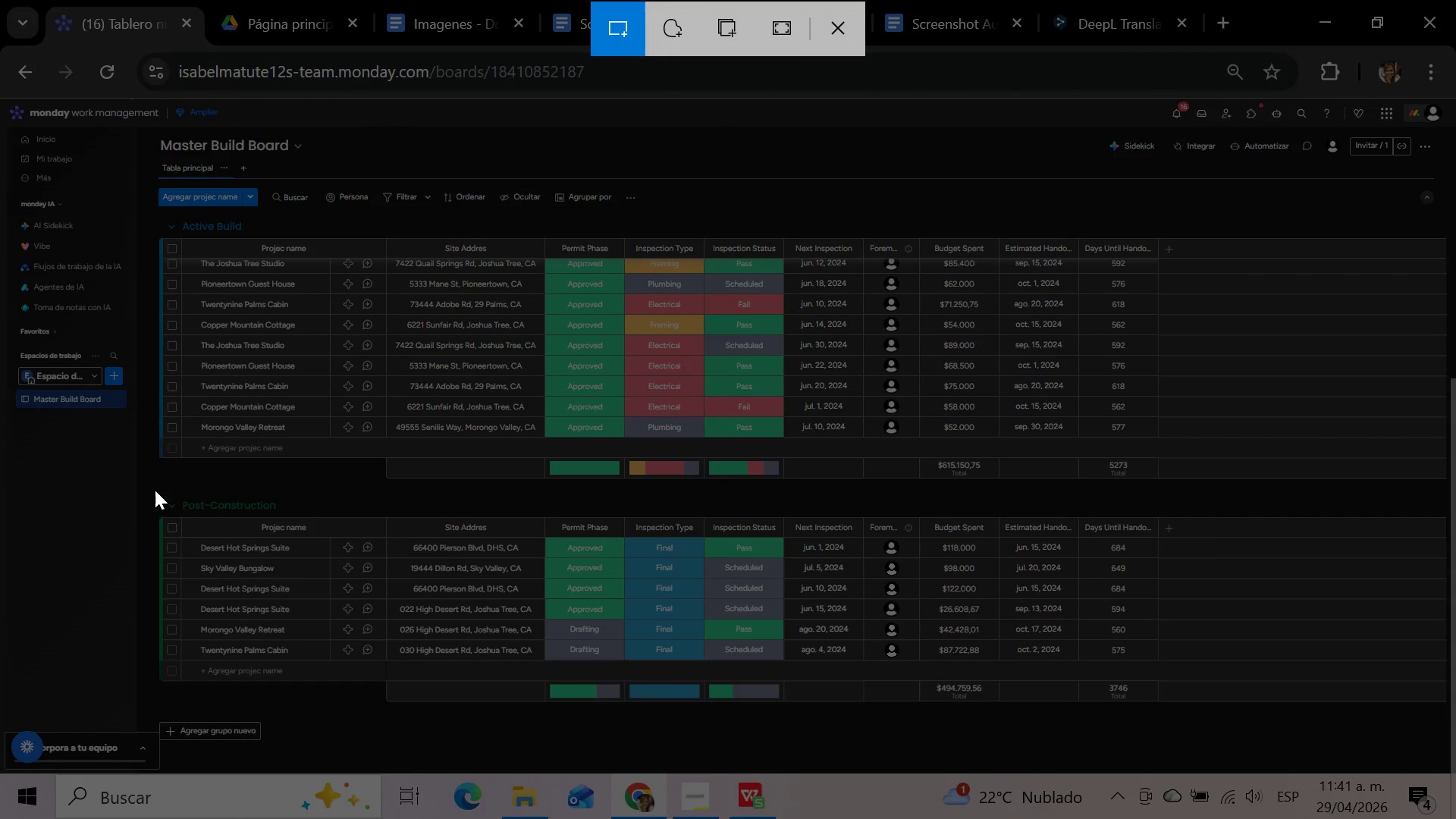 
left_click_drag(start_coordinate=[148, 485], to_coordinate=[1167, 726])
 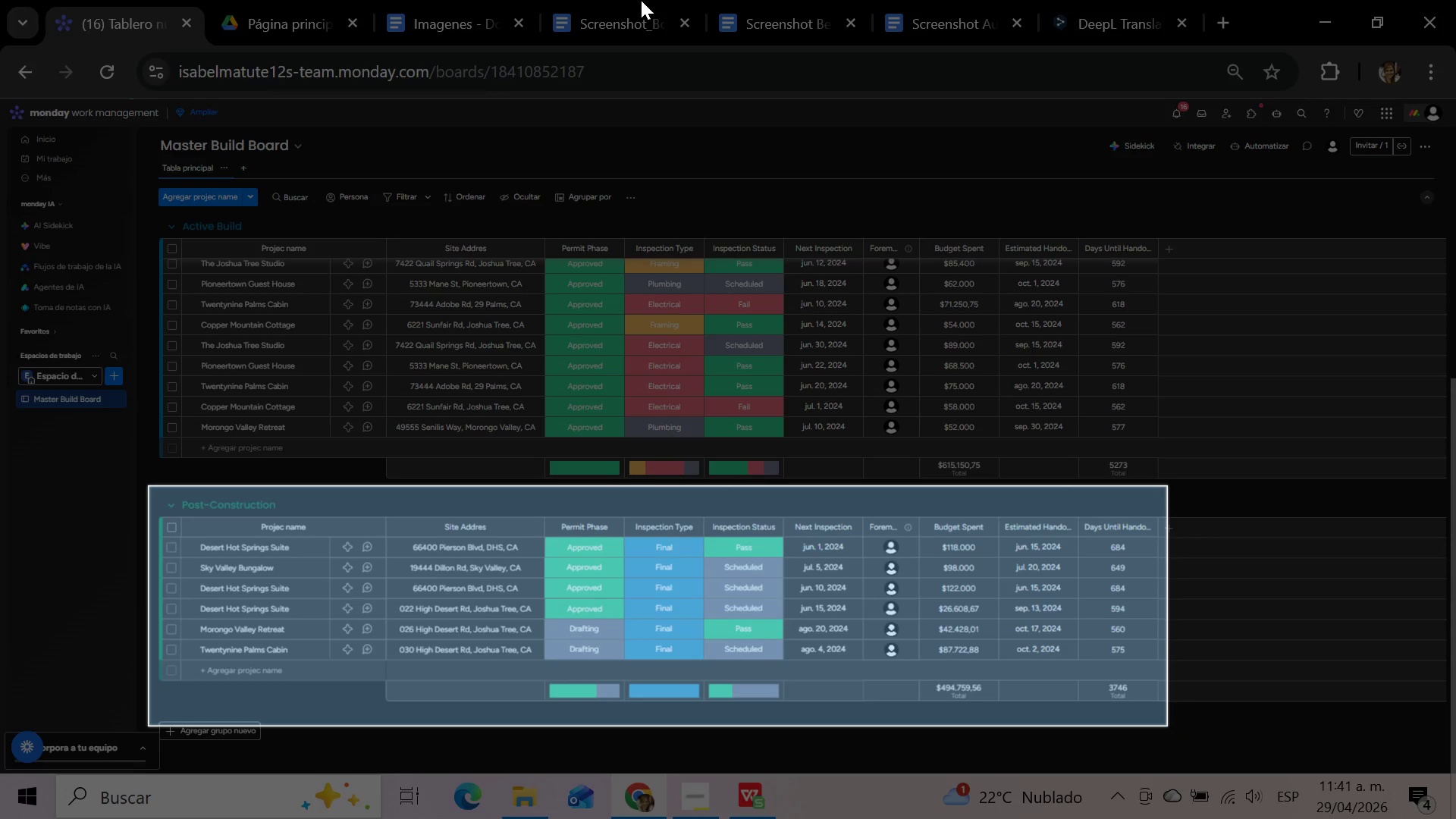 
left_click([641, 0])
 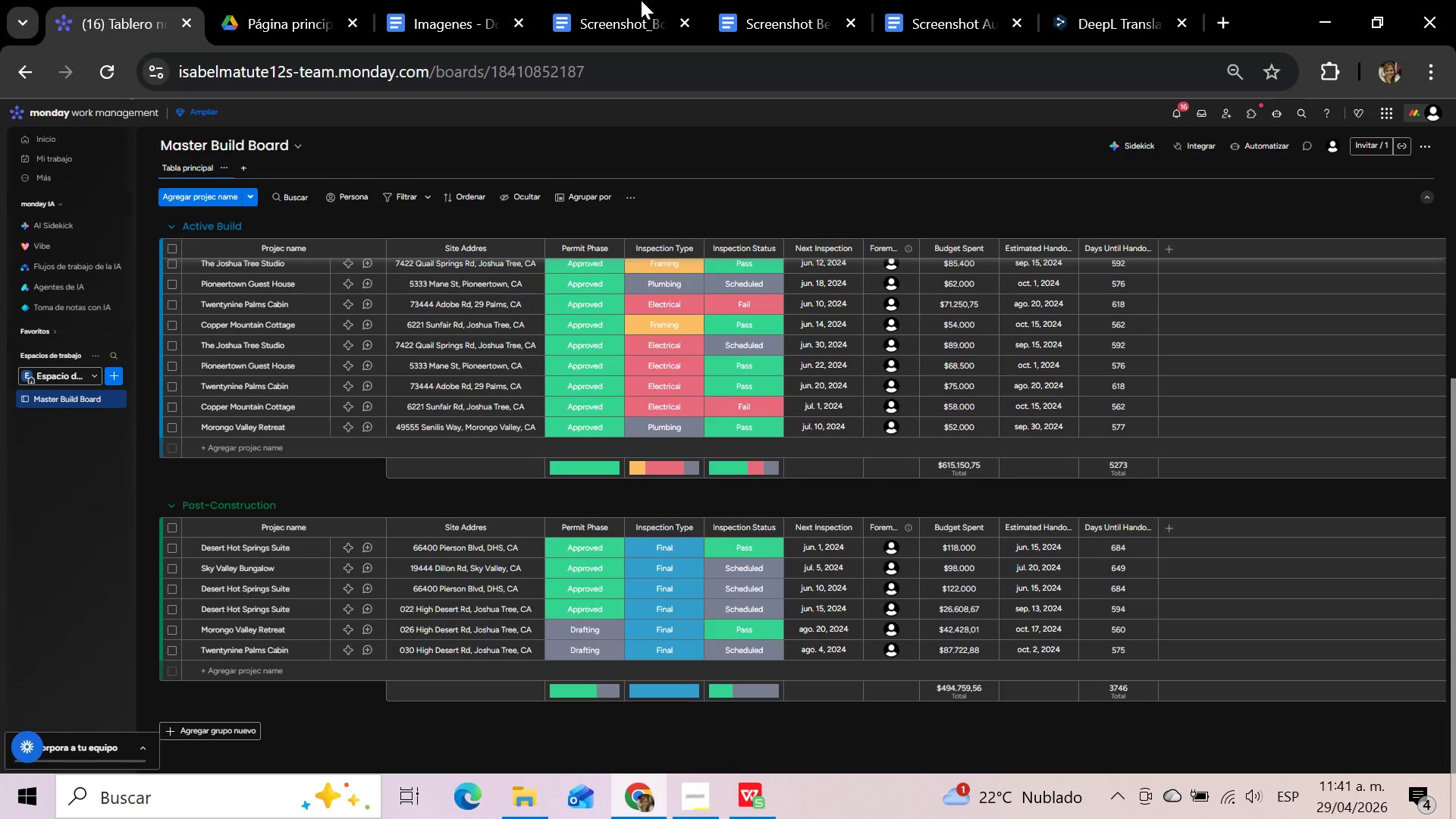 
left_click([631, 20])
 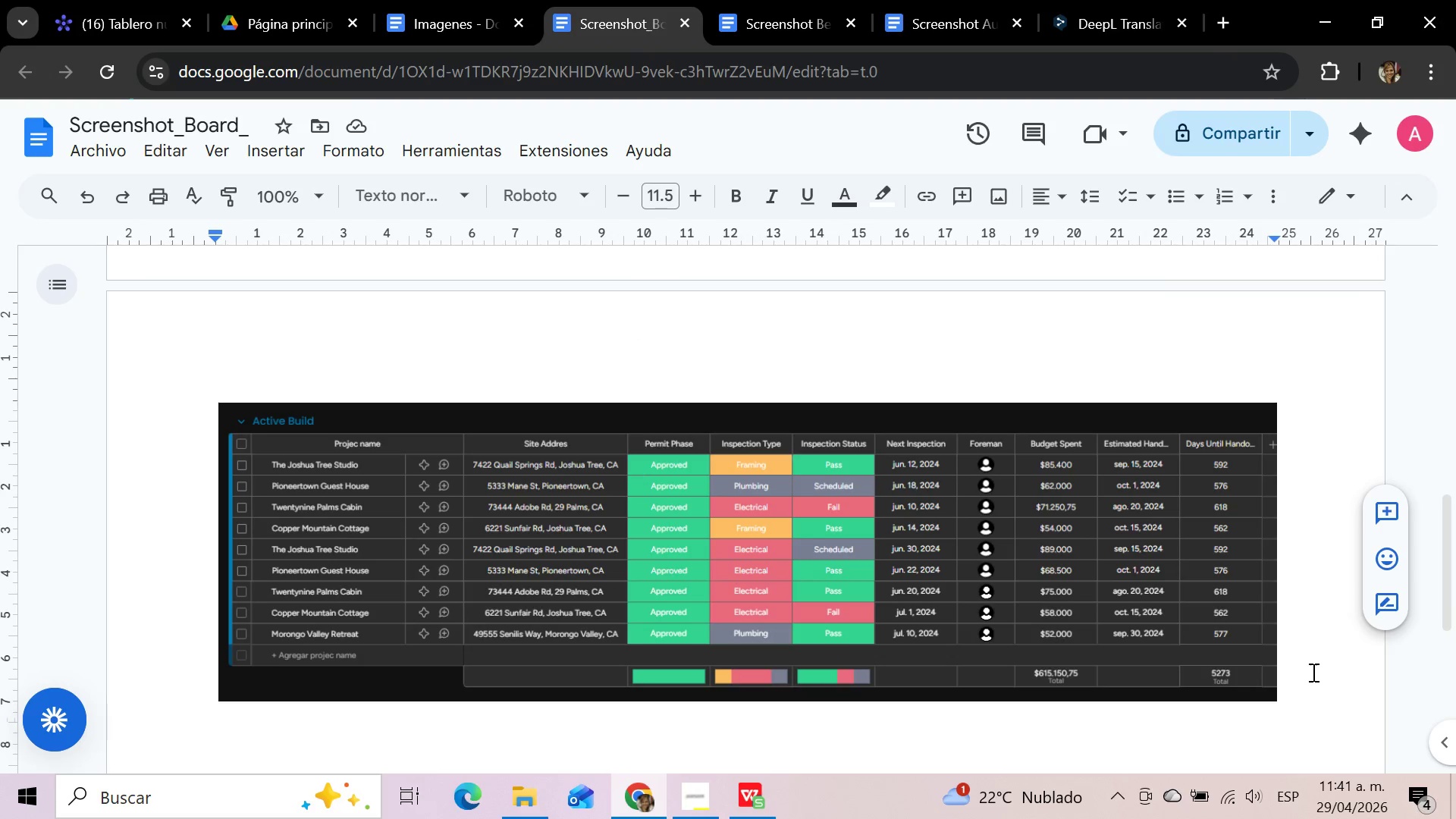 
key(Enter)
 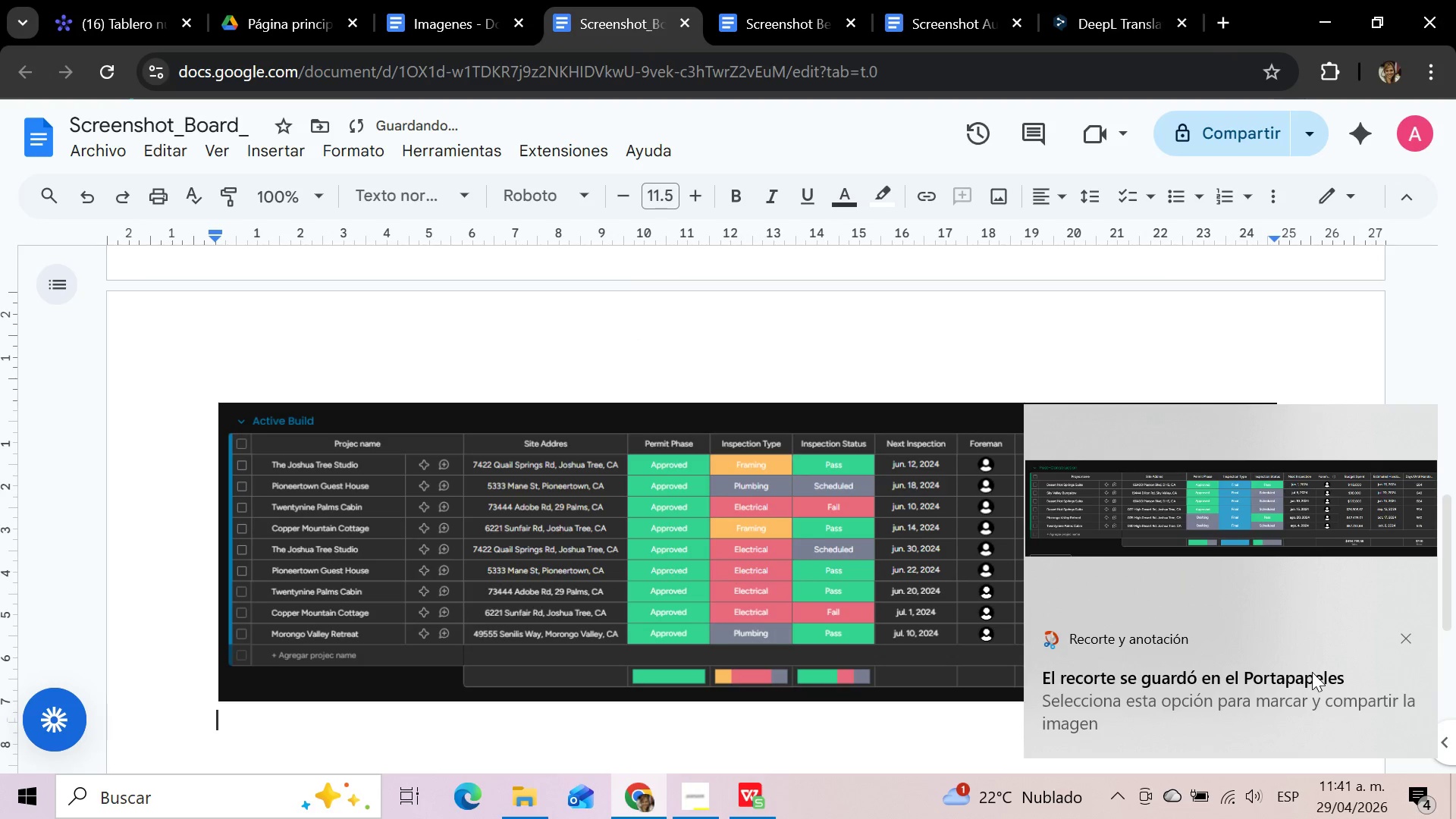 
key(Control+V)
 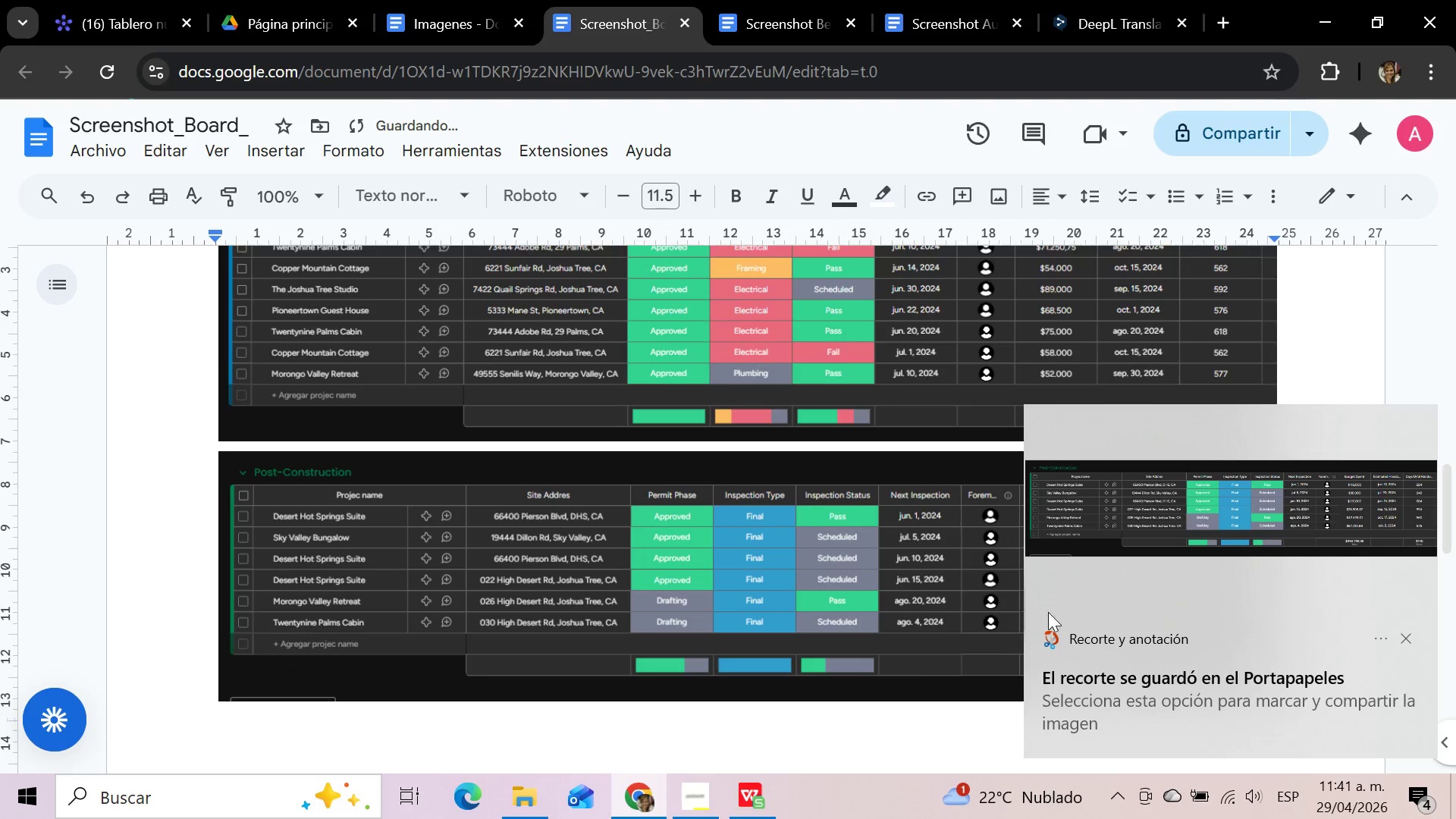 
left_click([803, 742])
 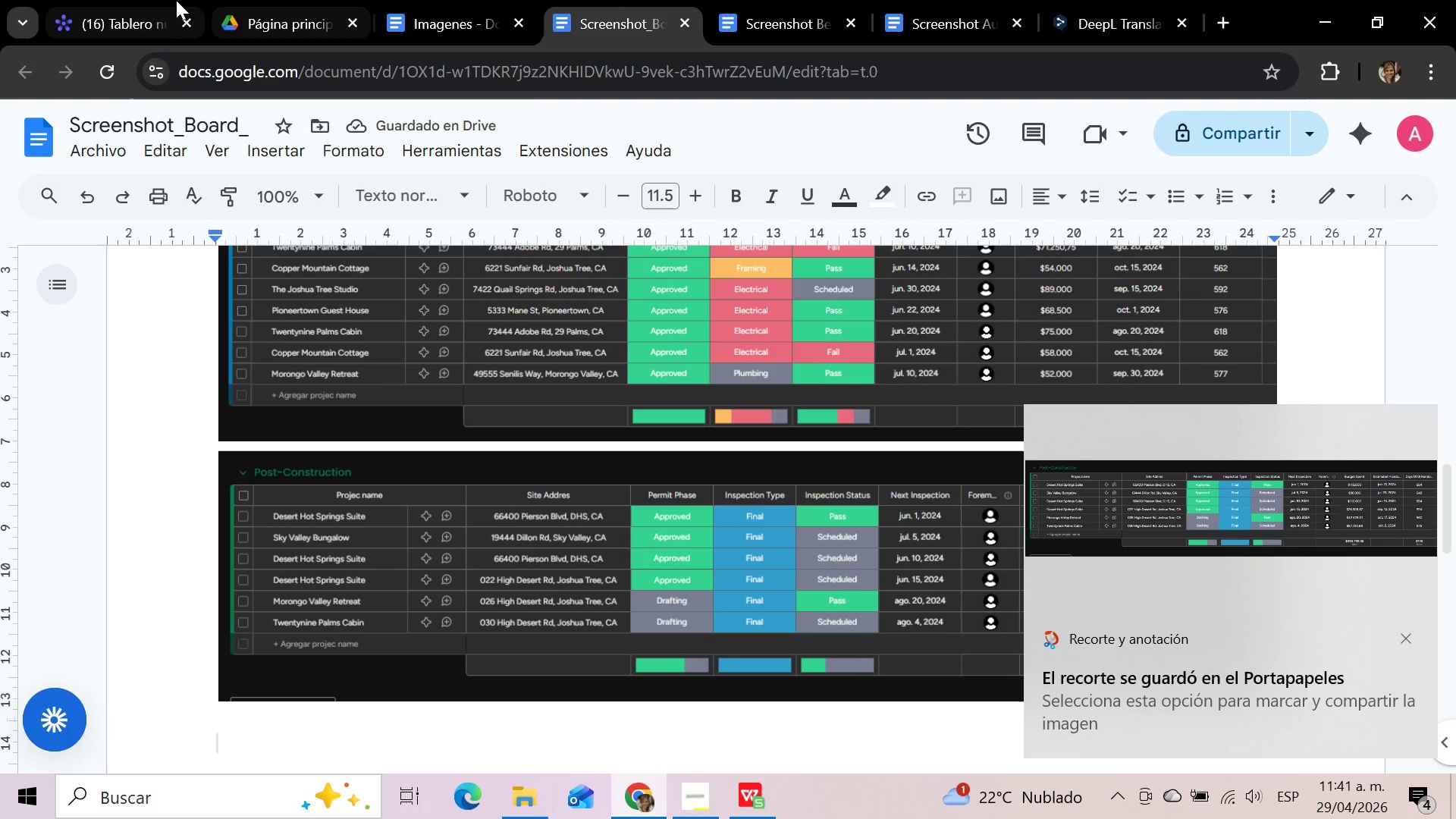 
left_click([155, 0])
 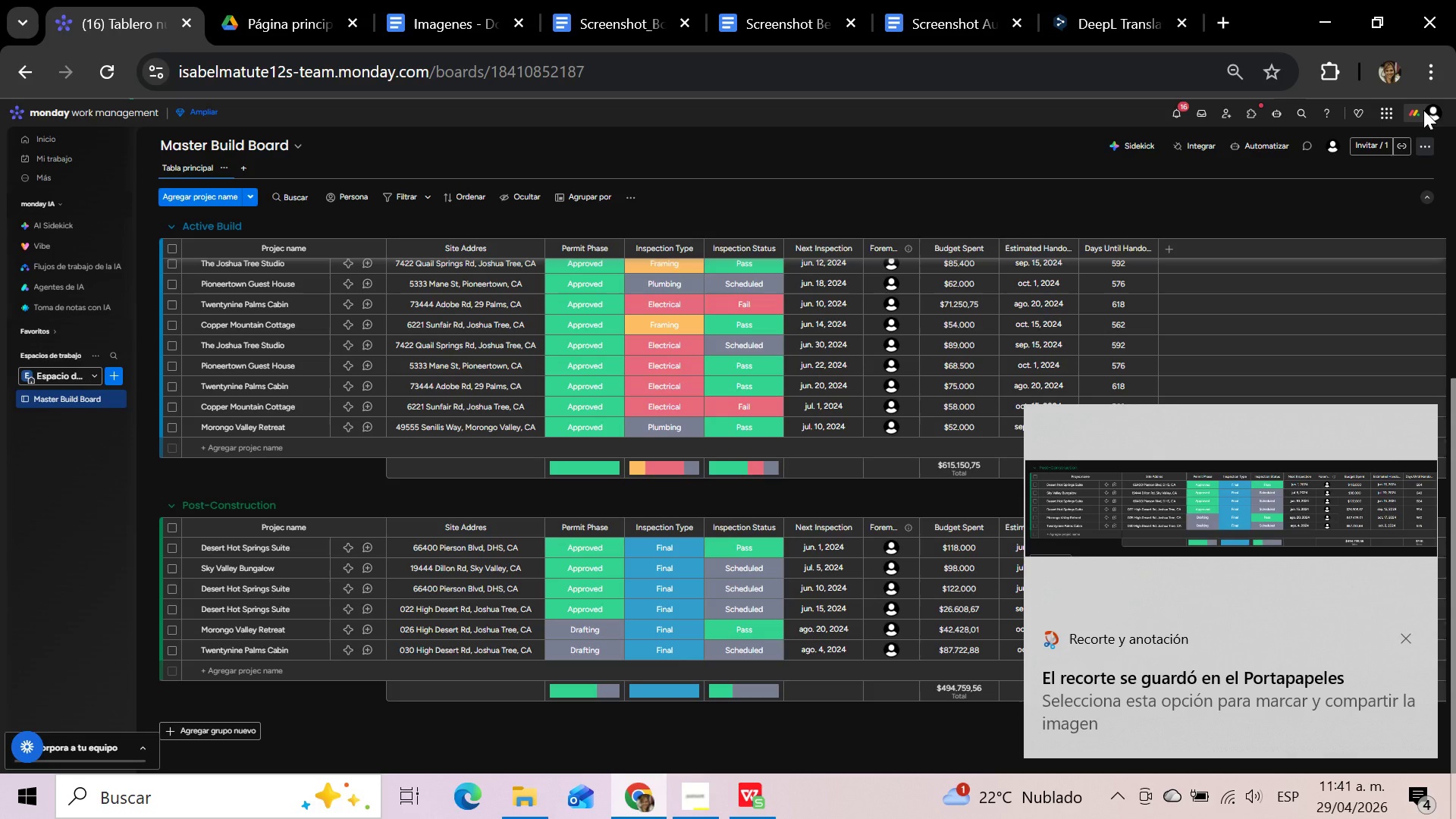 
left_click([1429, 70])
 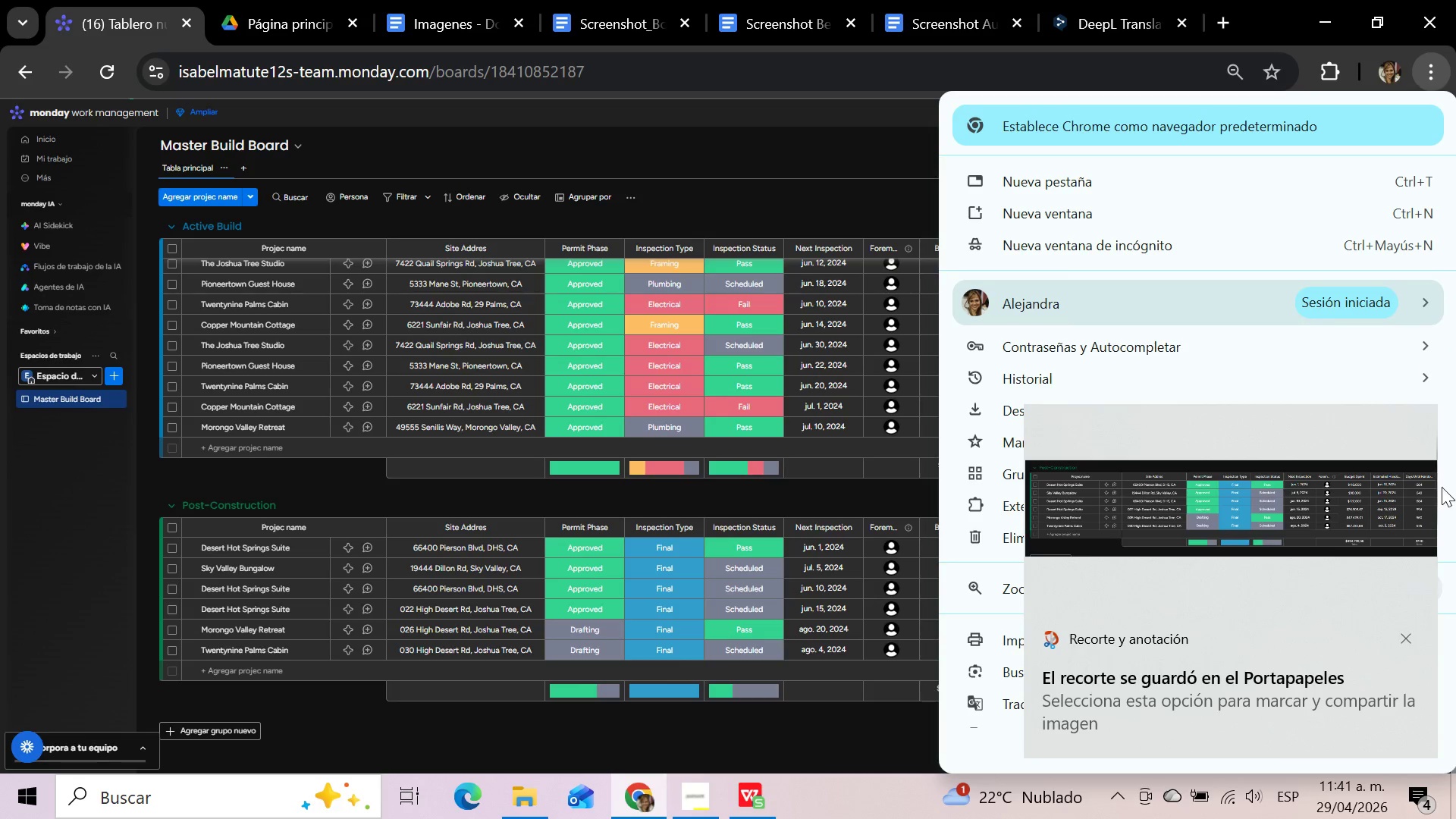 
left_click([1407, 635])
 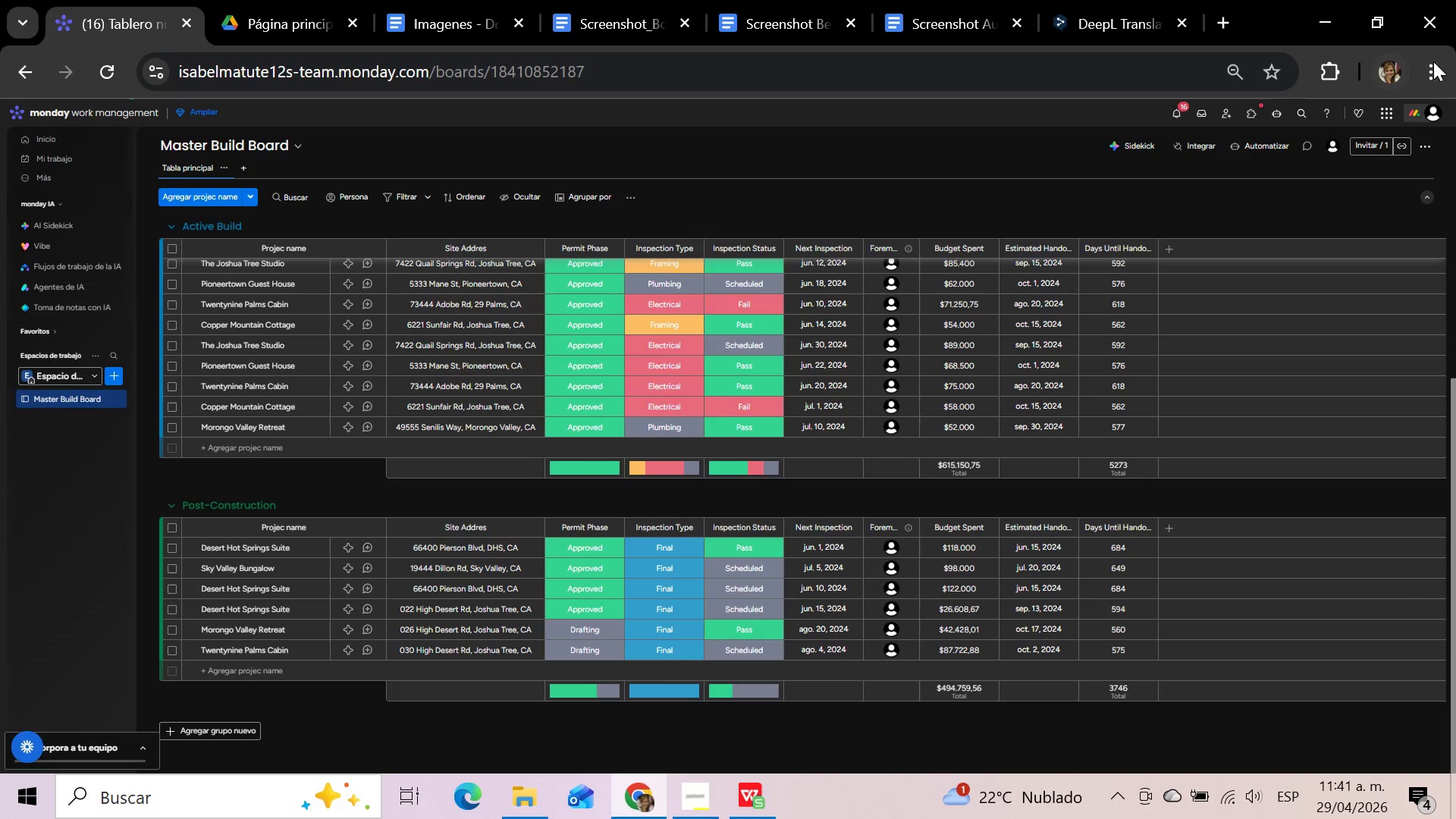 
left_click([1432, 64])
 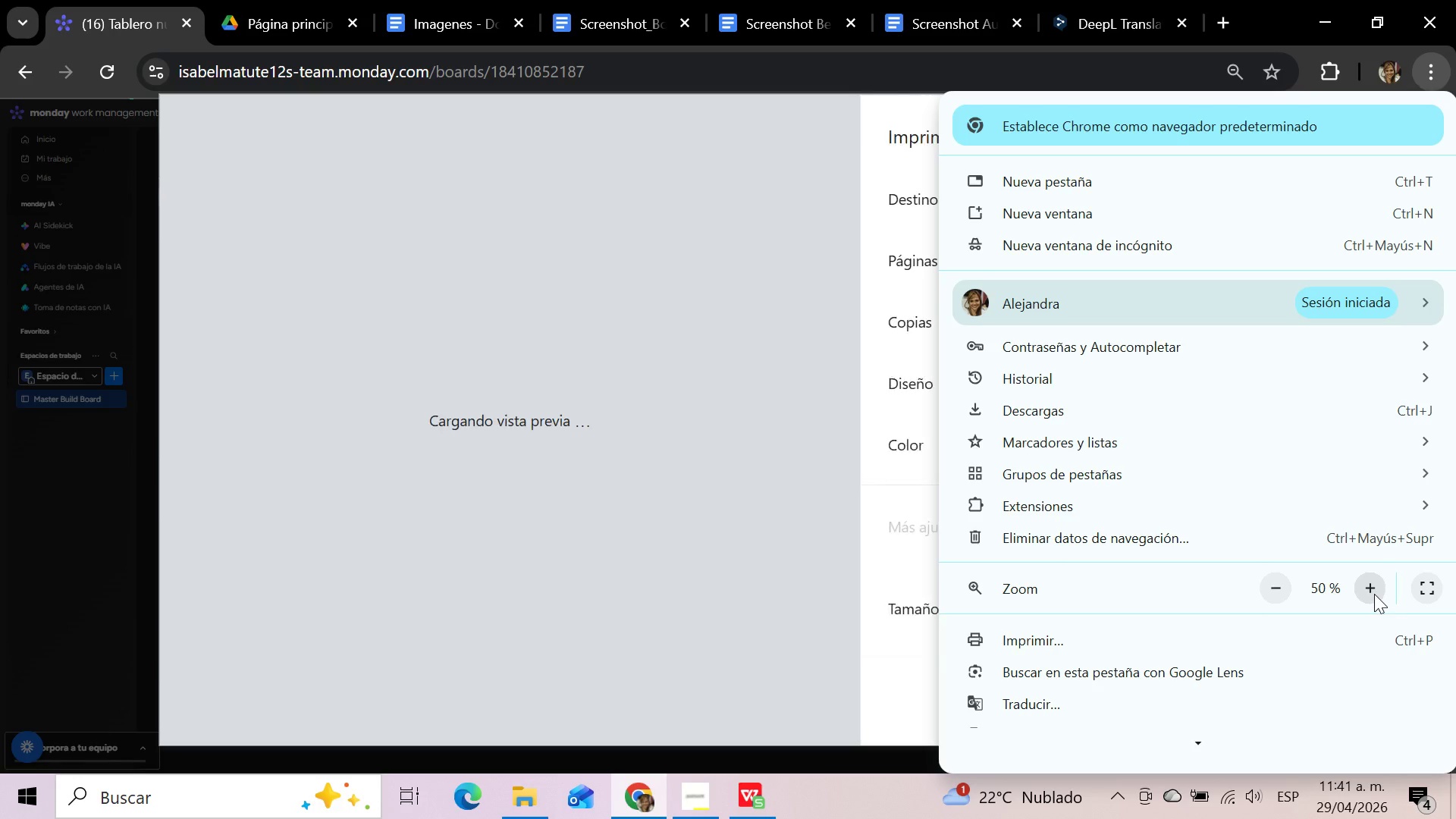 
left_click([1371, 588])
 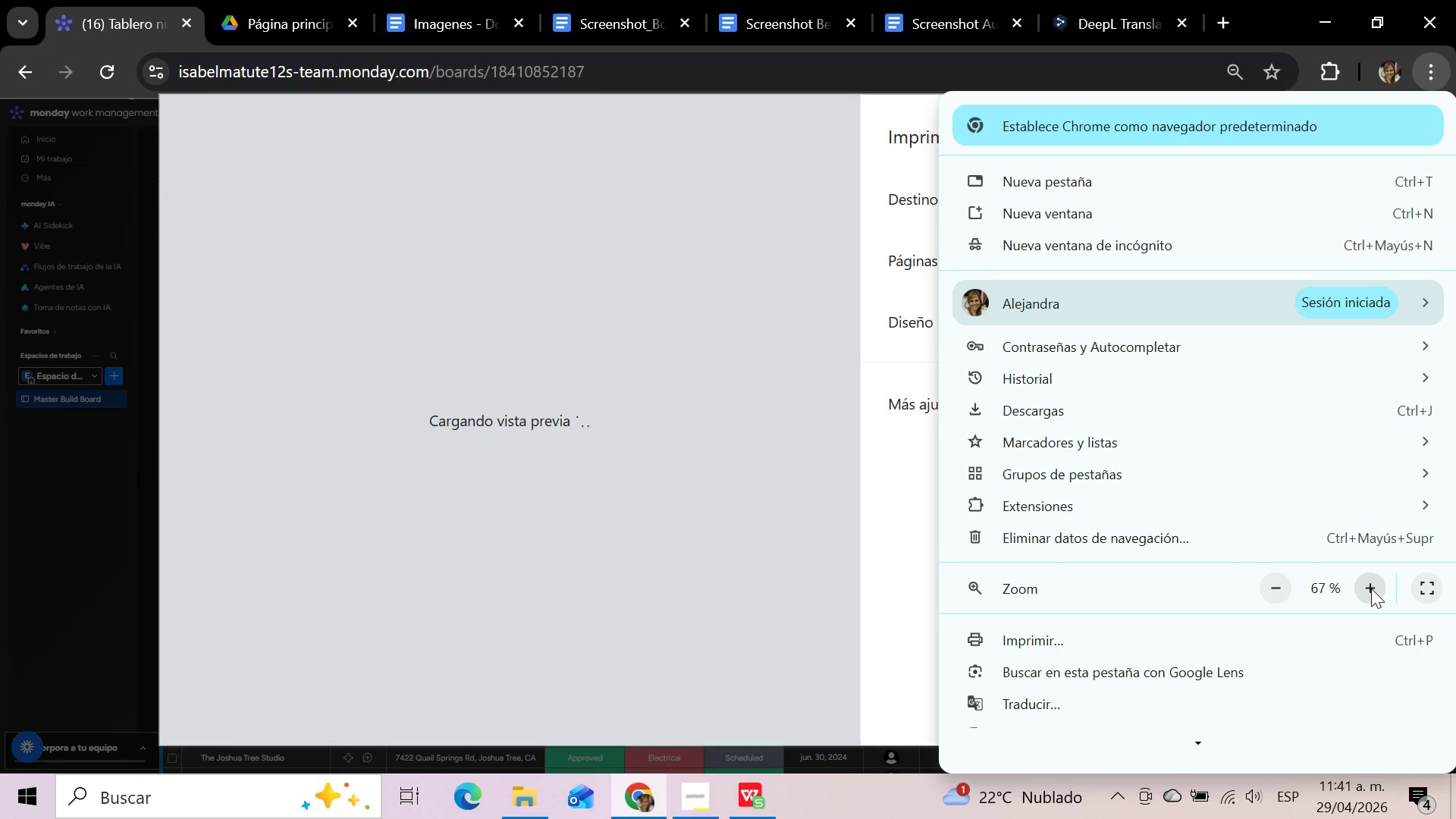 
left_click([1371, 588])
 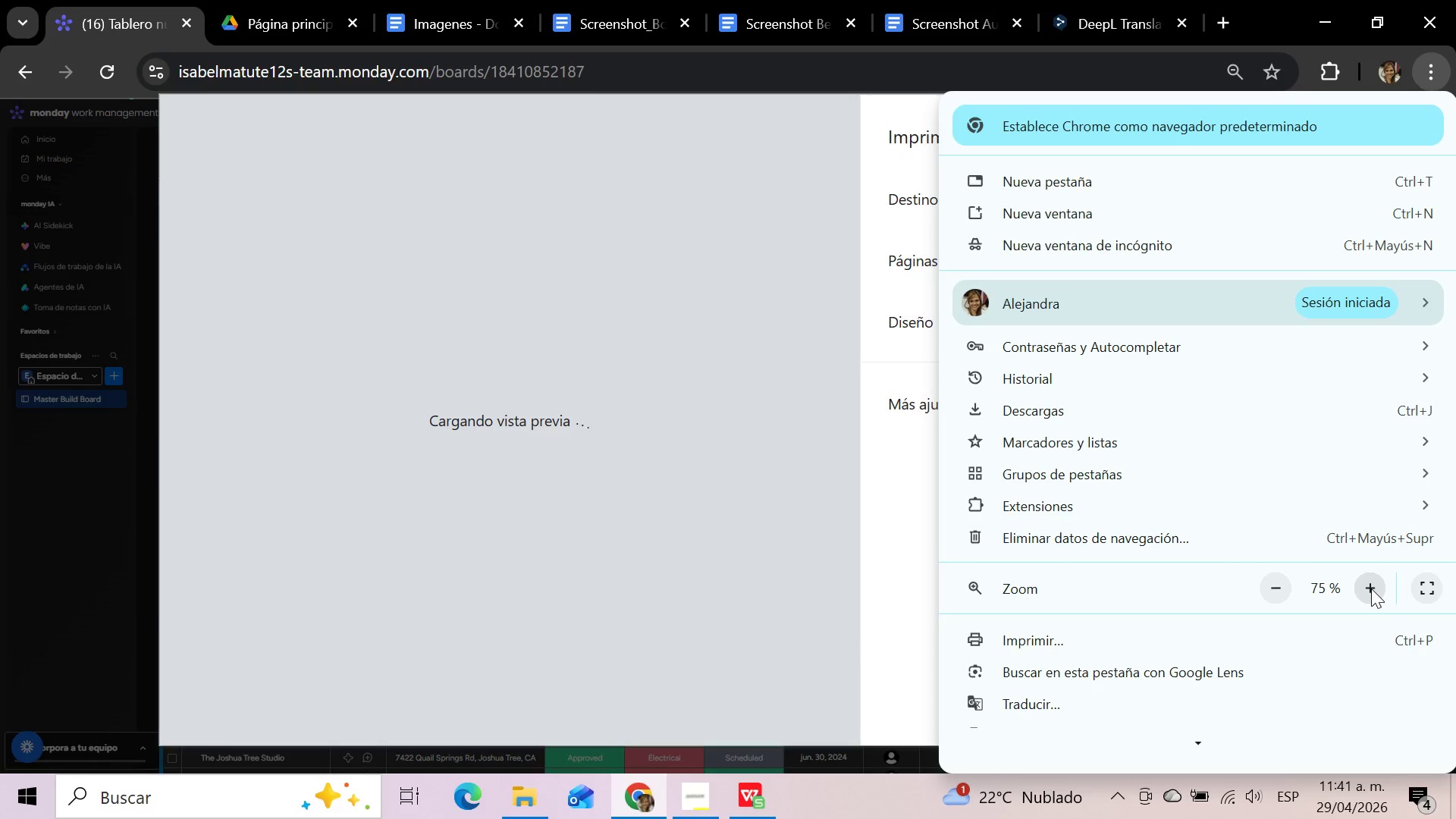 
left_click([1371, 588])
 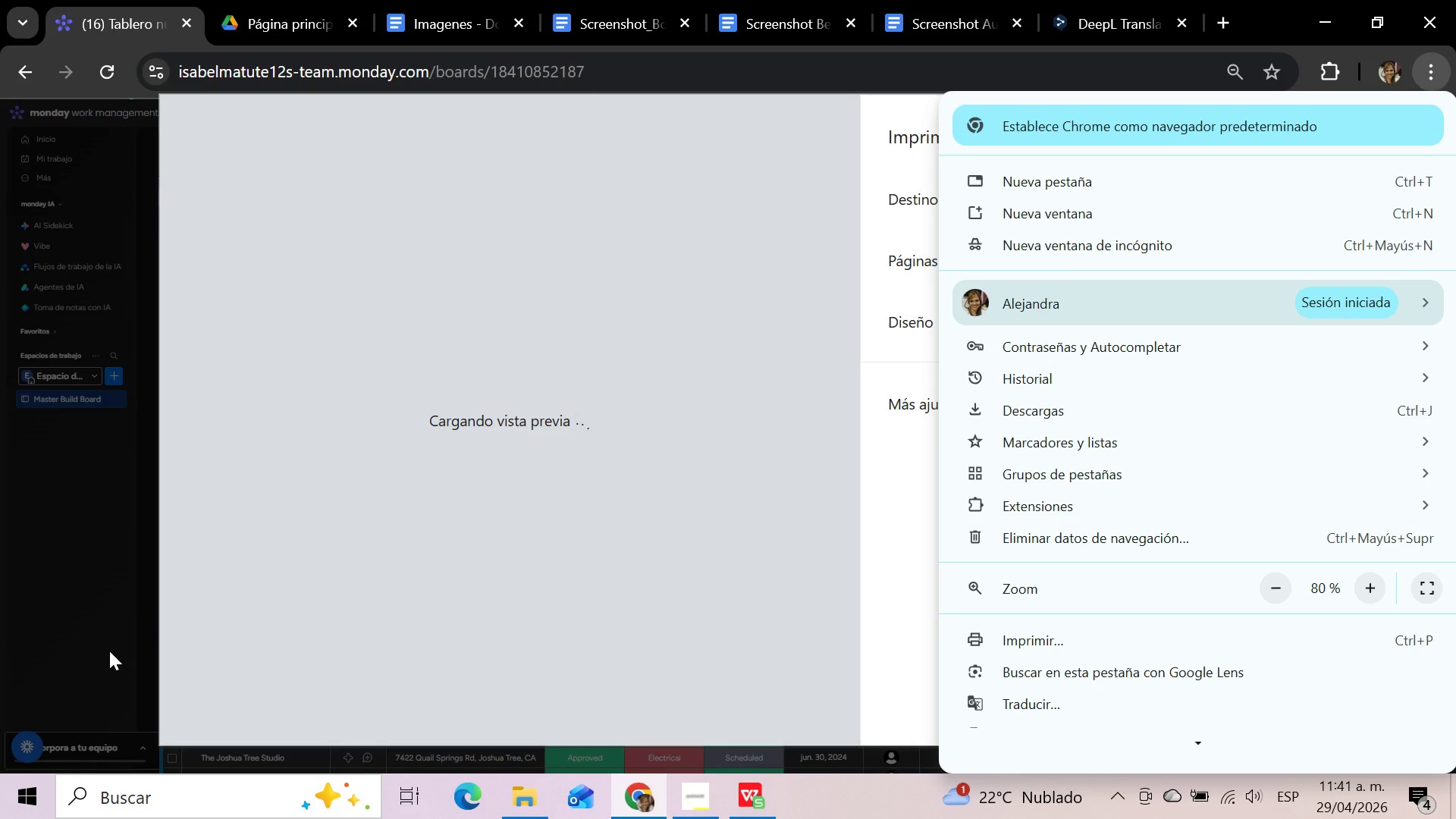 
left_click([64, 640])
 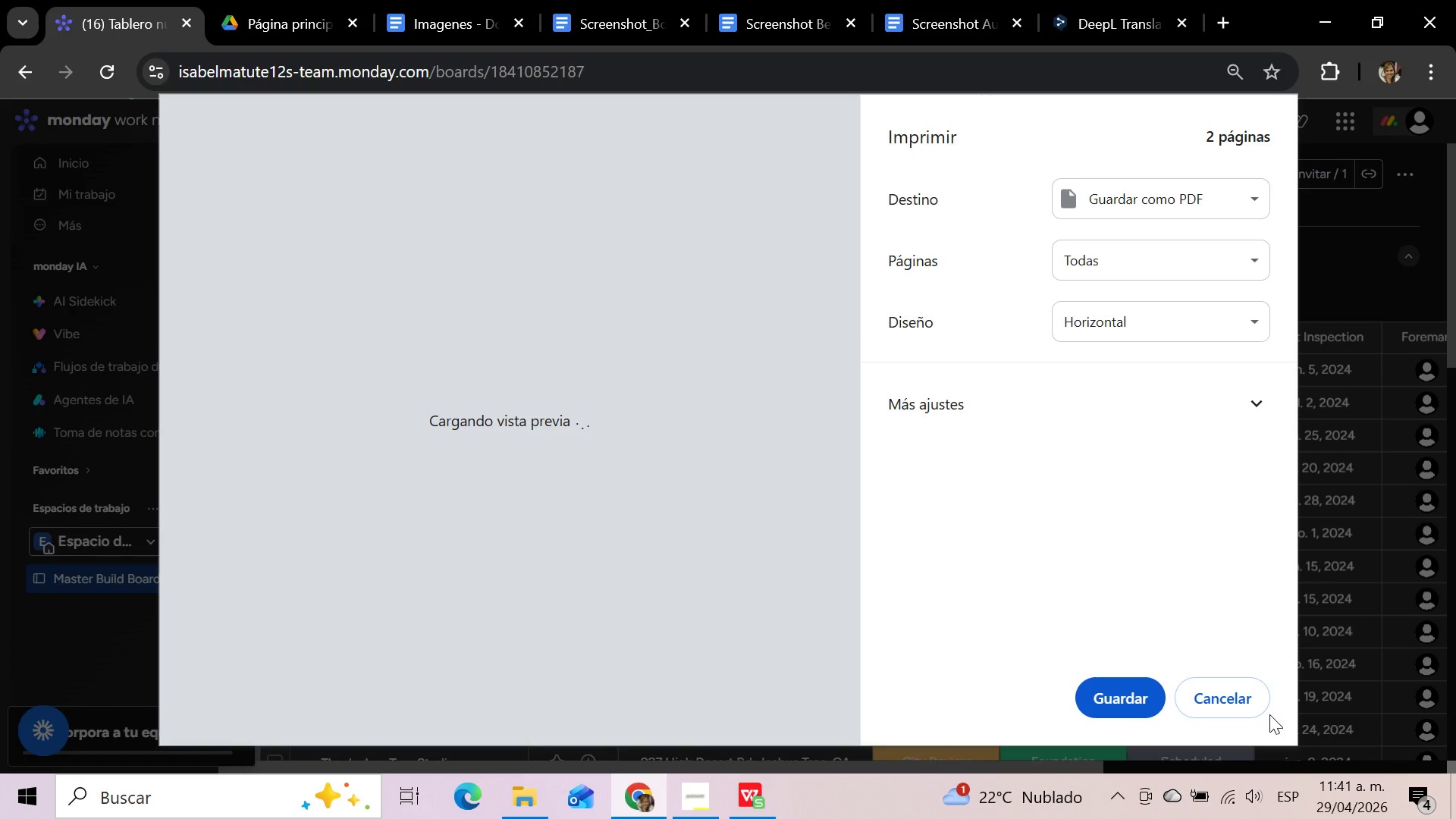 
left_click([1238, 704])
 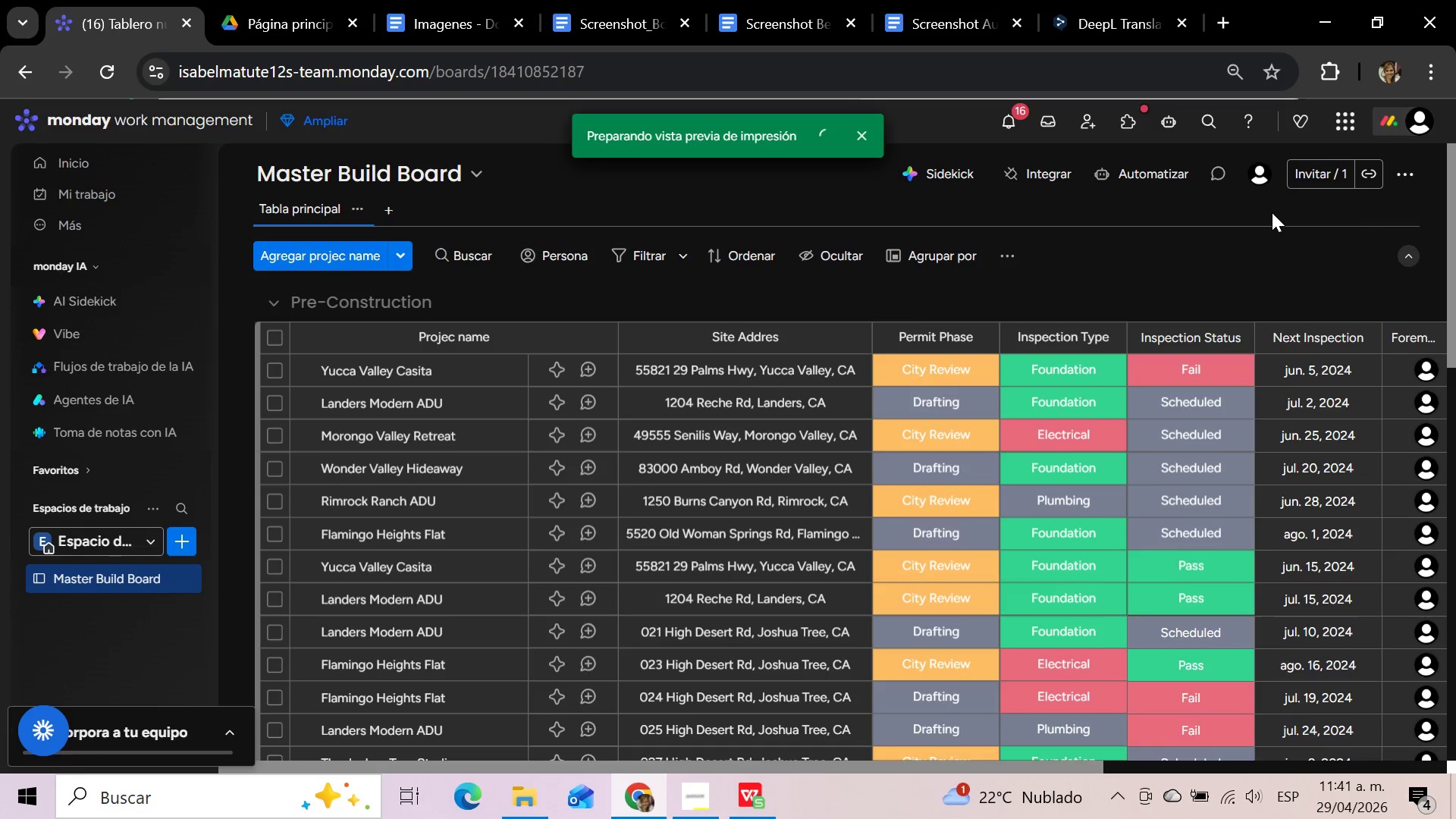 
wait(10.5)
 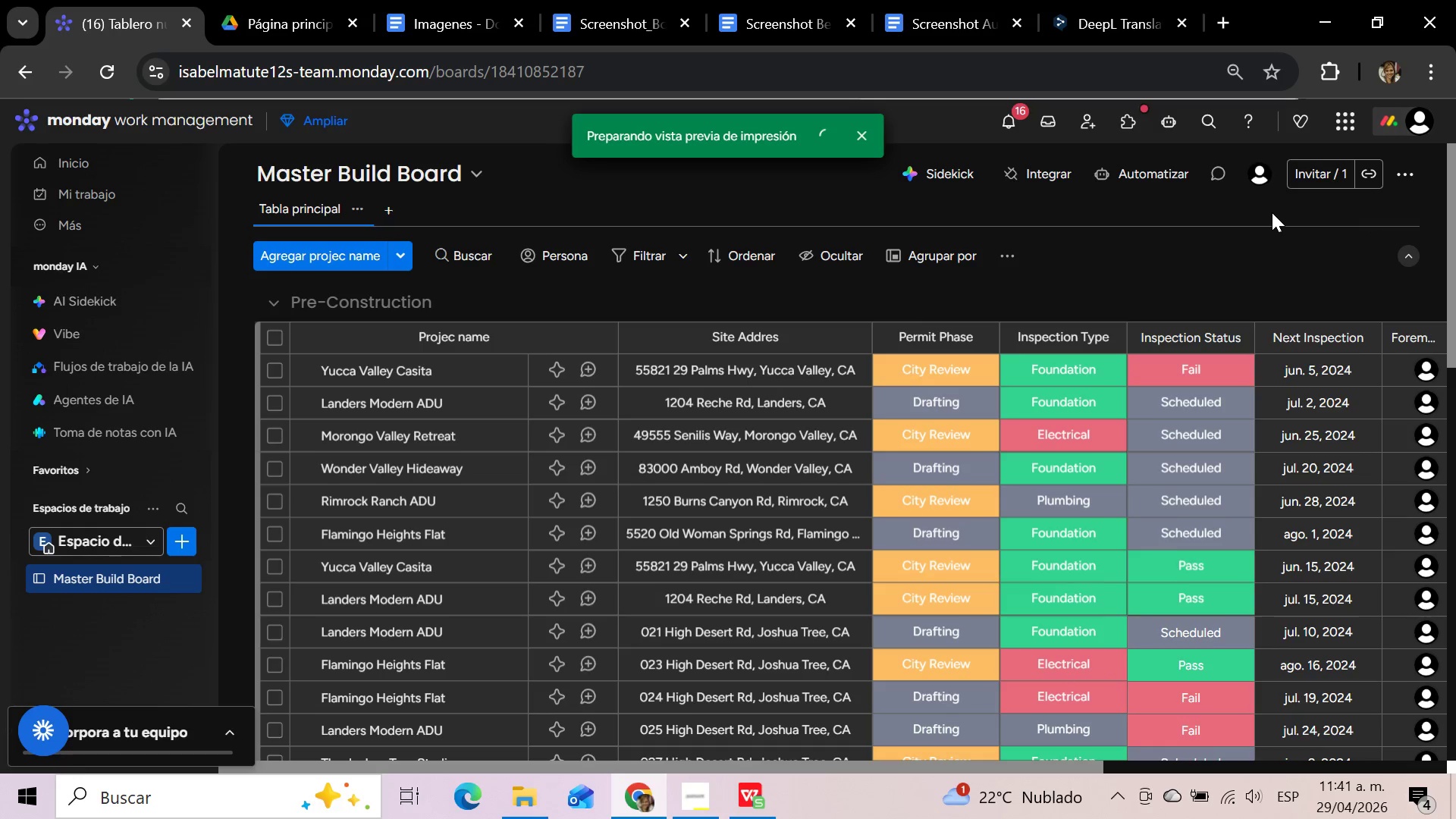 
left_click([390, 212])
 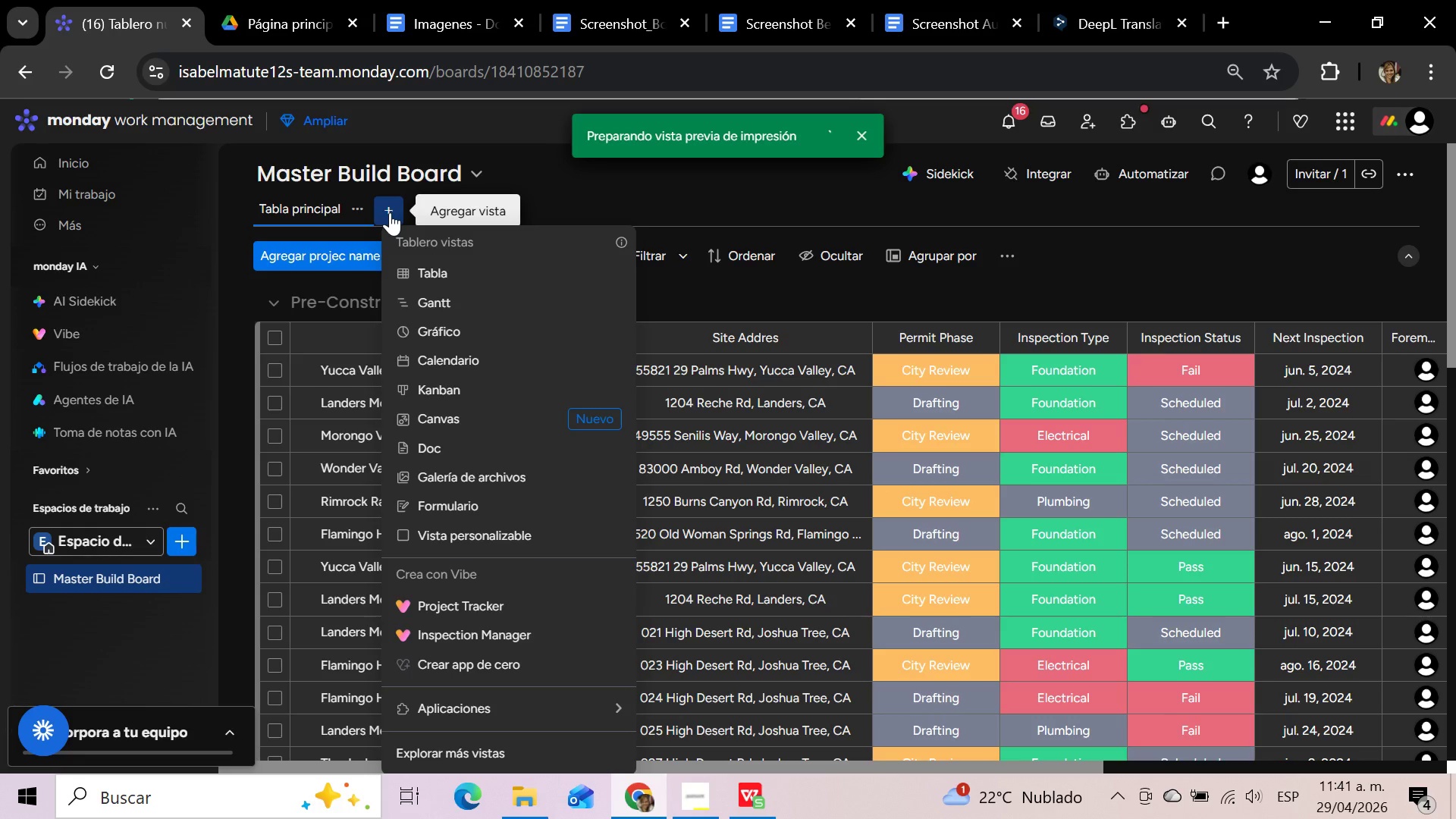 
wait(12.87)
 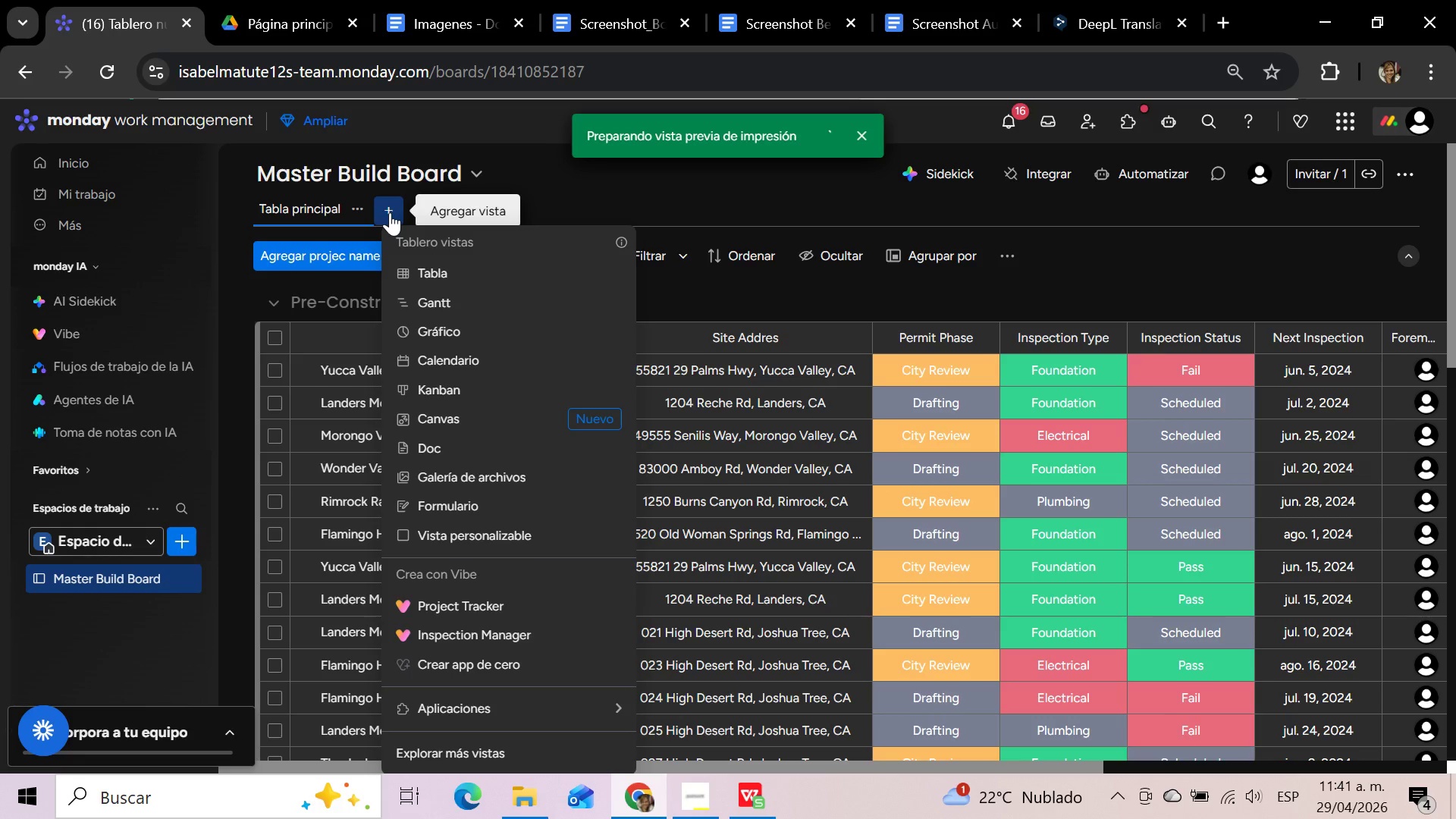 
mouse_move([329, 14])
 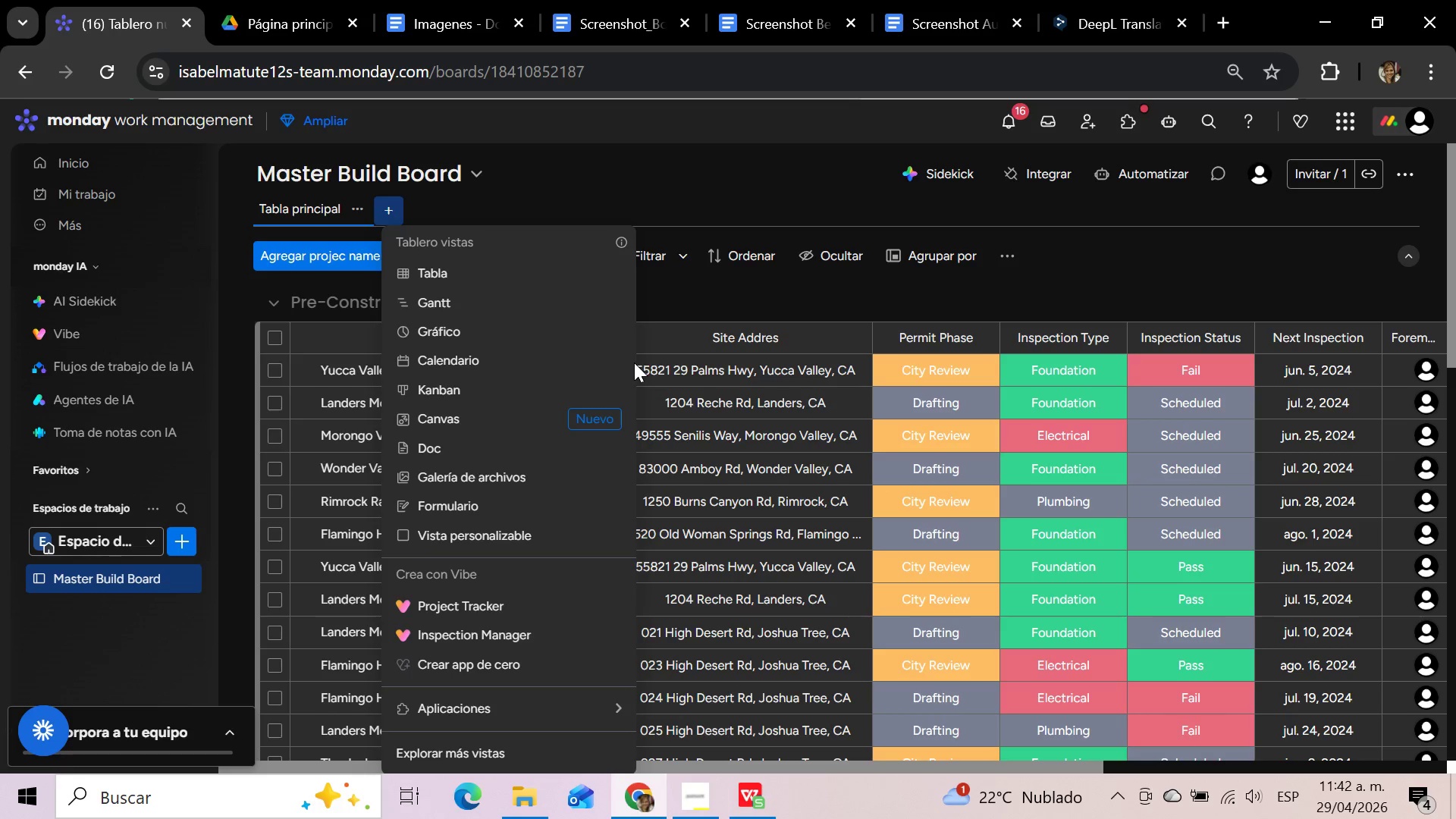 
wait(10.51)
 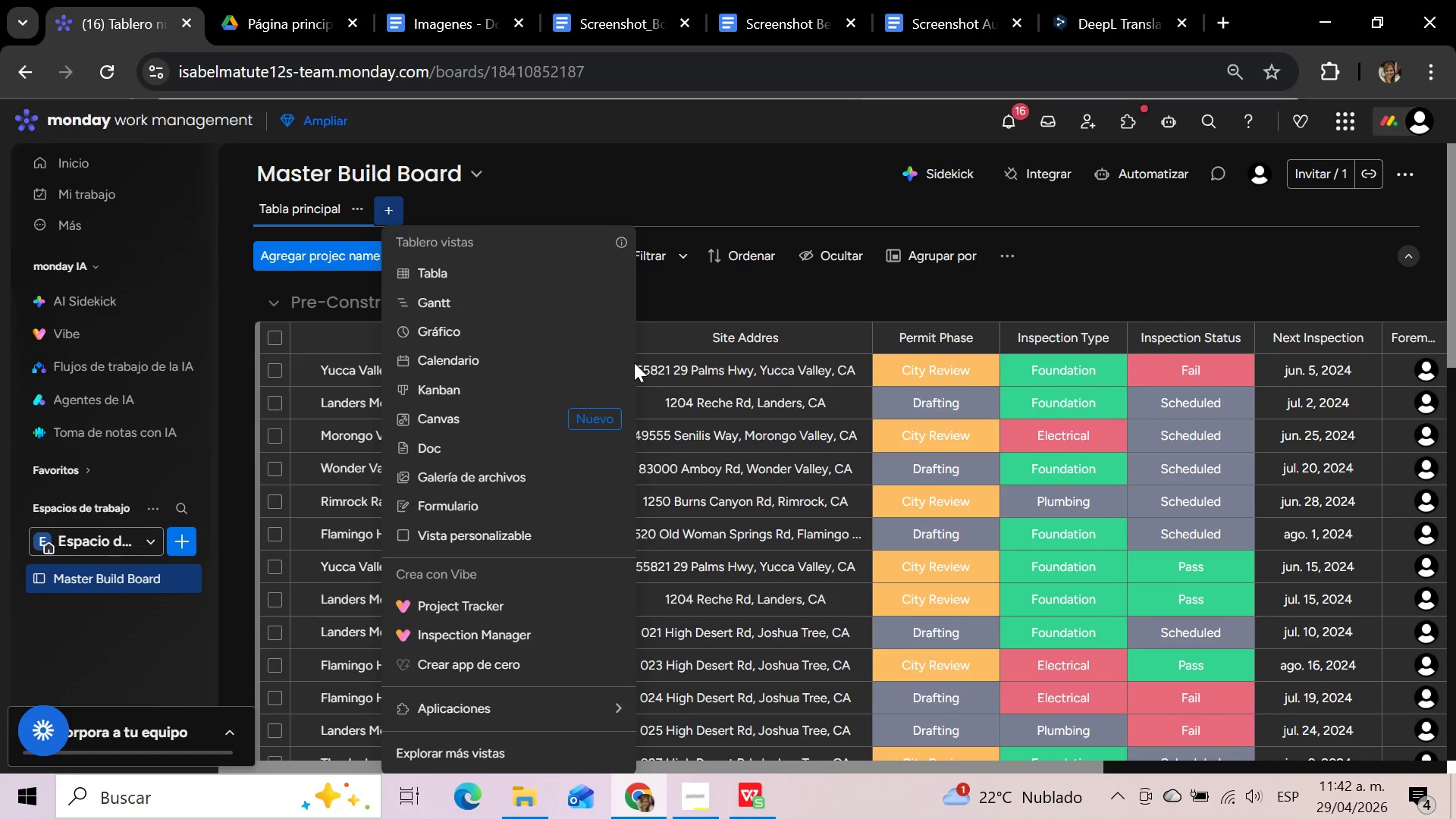 
left_click([482, 748])
 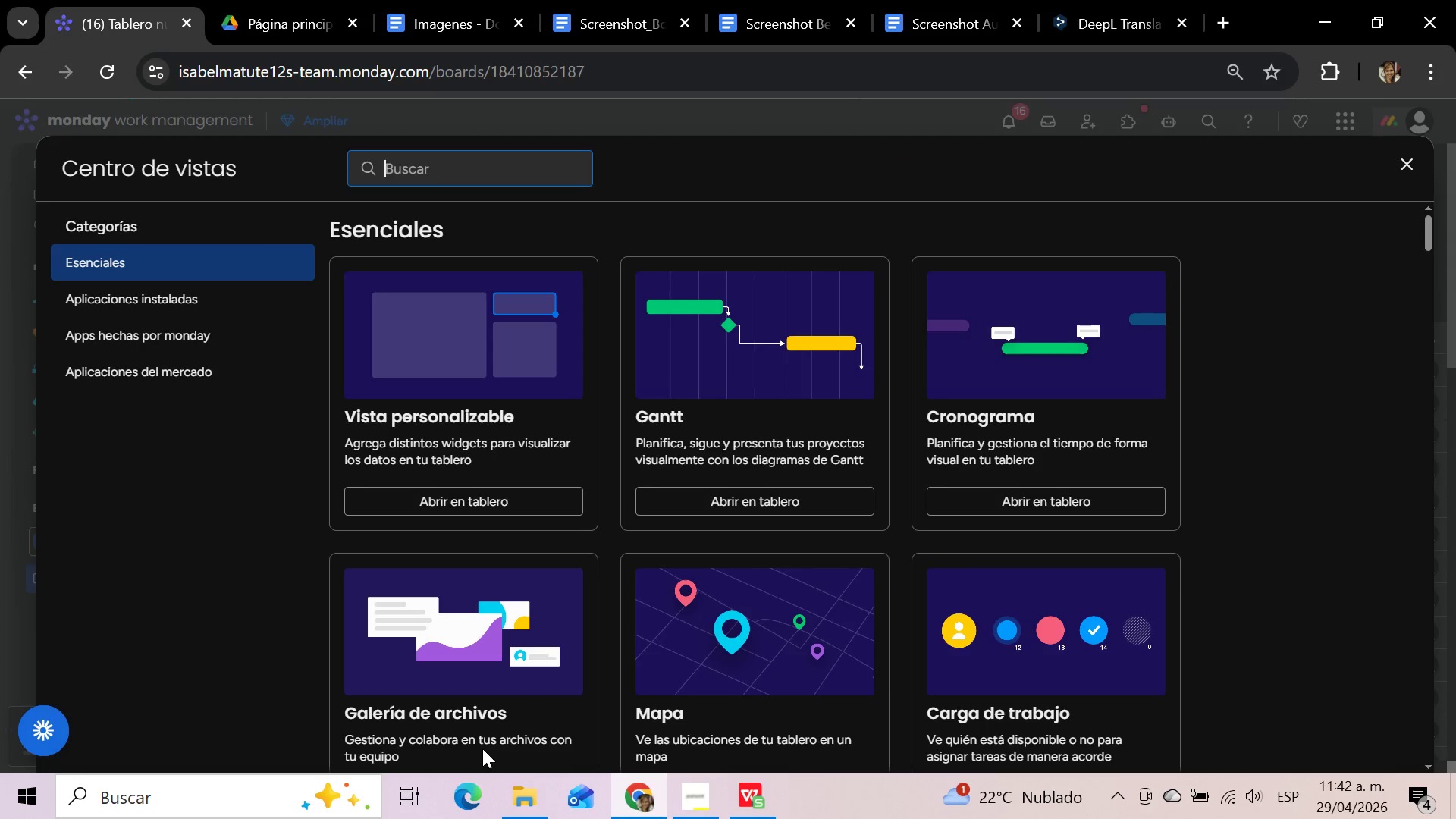 
type(cronogra)
 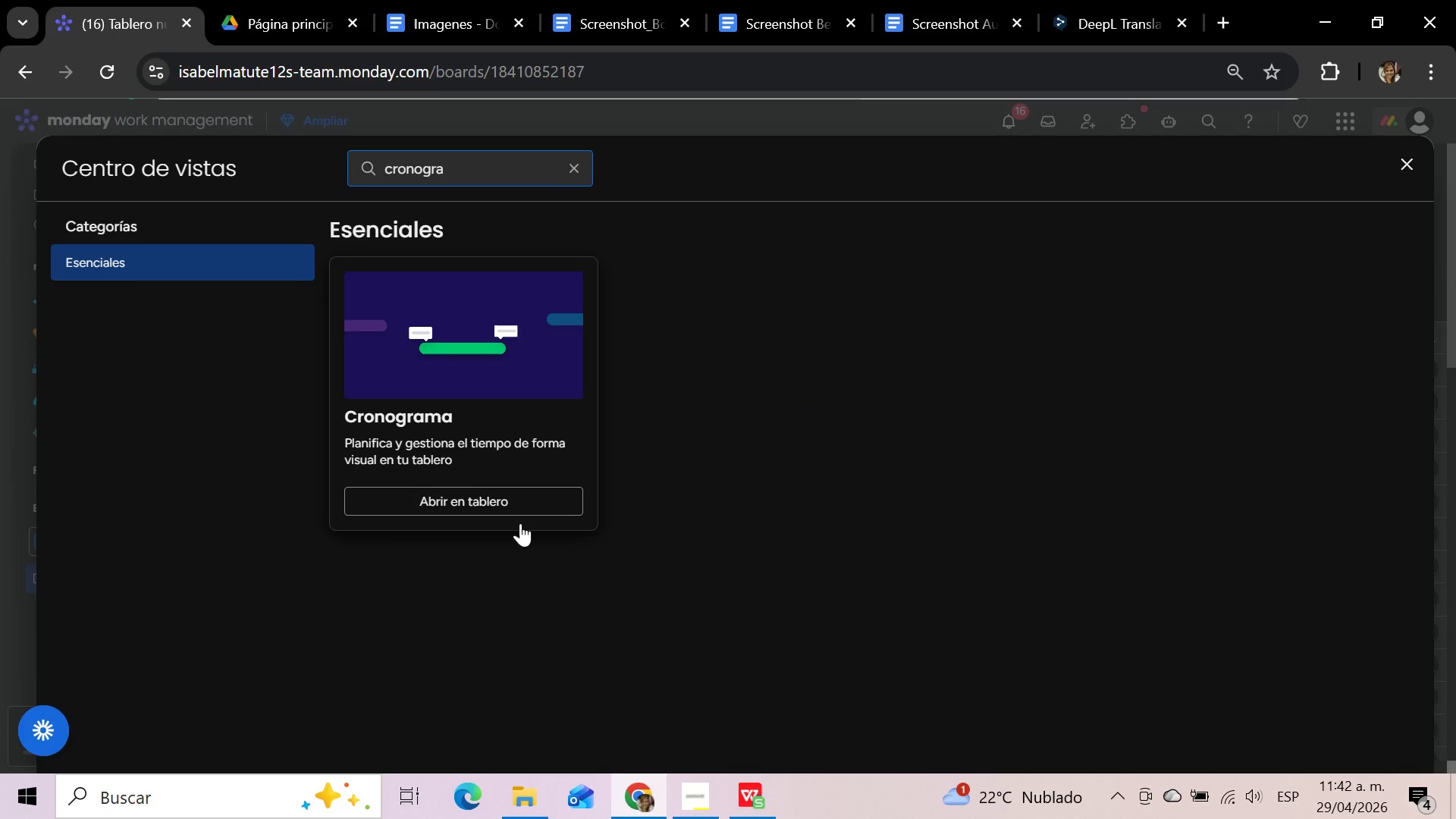 
left_click([451, 455])
 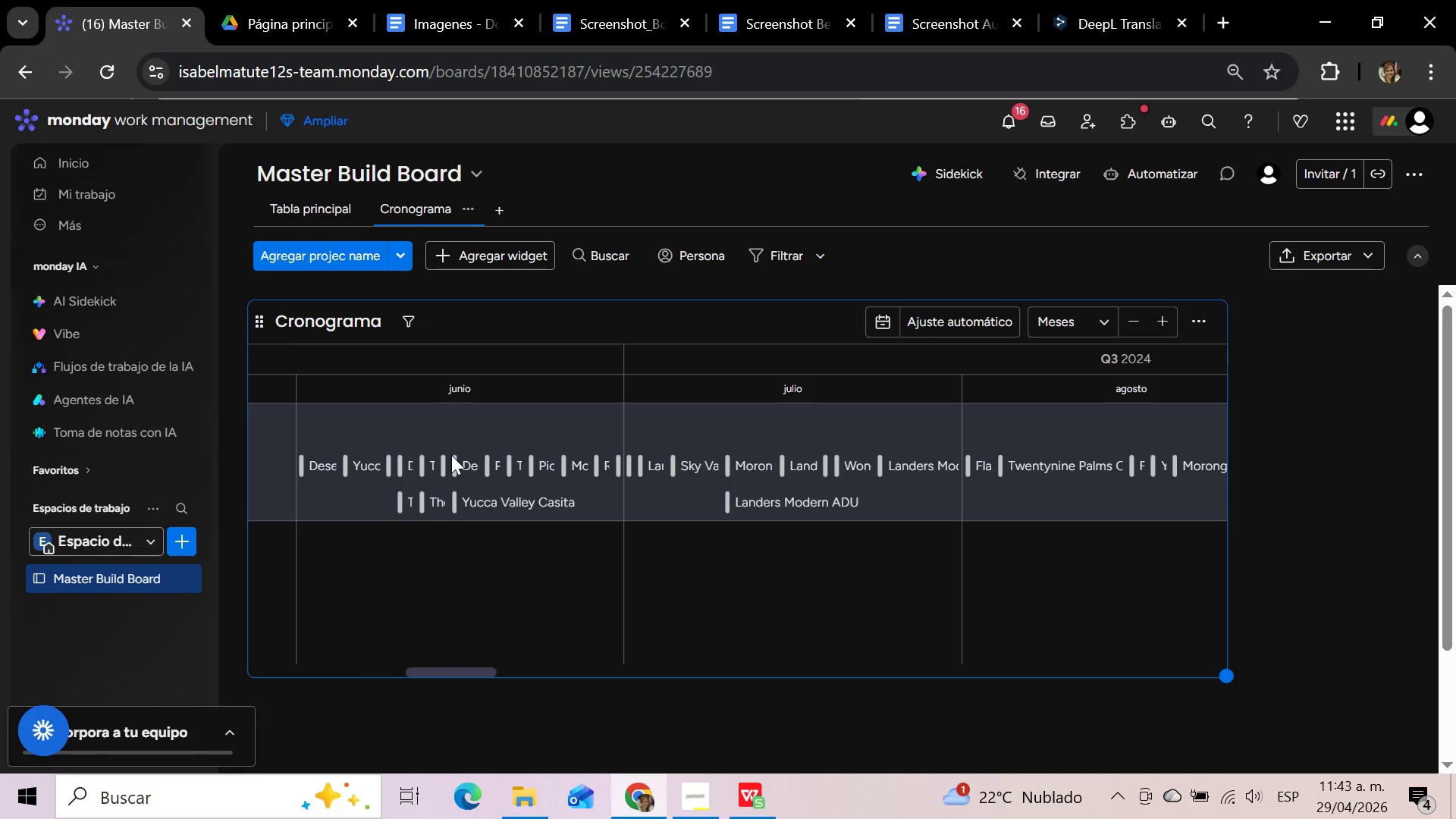 
wait(43.72)
 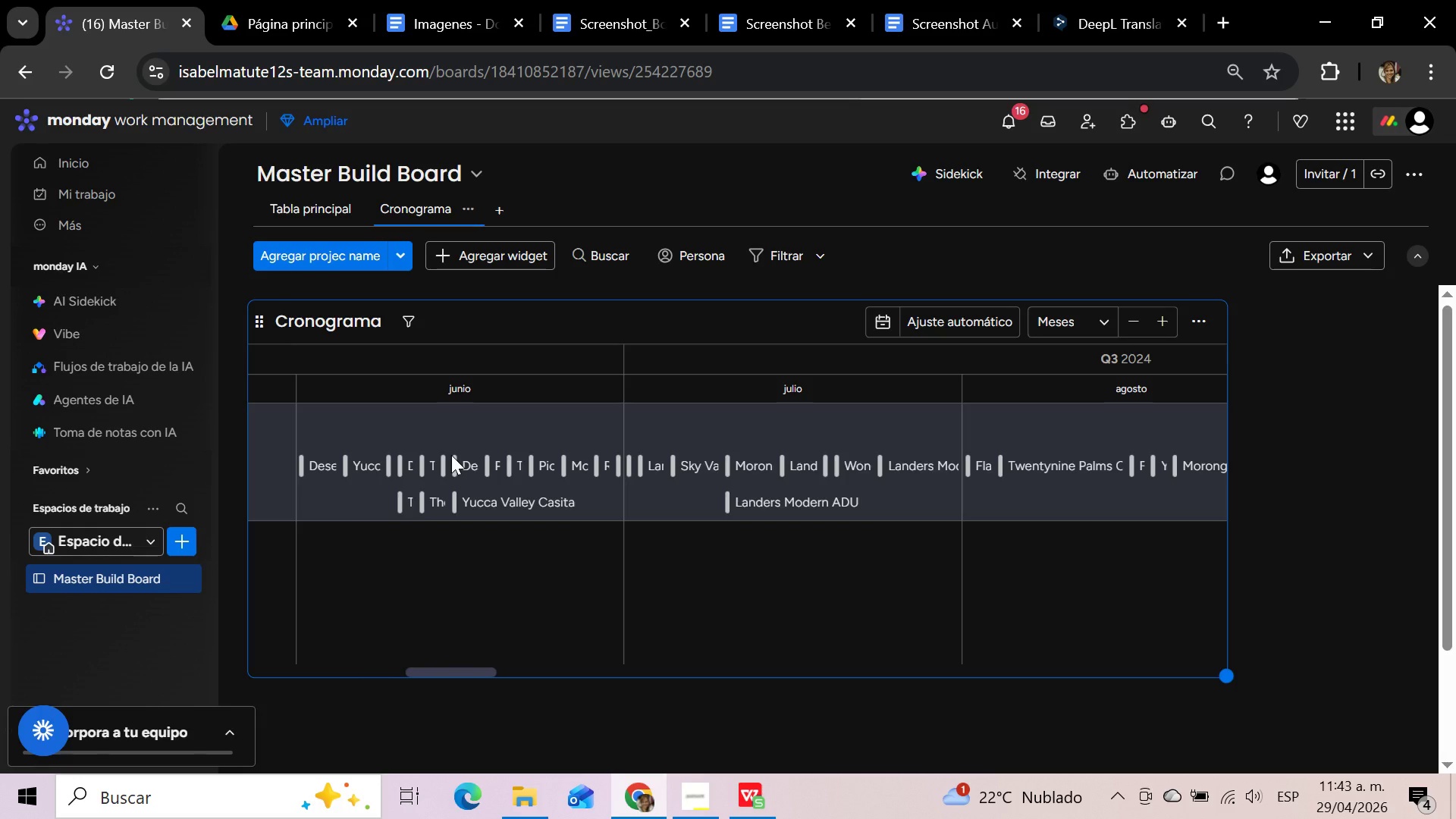 
left_click([475, 205])
 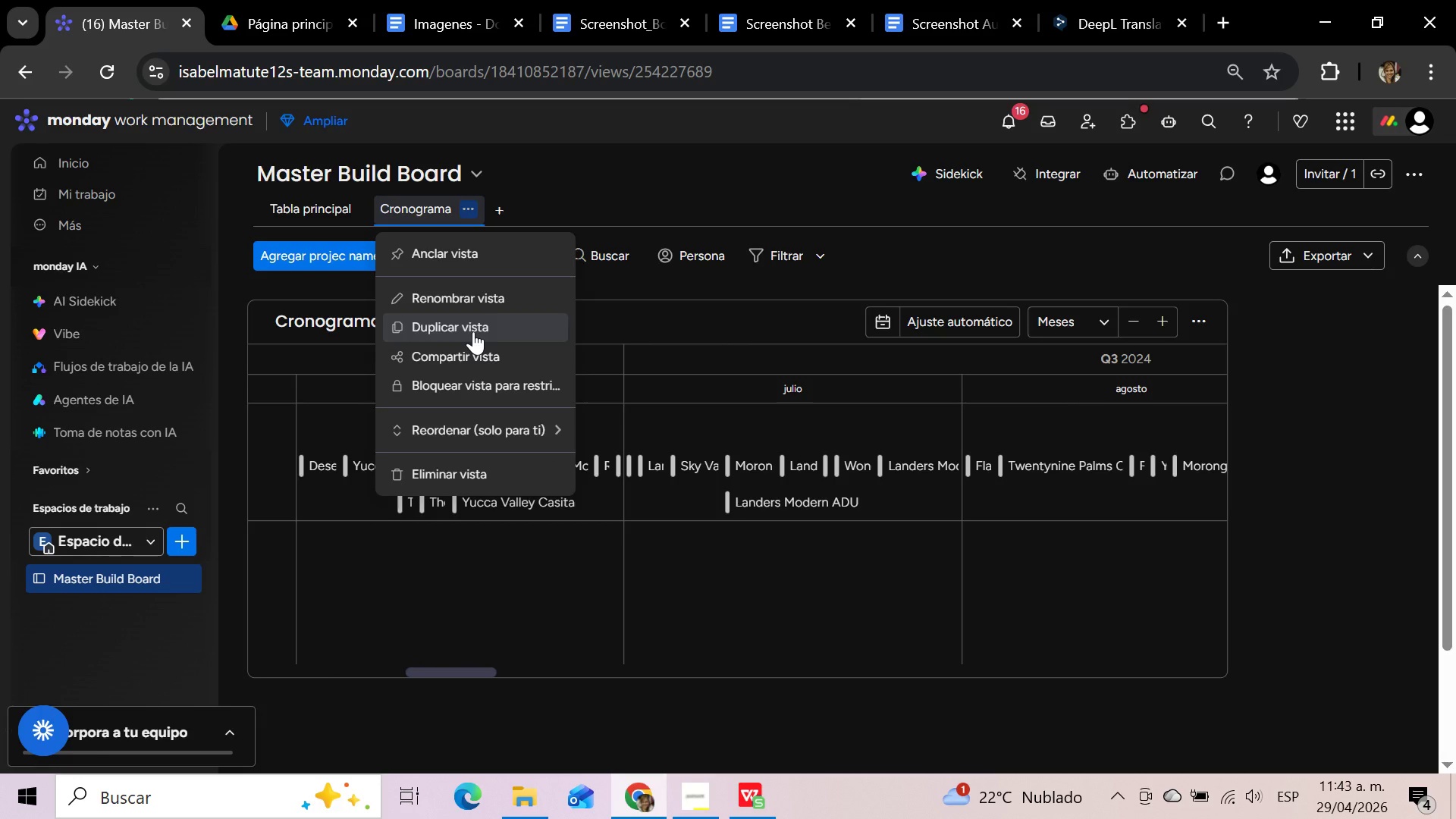 
left_click([473, 287])
 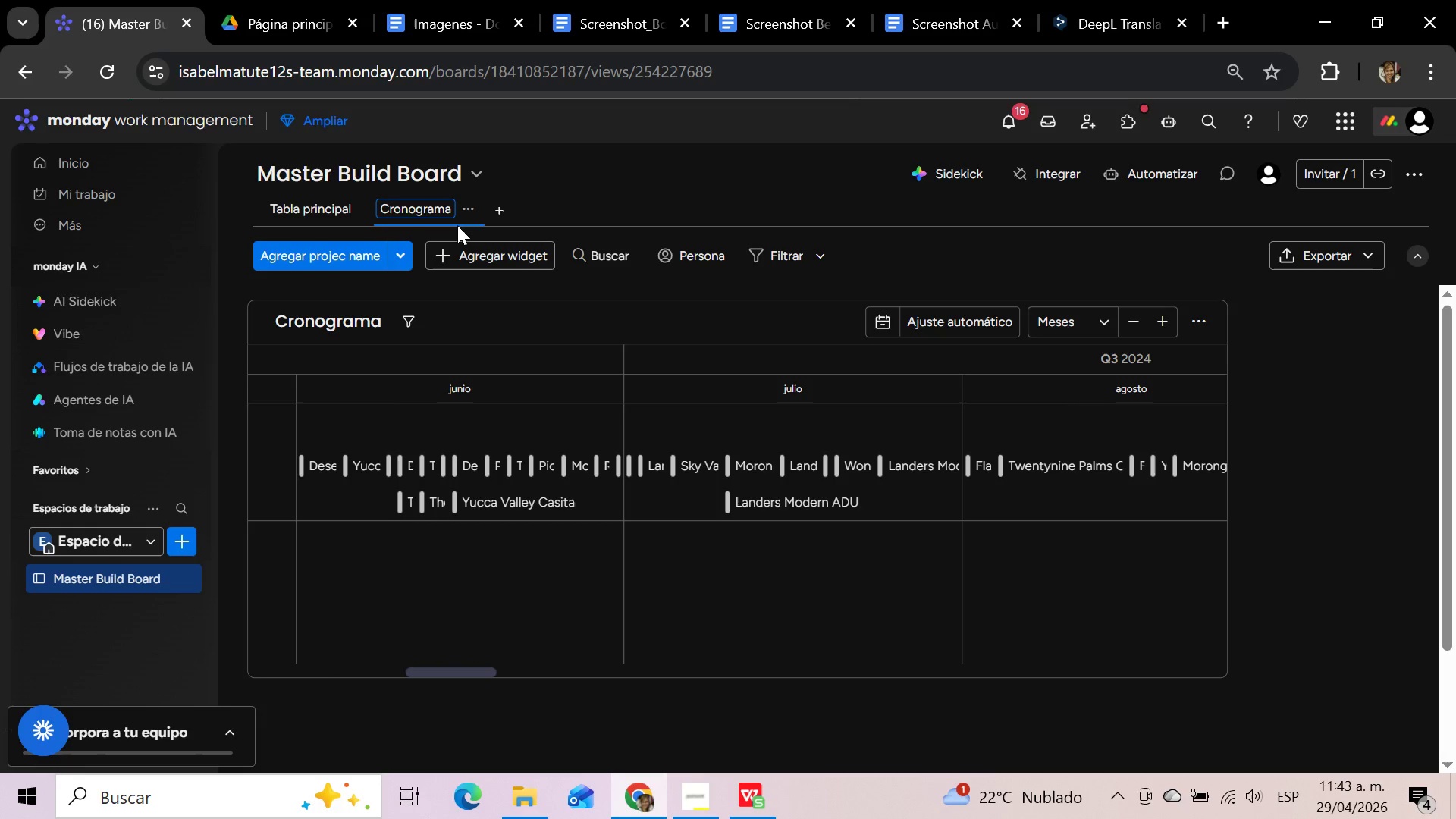 
hold_key(key=Backspace, duration=0.95)
 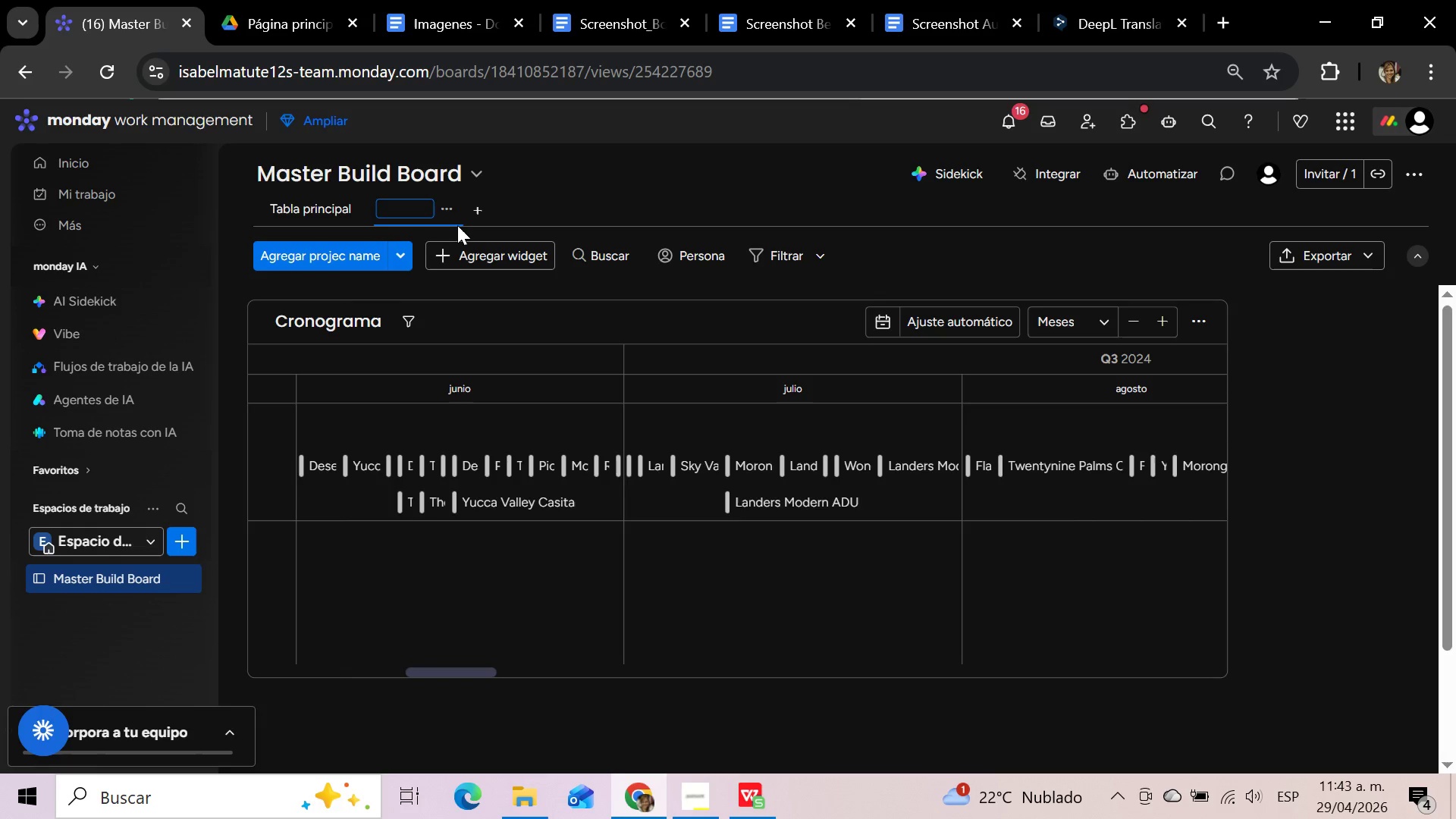 
type(Build Phase Timeline)
 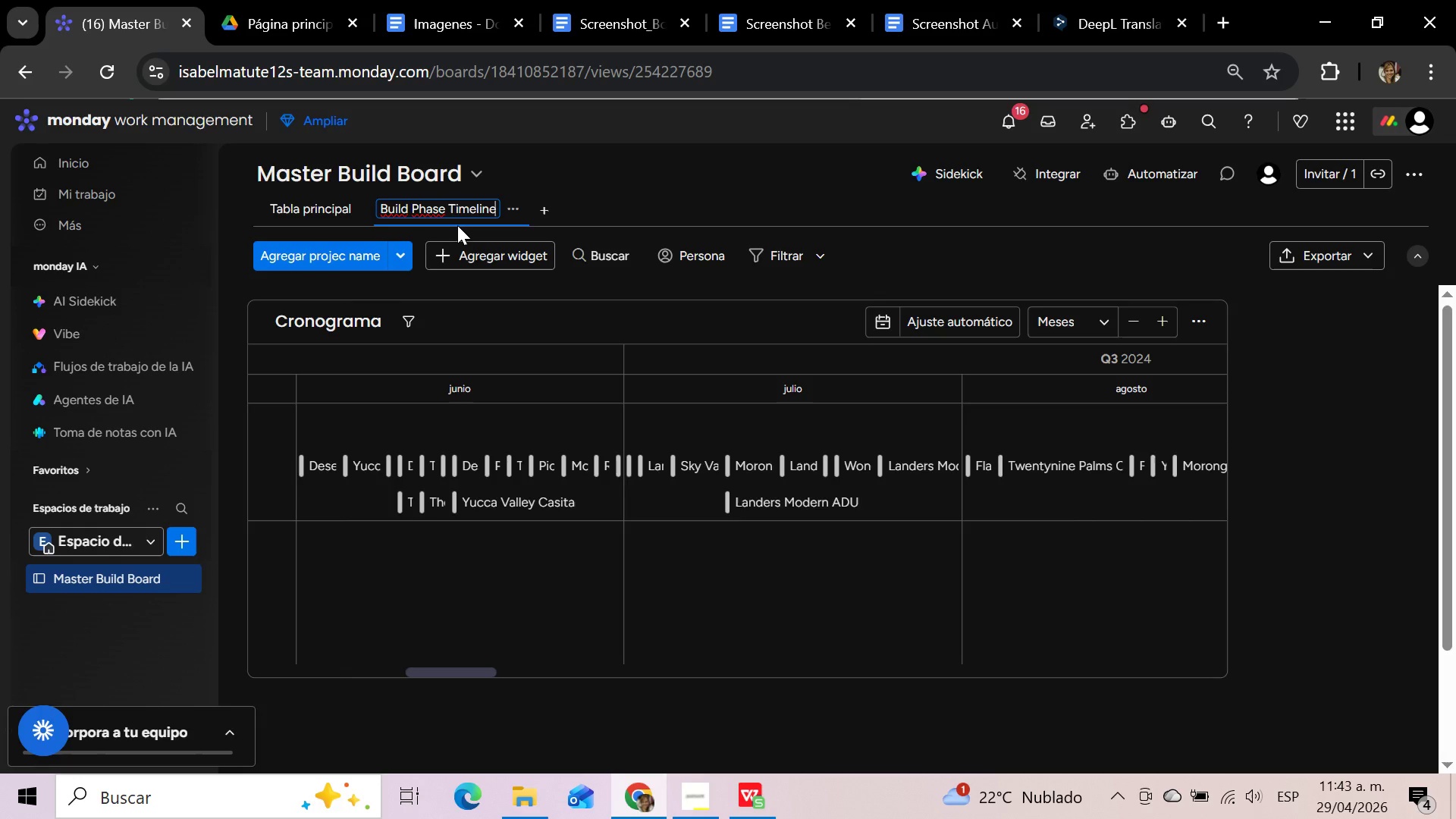 
wait(9.44)
 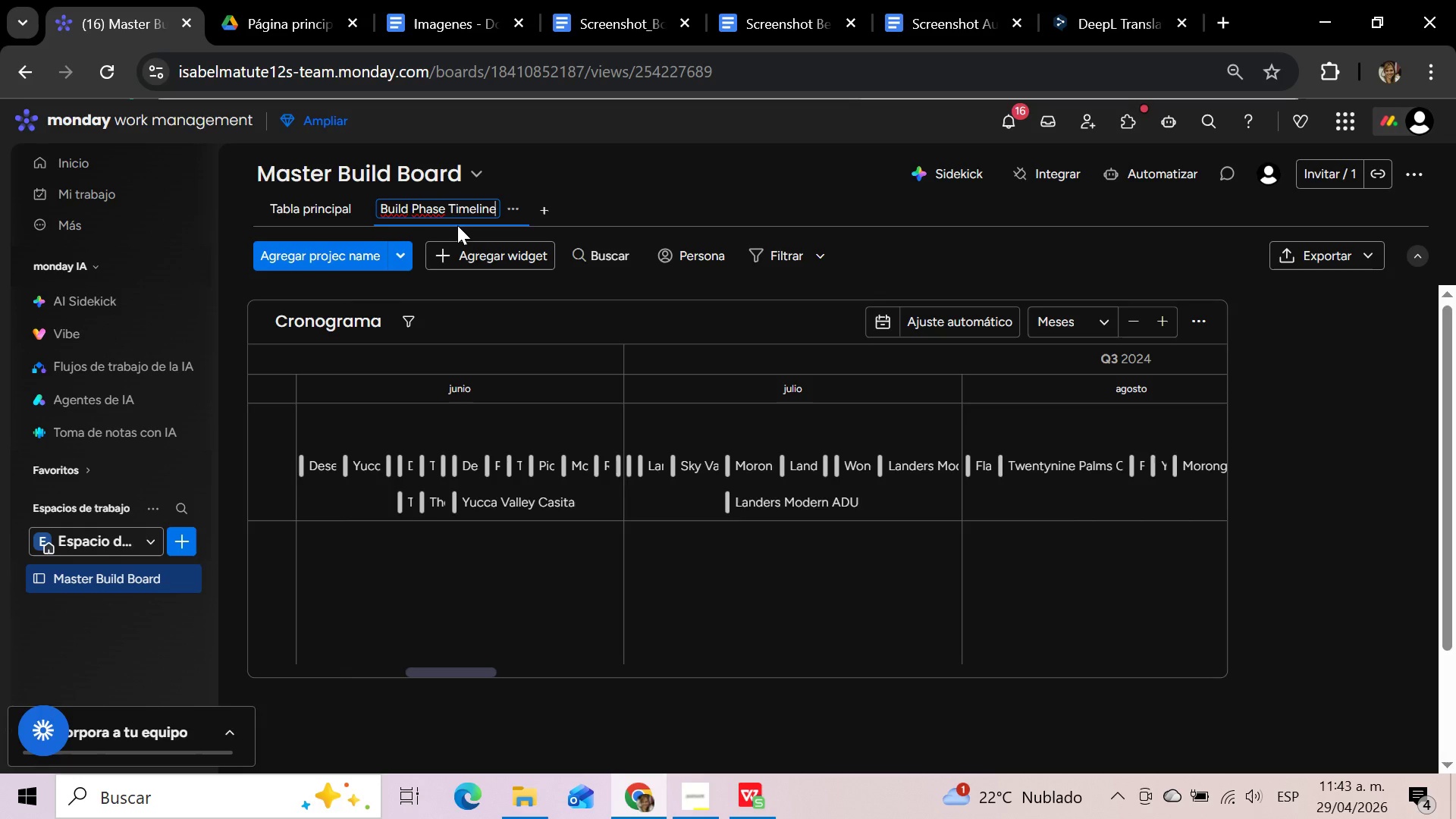 
left_click([670, 176])
 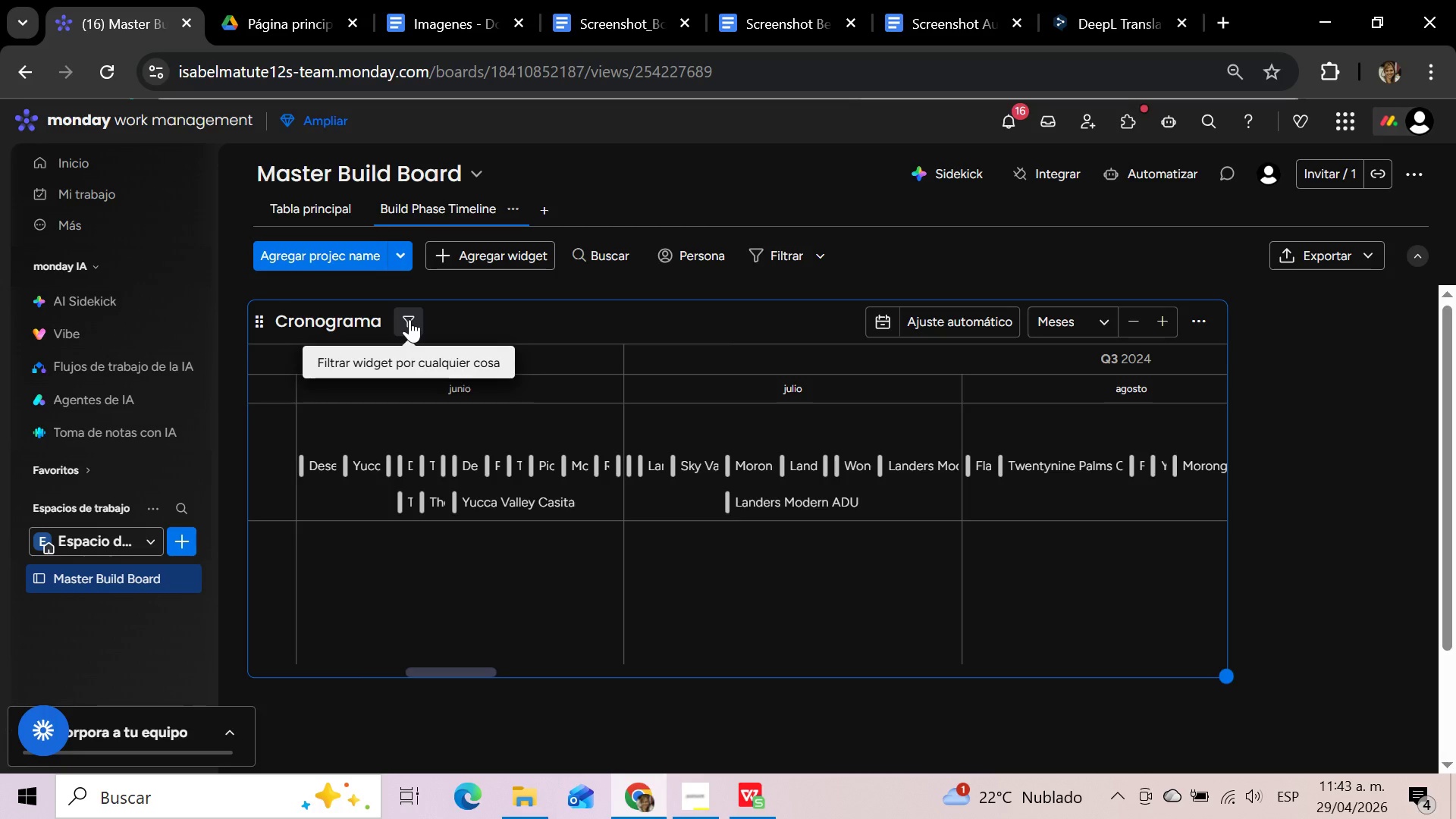 
wait(25.05)
 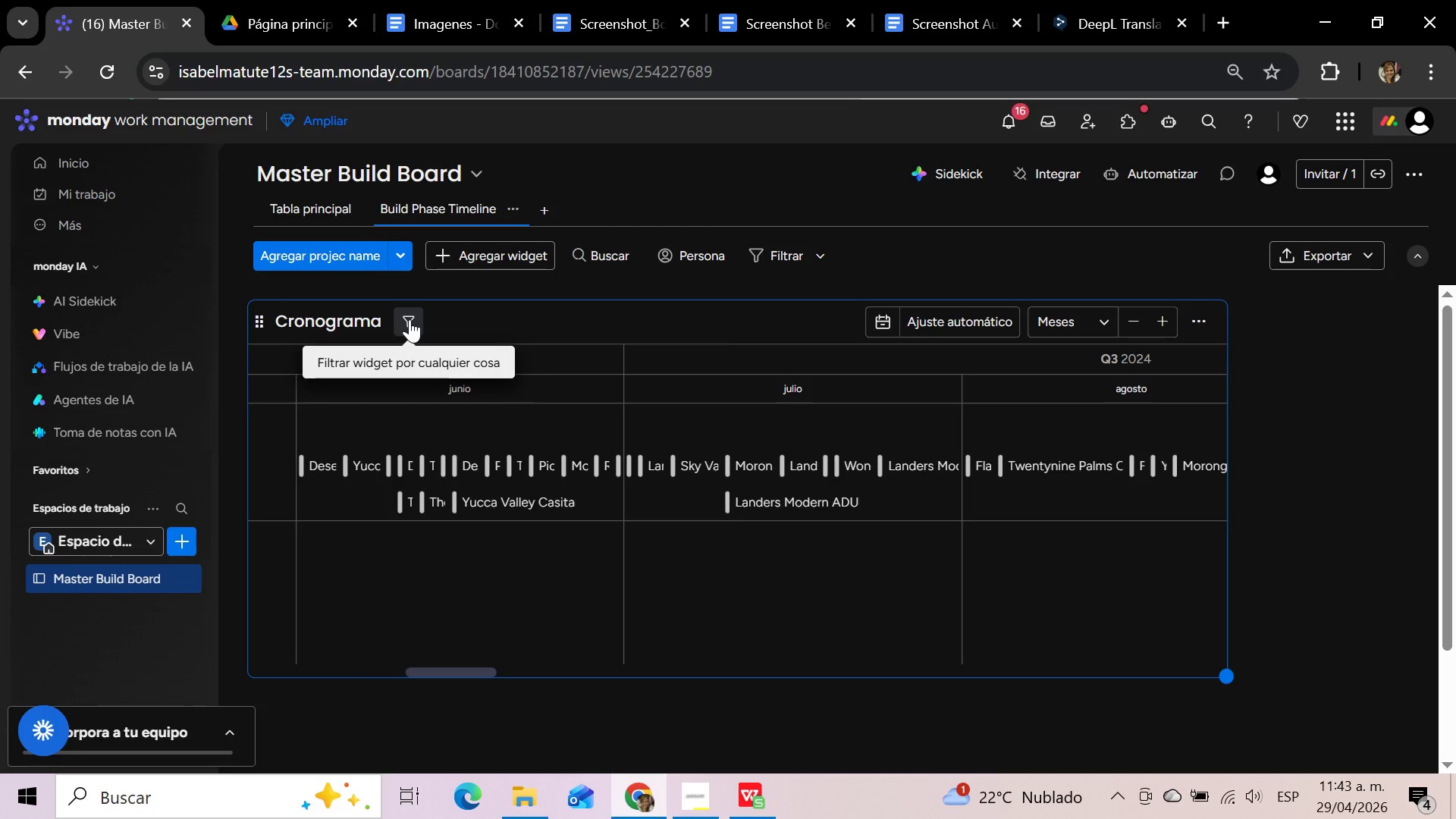 
left_click([969, 325])
 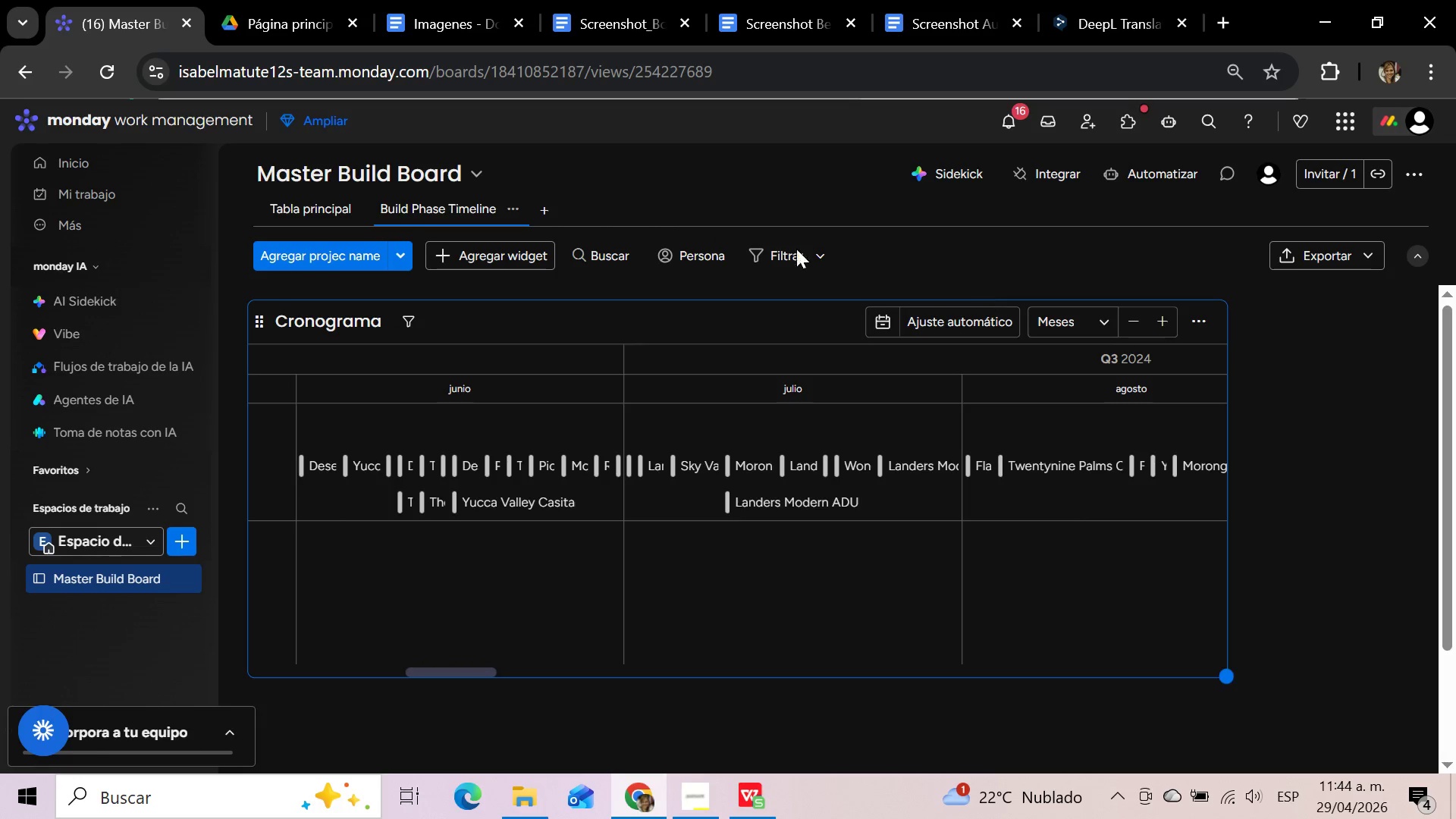 
wait(7.19)
 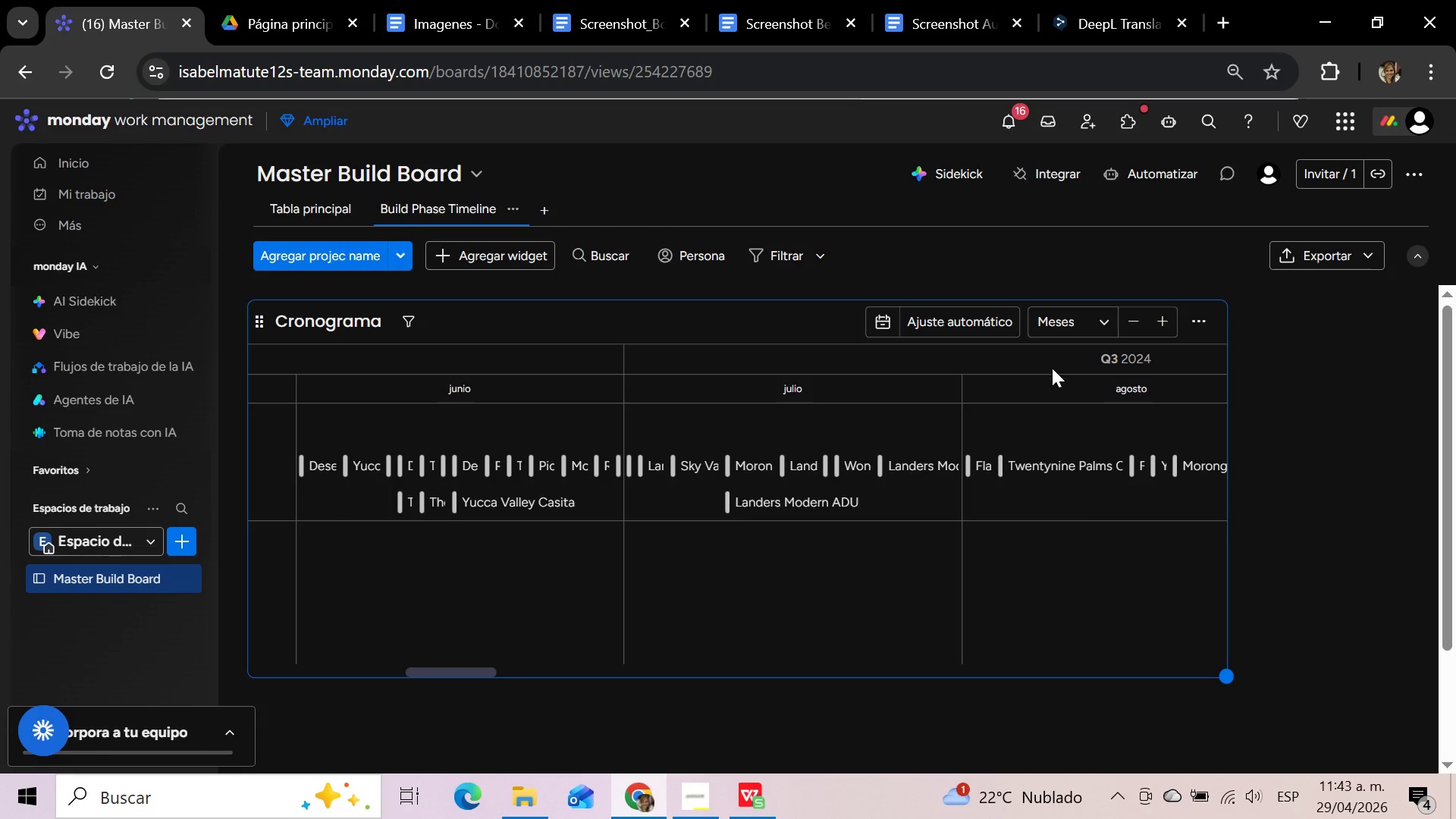 
left_click([516, 208])
 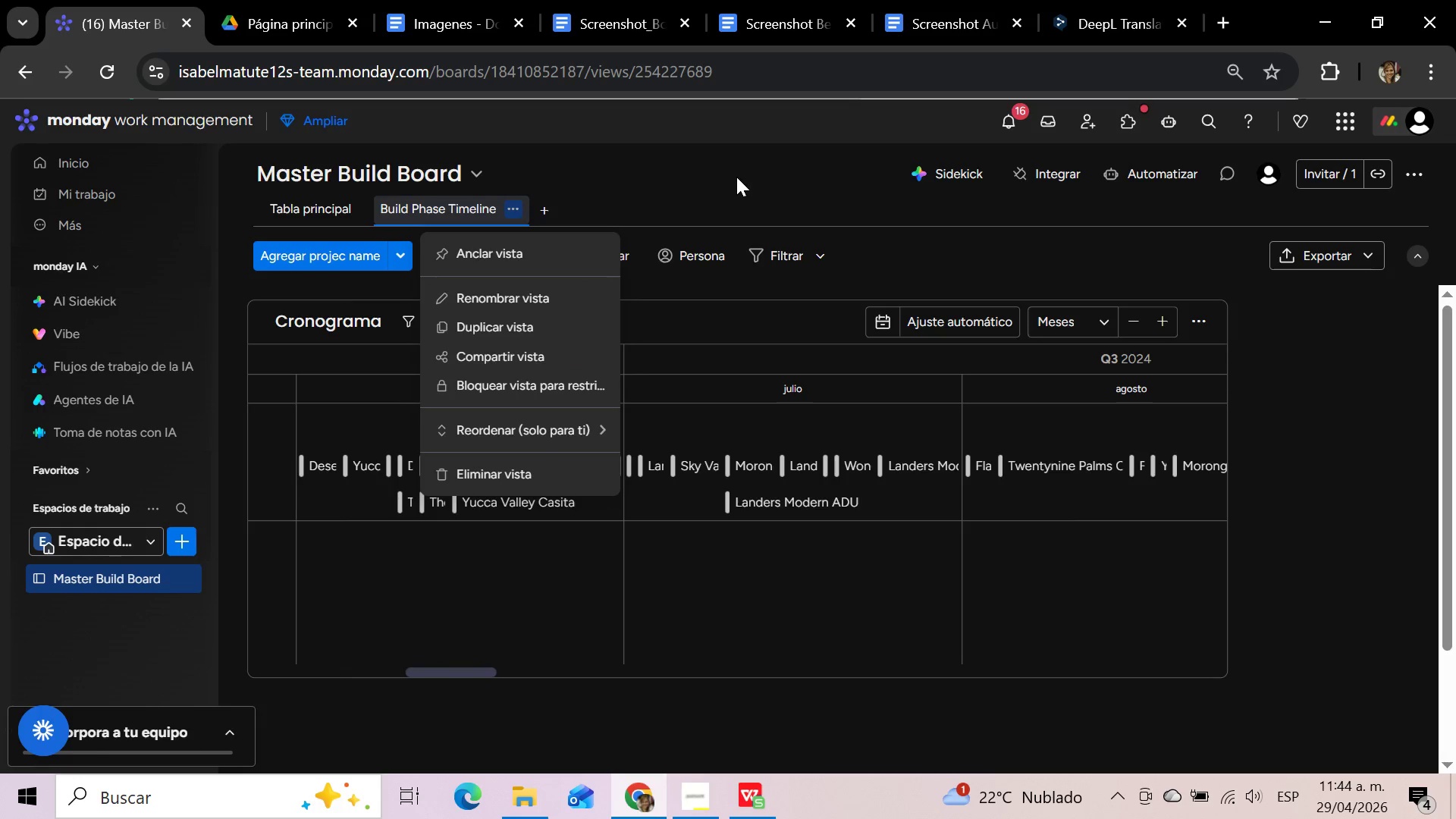 
left_click([1339, 363])
 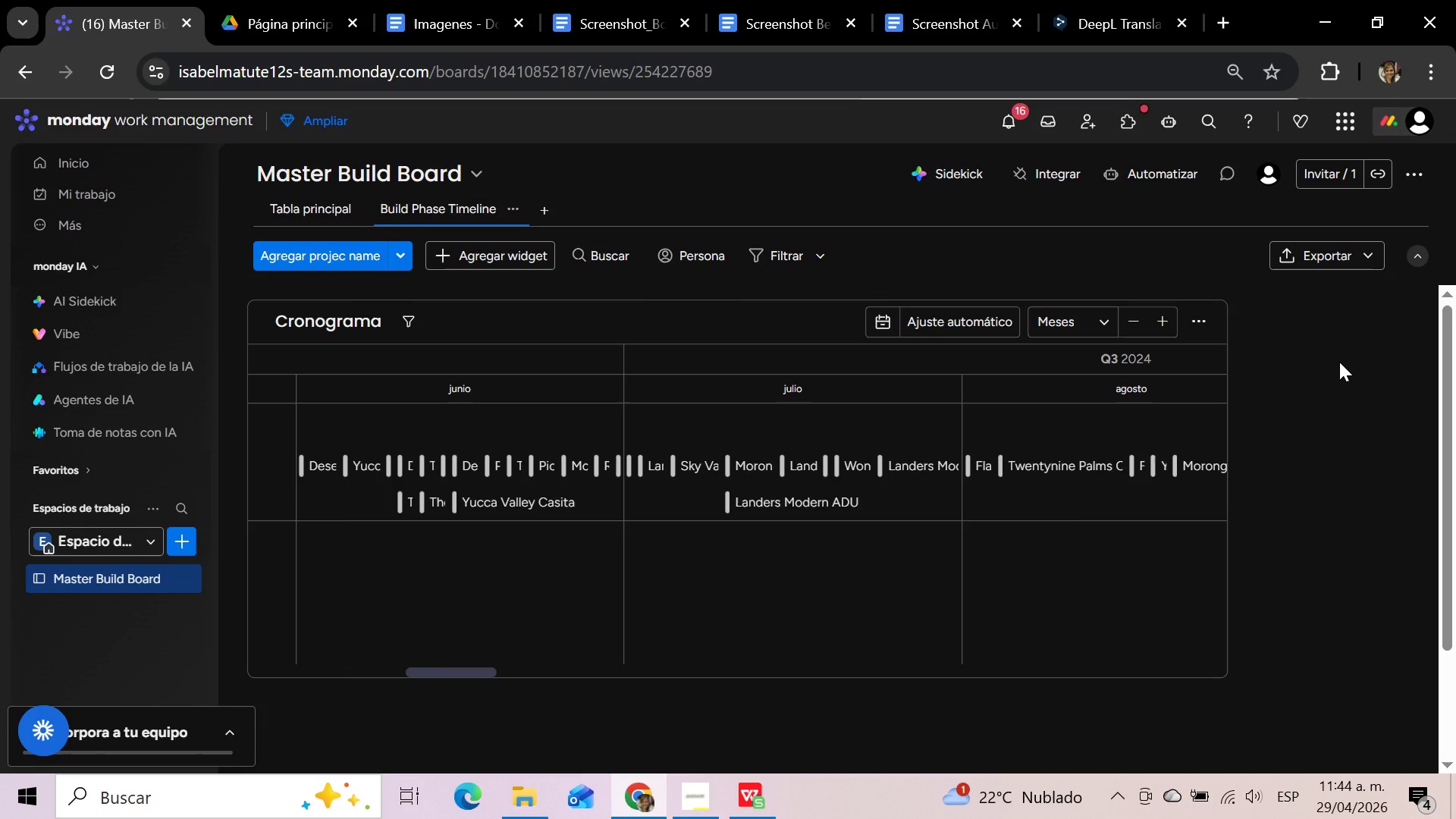 
wait(9.93)
 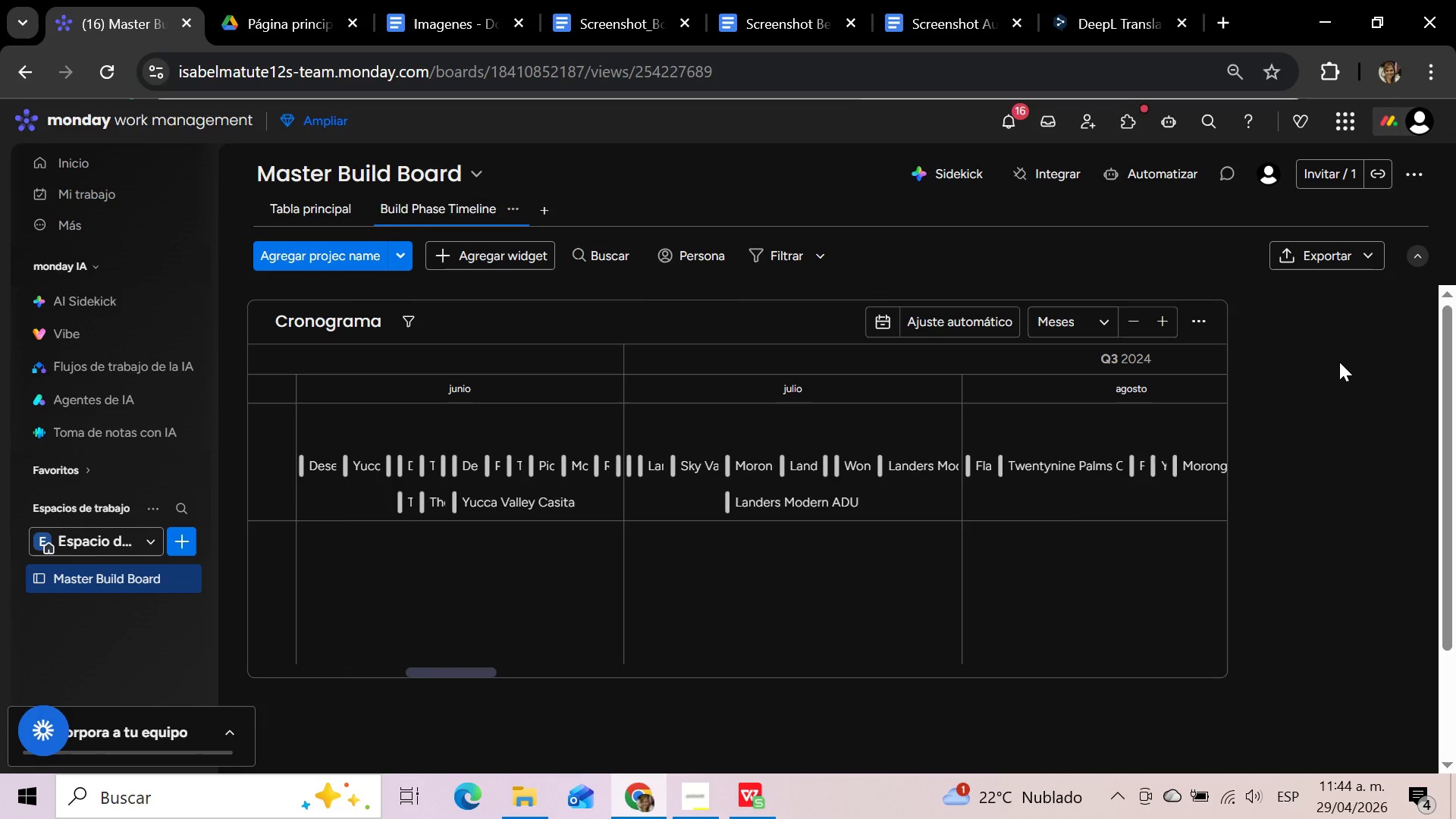 
mouse_move([833, 258])
 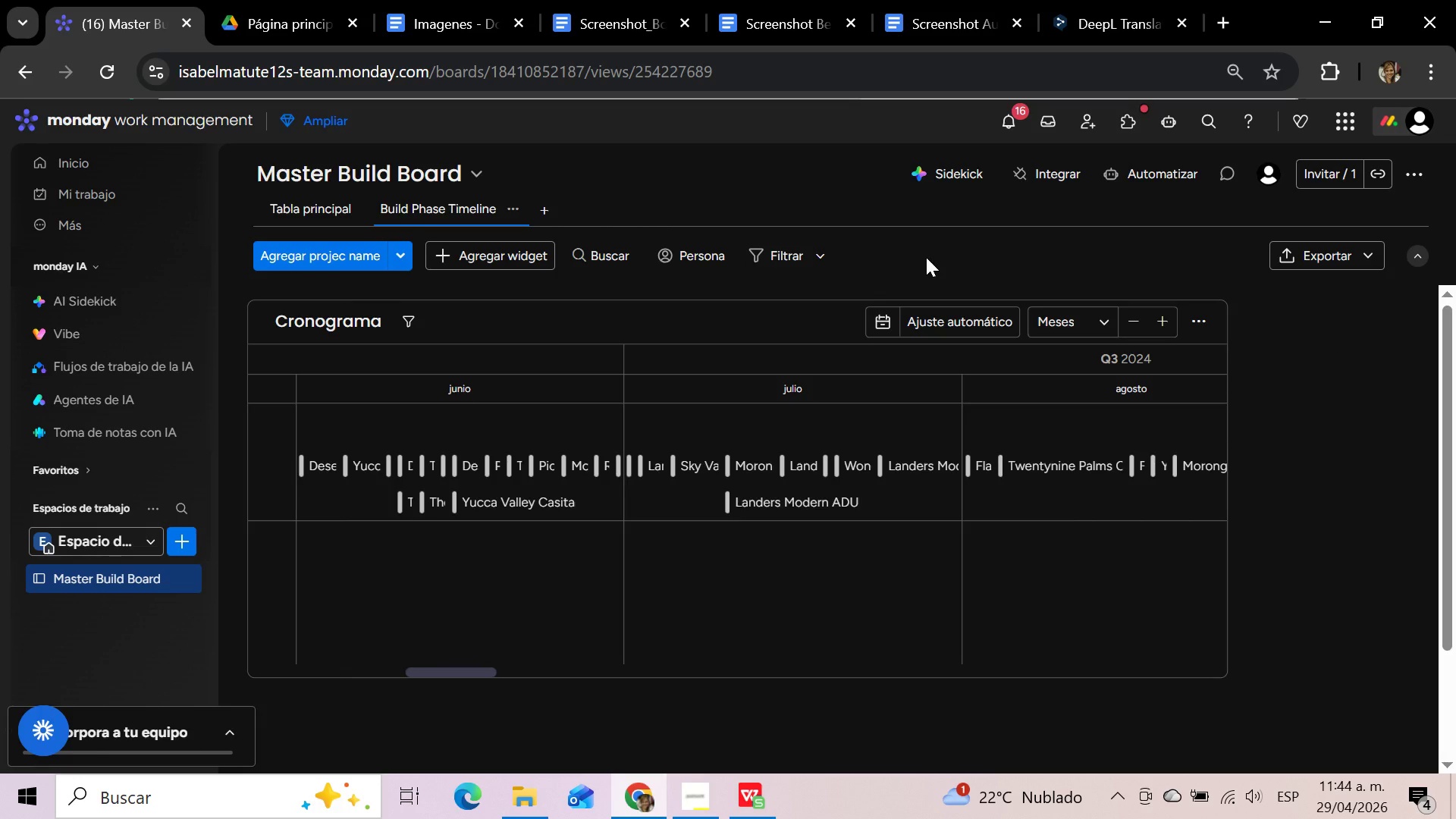 
wait(19.98)
 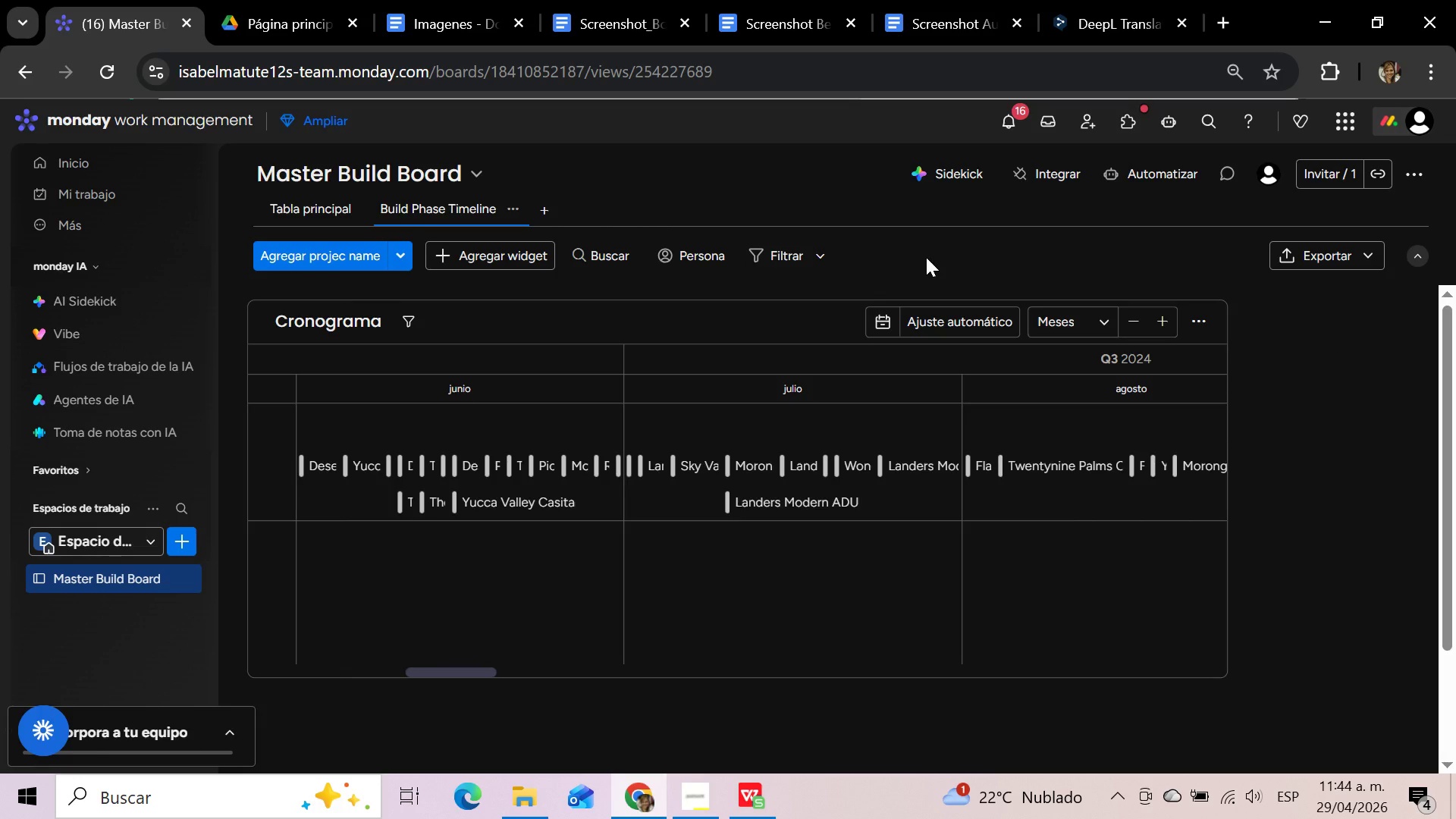 
left_click([1103, 321])
 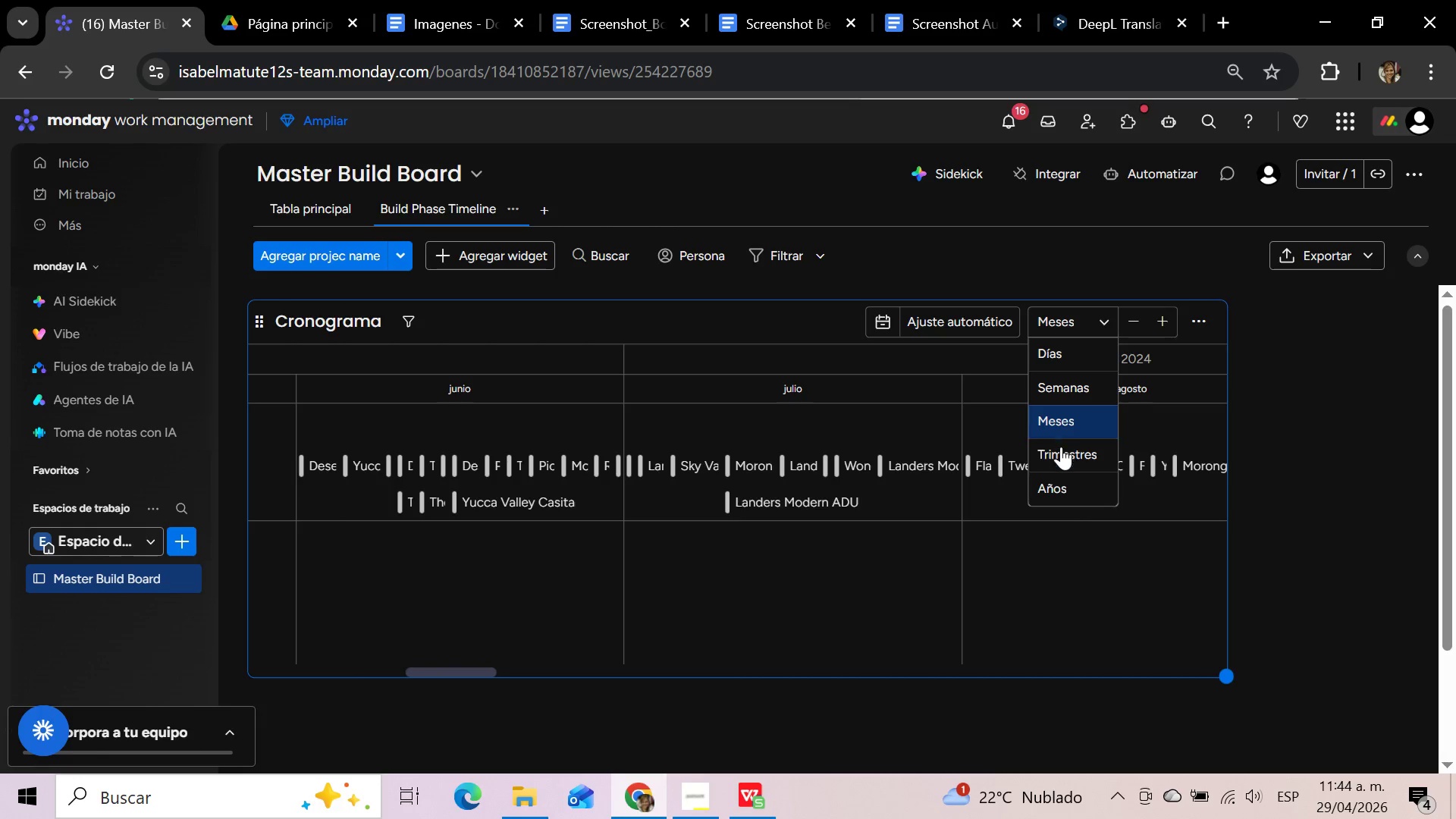 
left_click([1061, 450])
 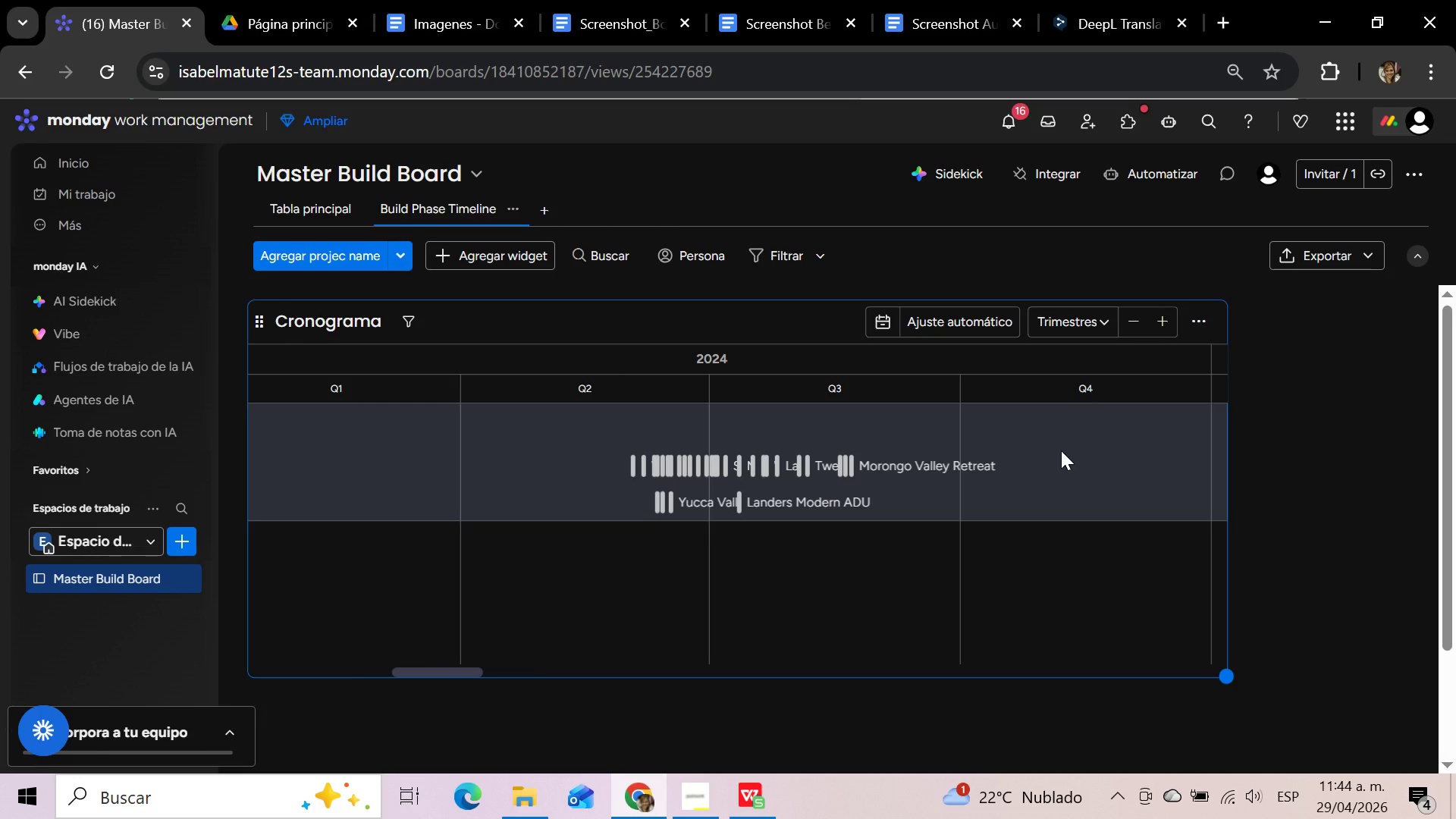 
left_click([1106, 318])
 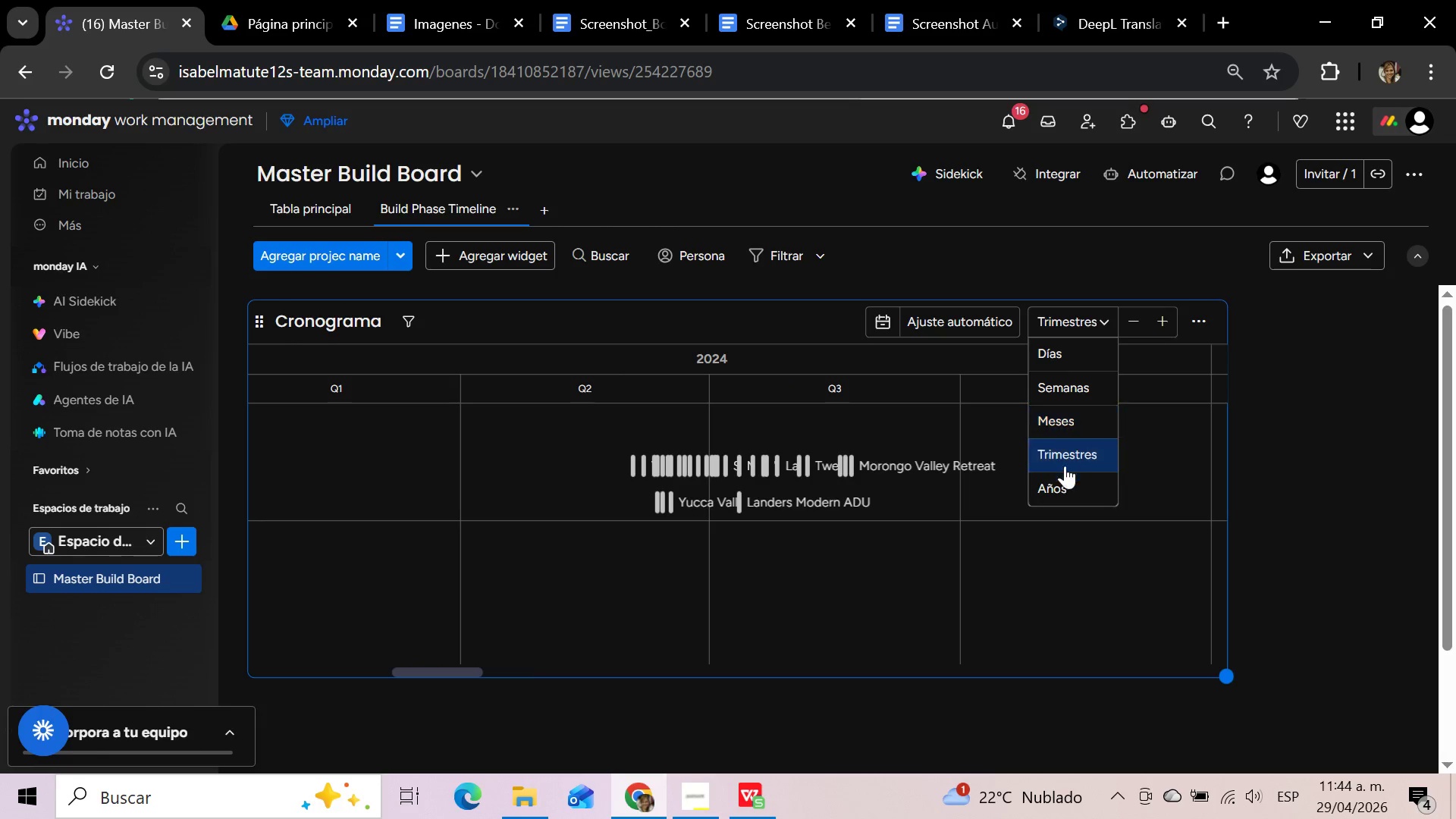 
left_click([1063, 473])
 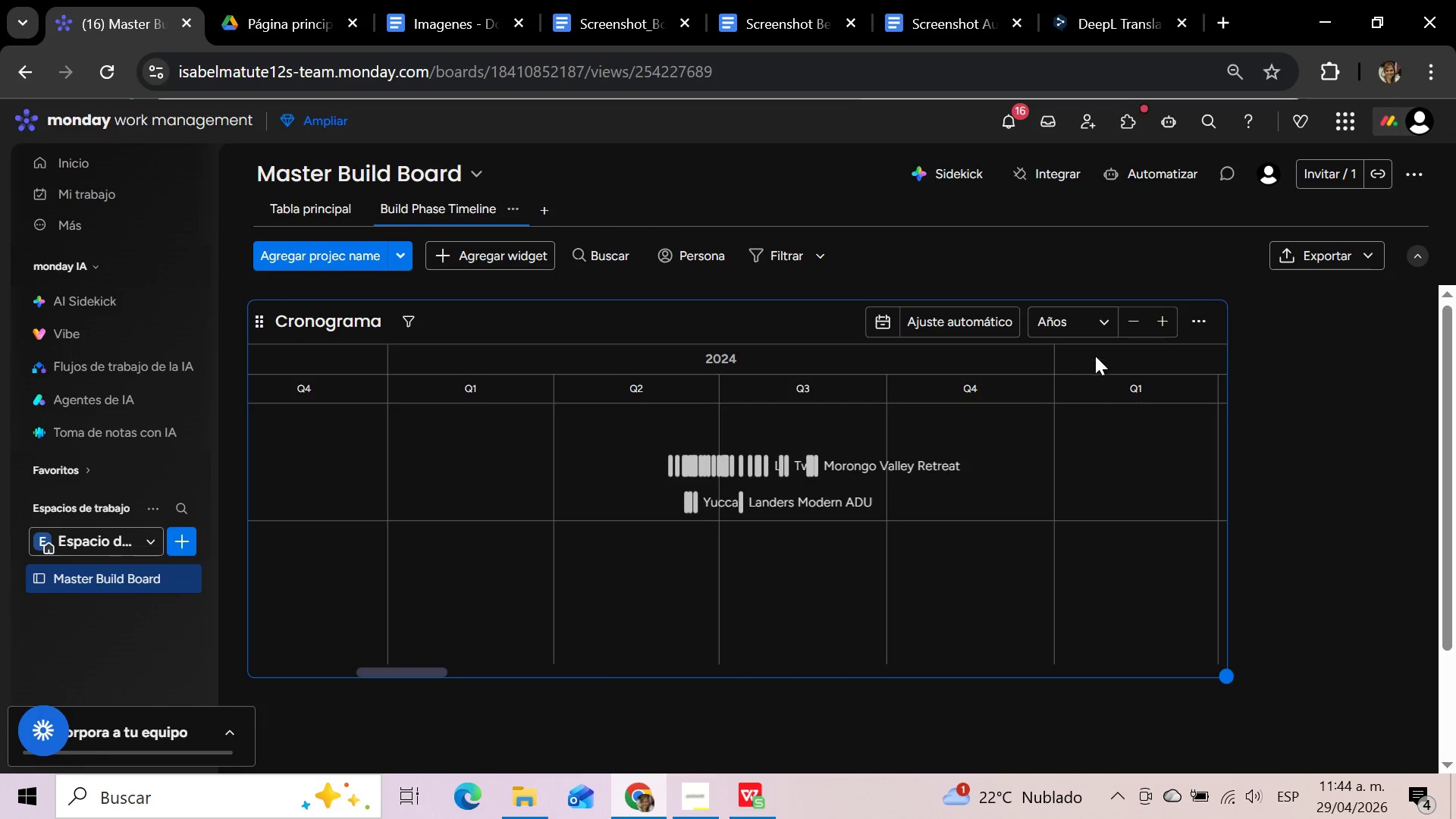 
left_click([1109, 321])
 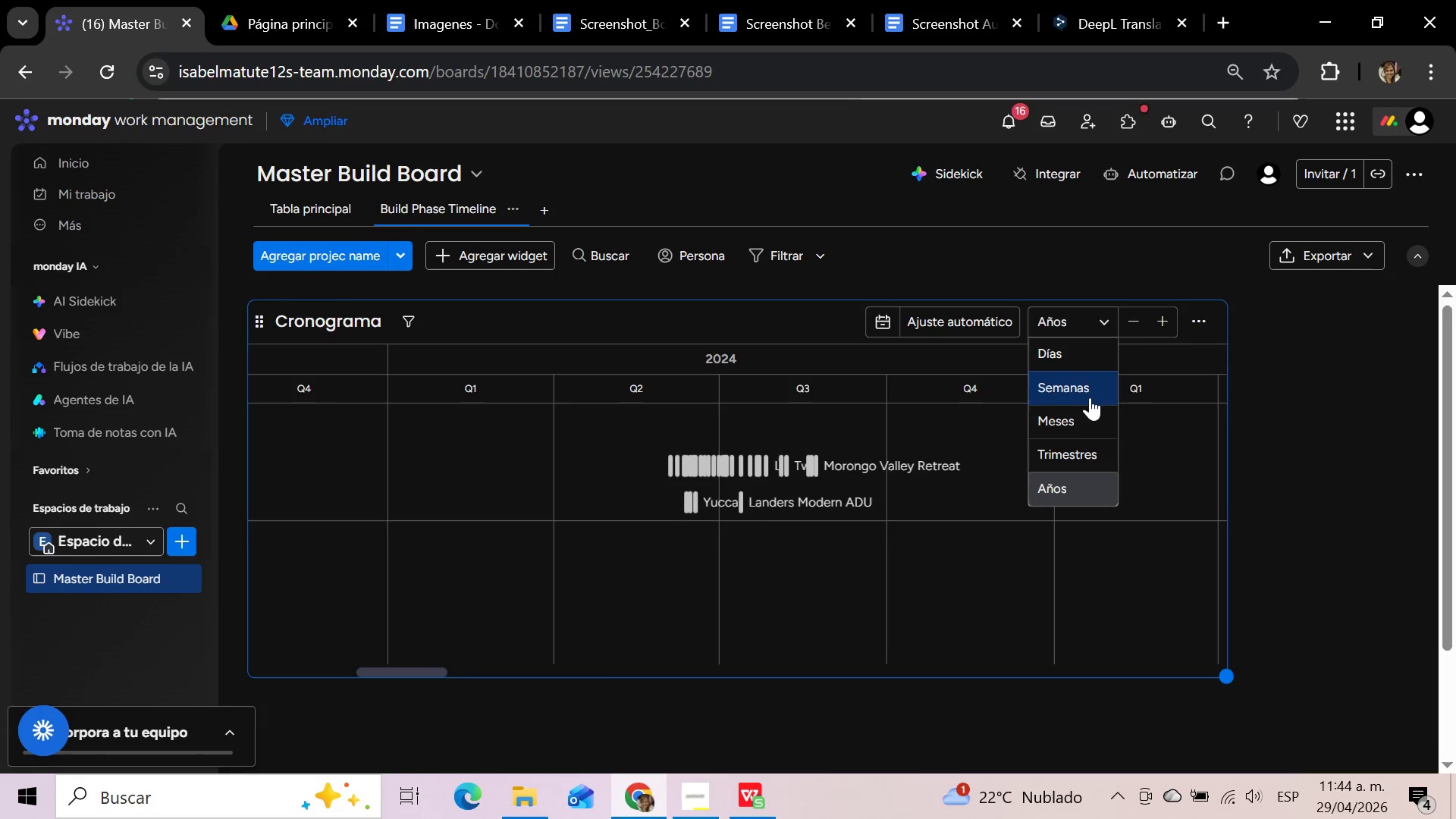 
left_click([1085, 406])
 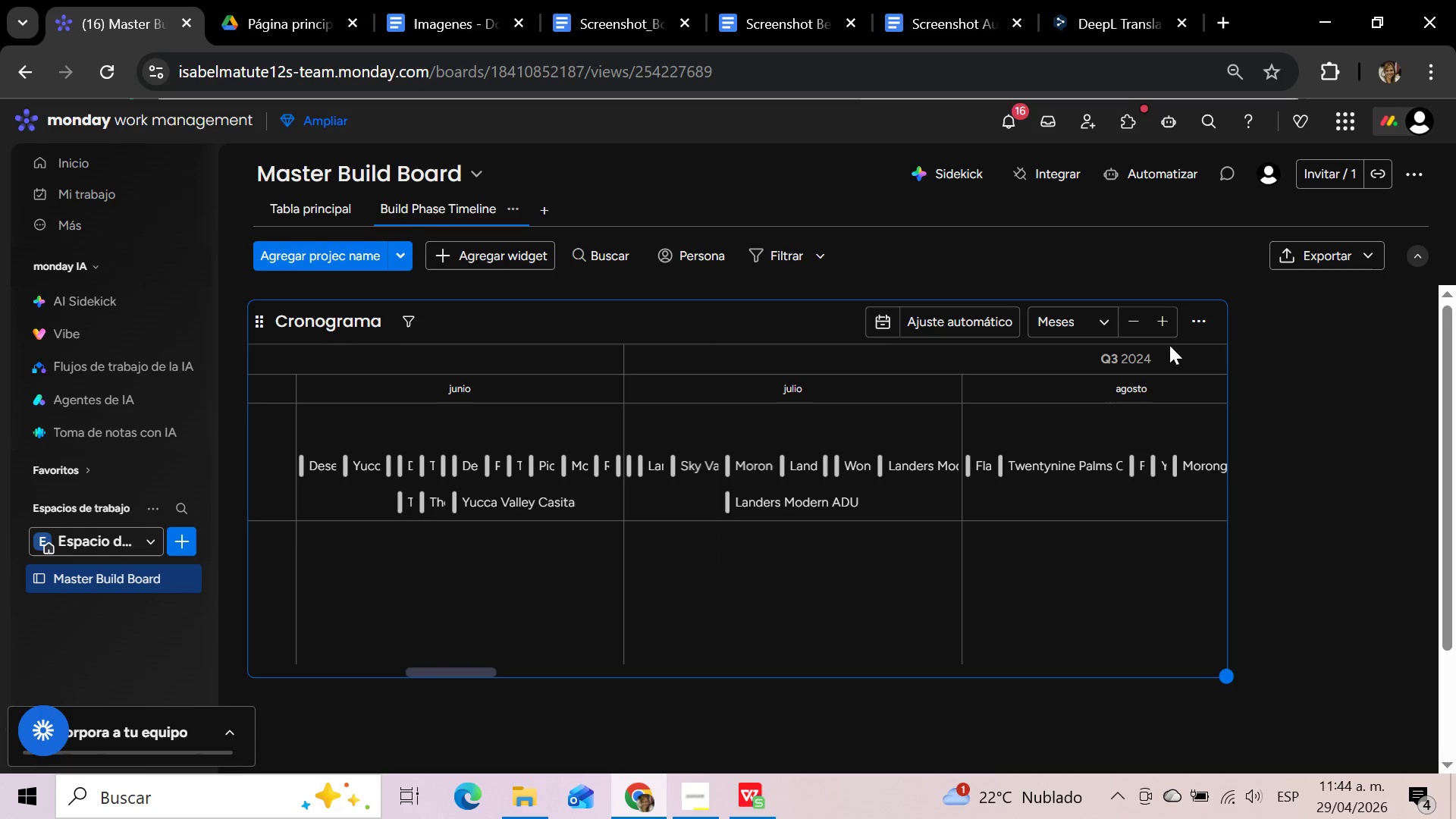 
left_click([1207, 314])
 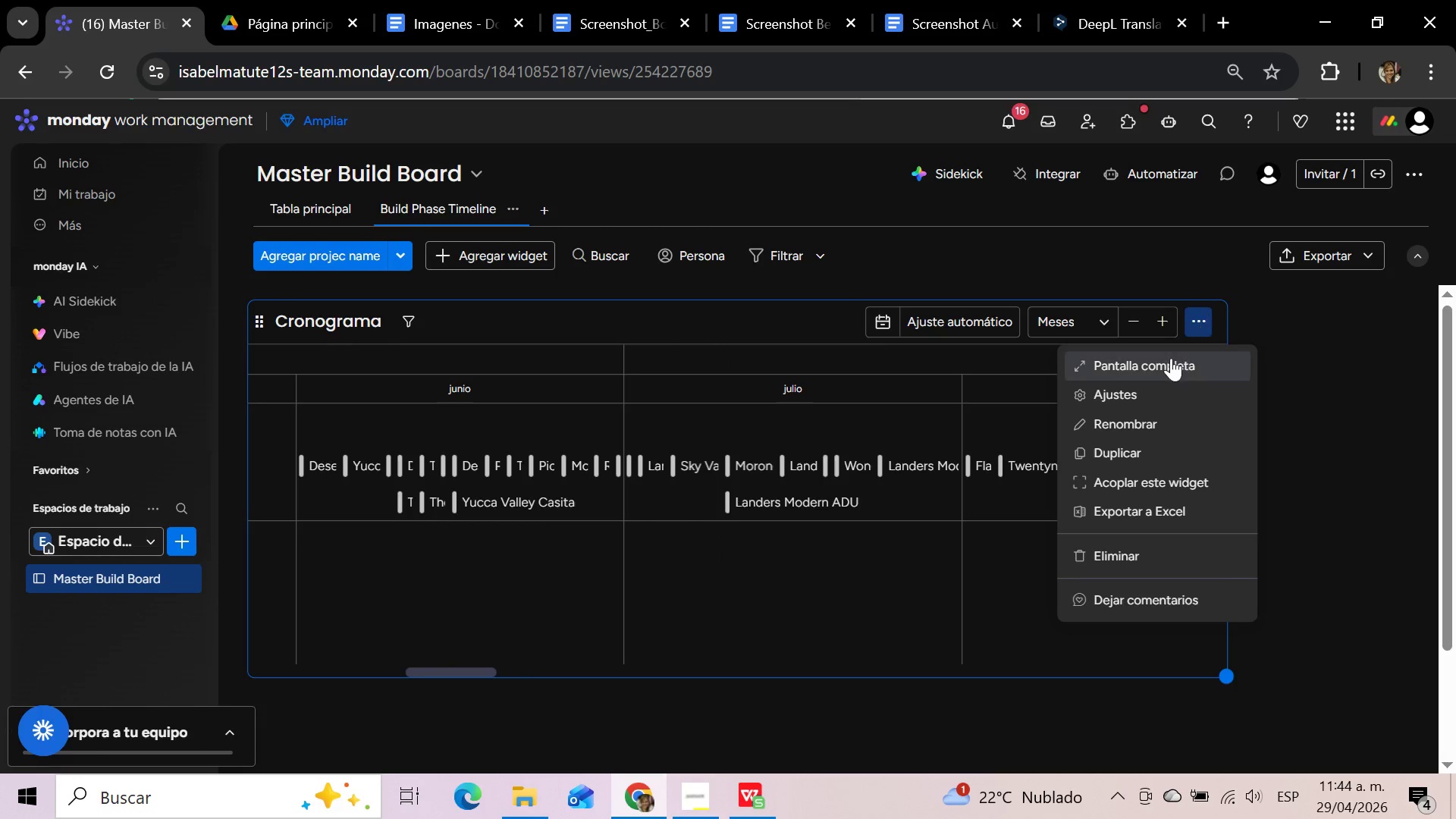 
left_click([1119, 396])
 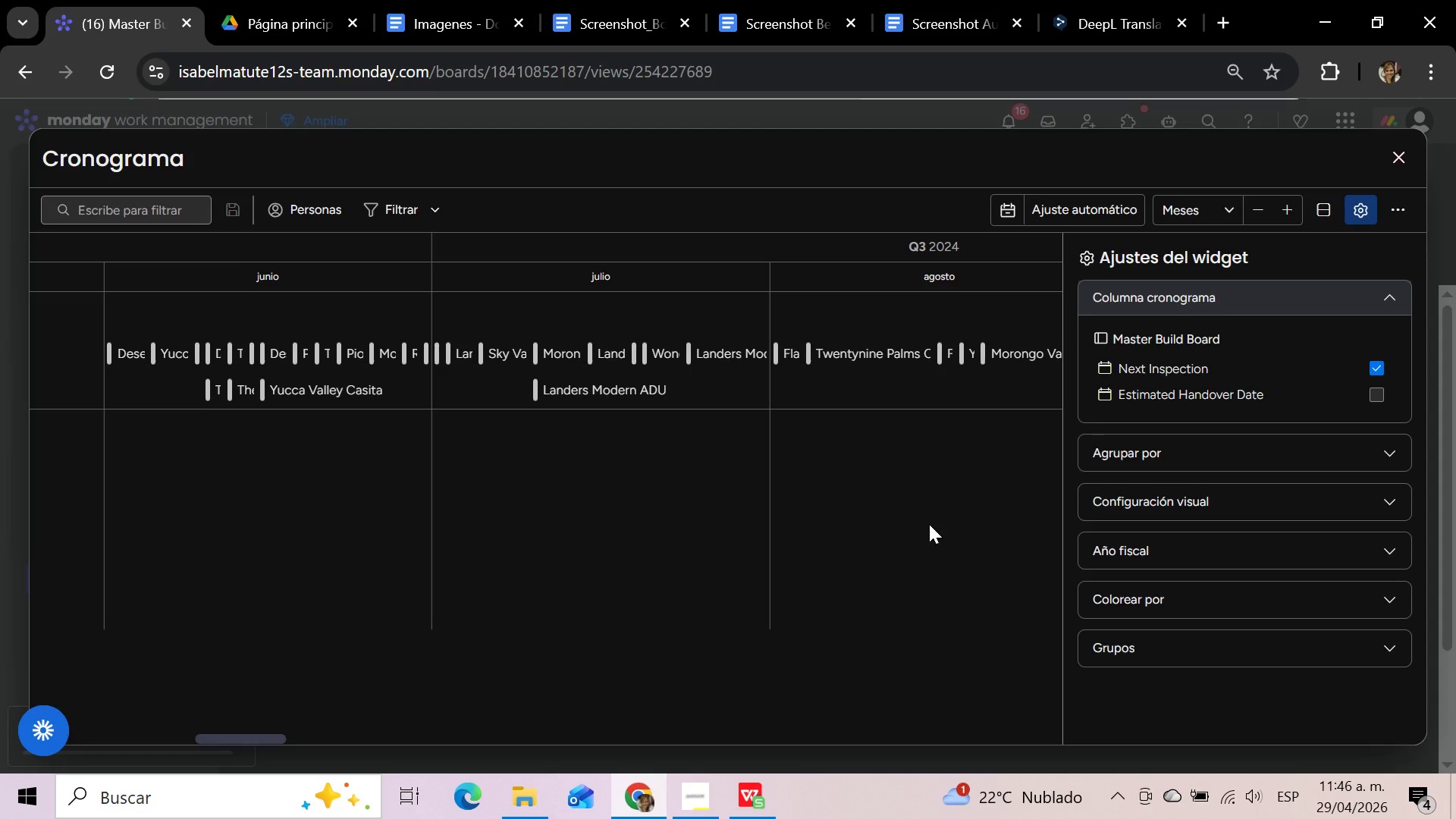 
wait(94.36)
 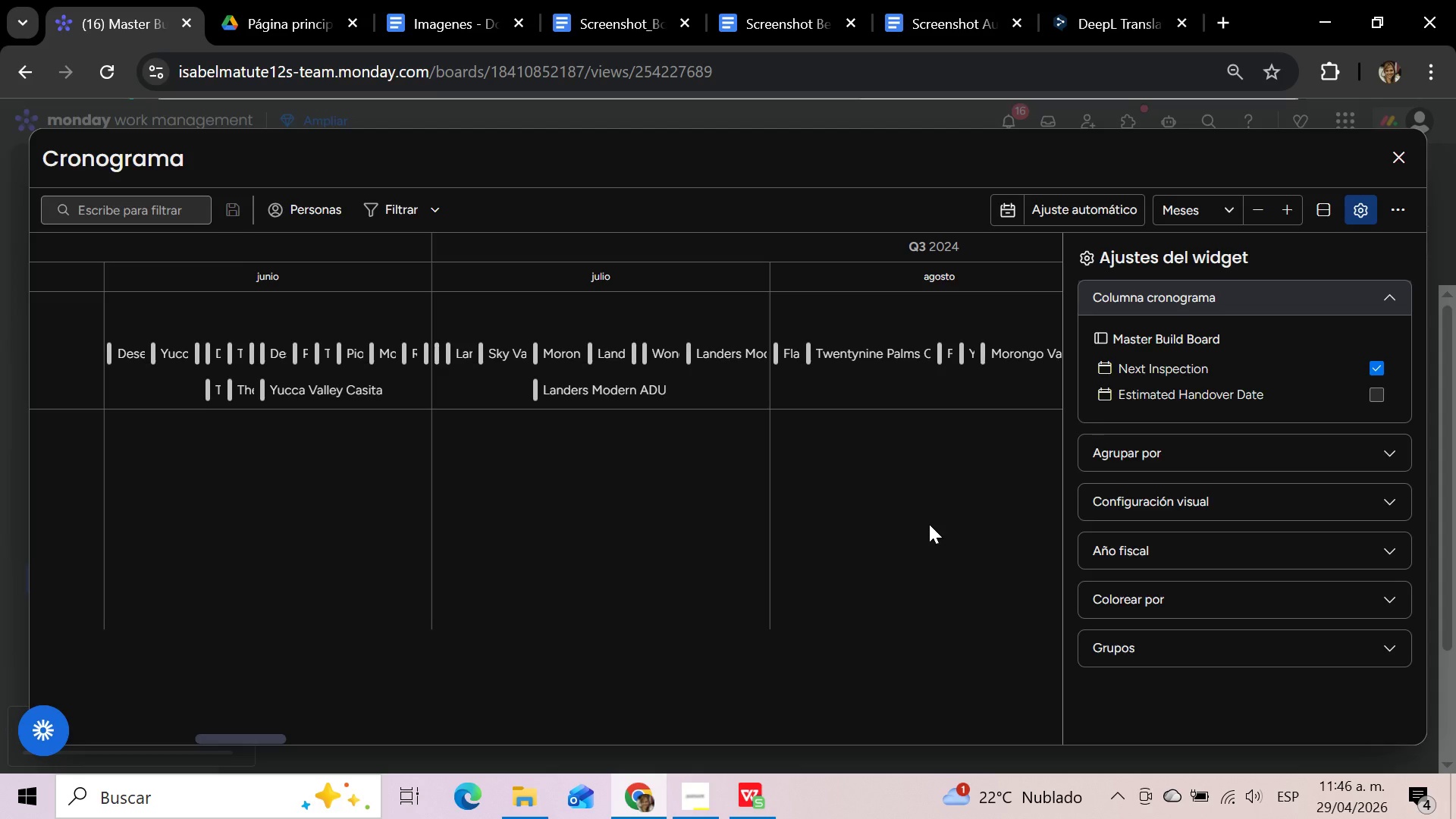 
left_click([935, 544])
 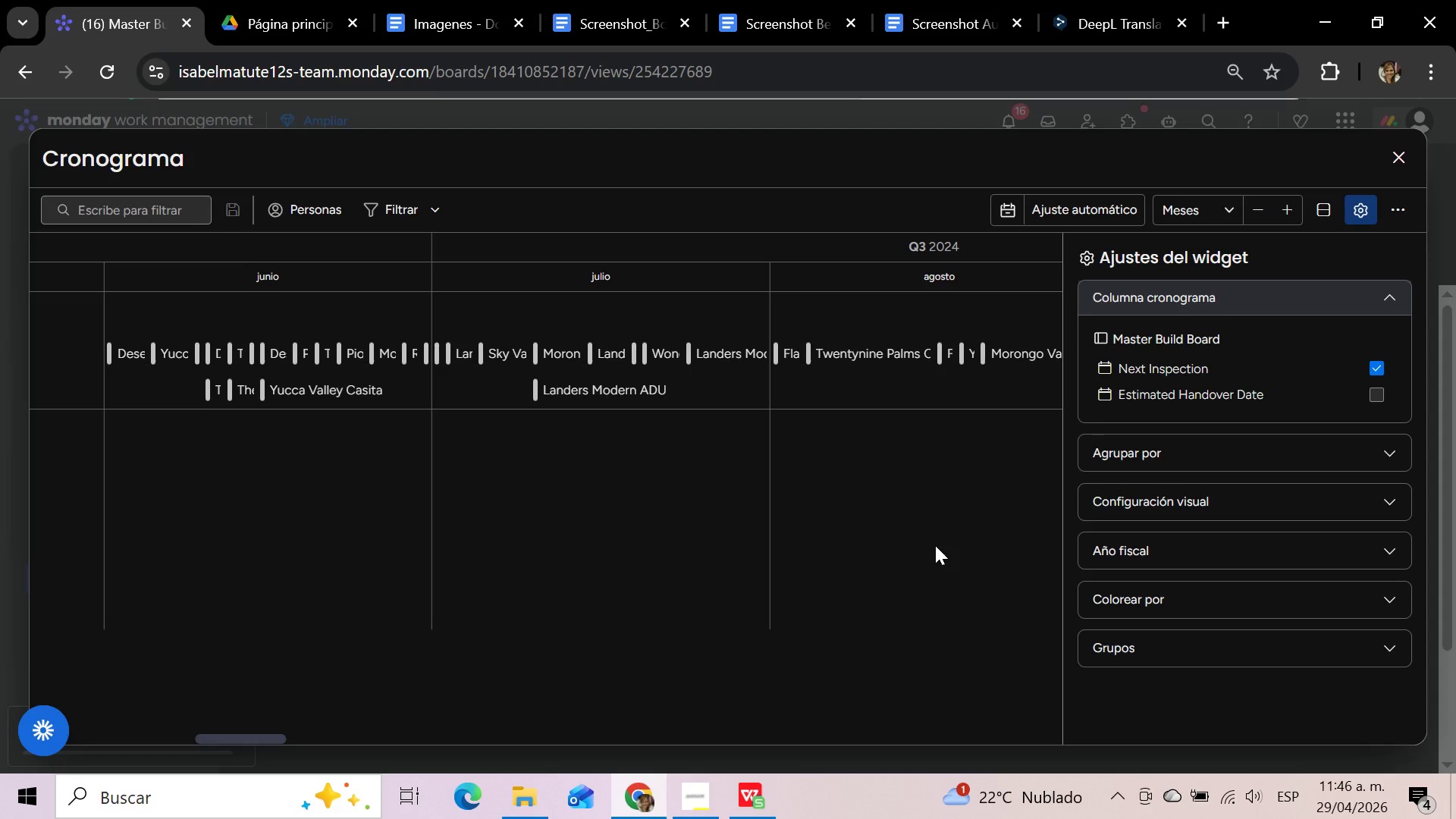 
wait(21.36)
 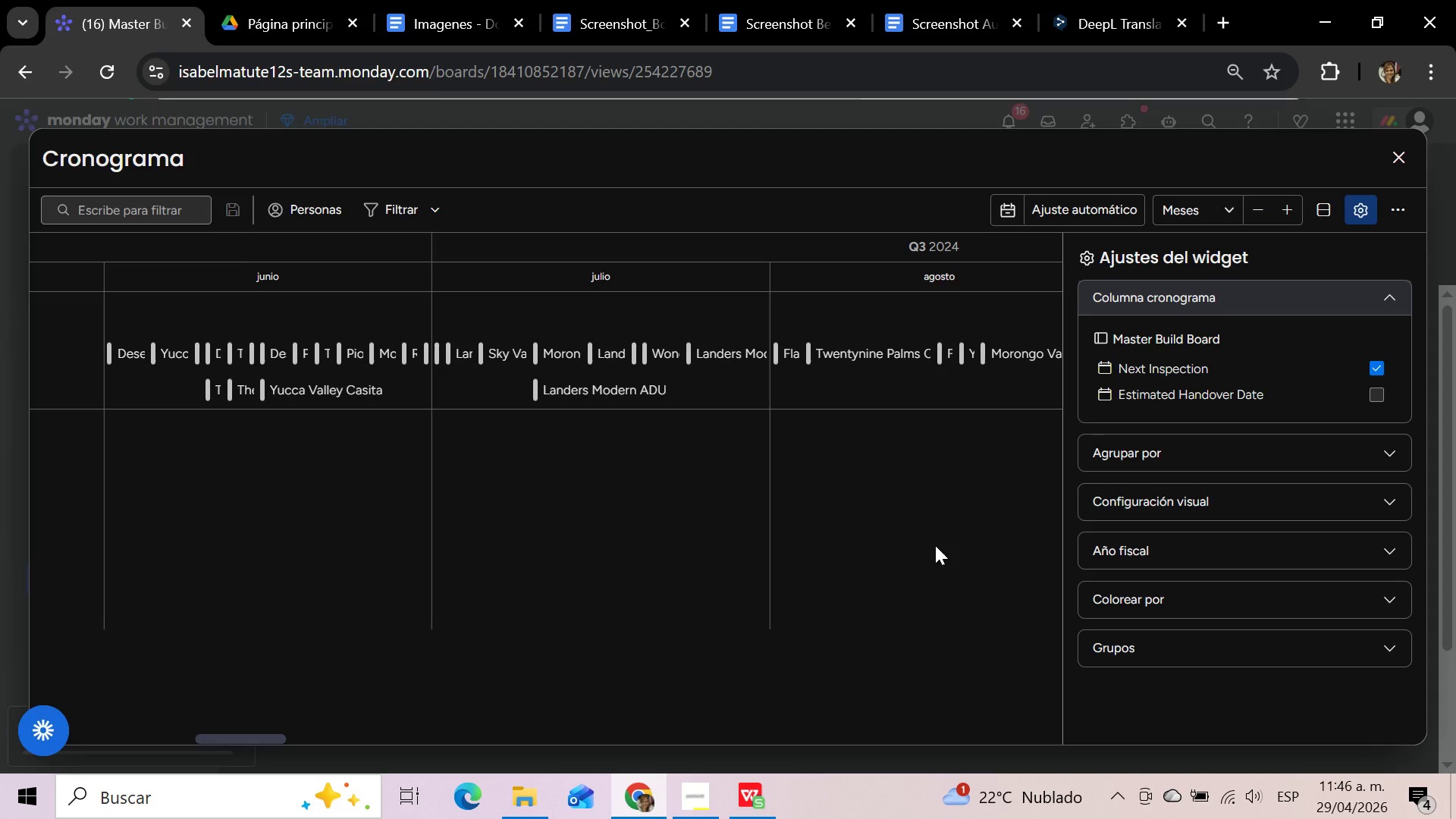 
left_click([1379, 396])
 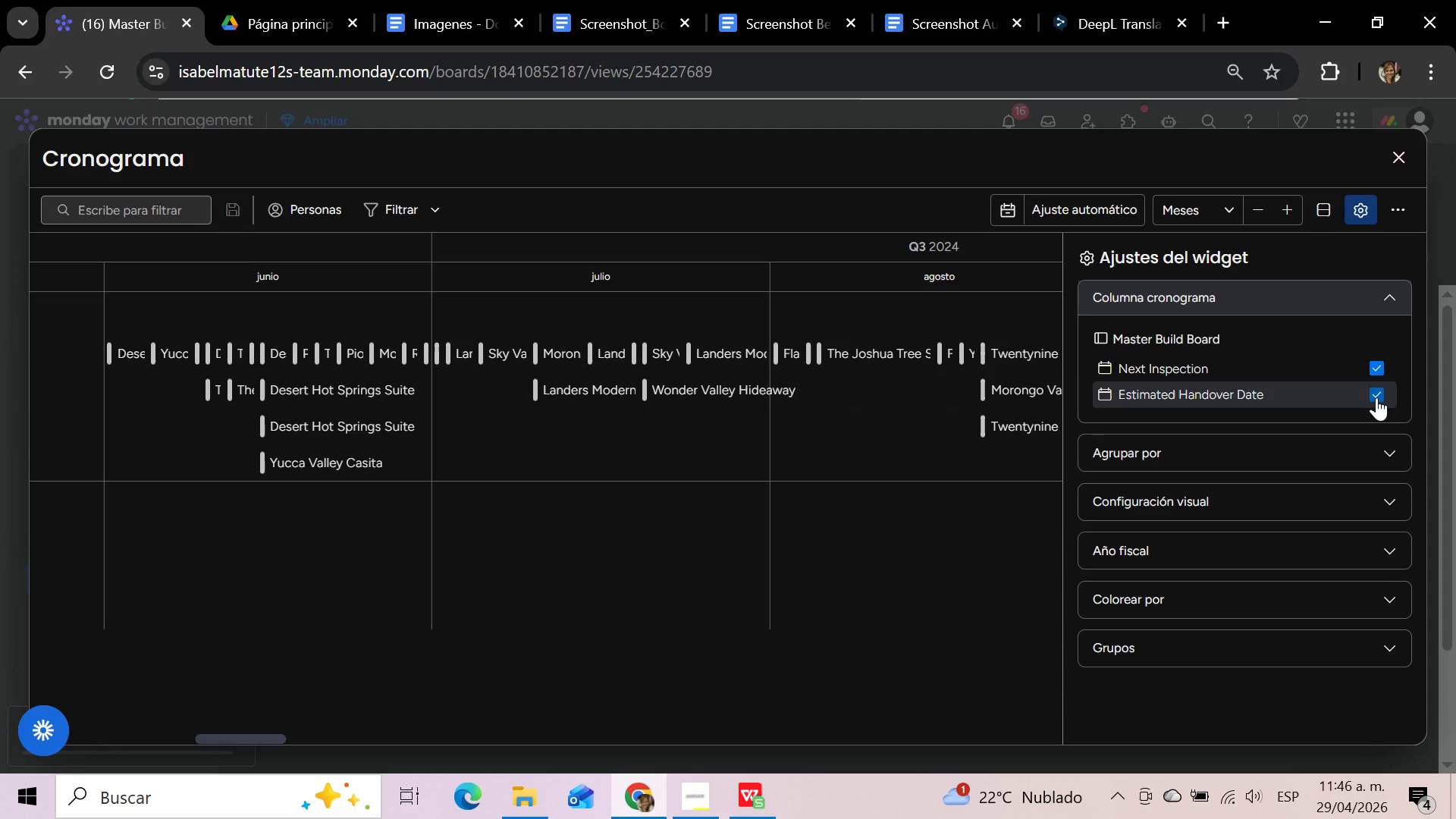 
wait(10.7)
 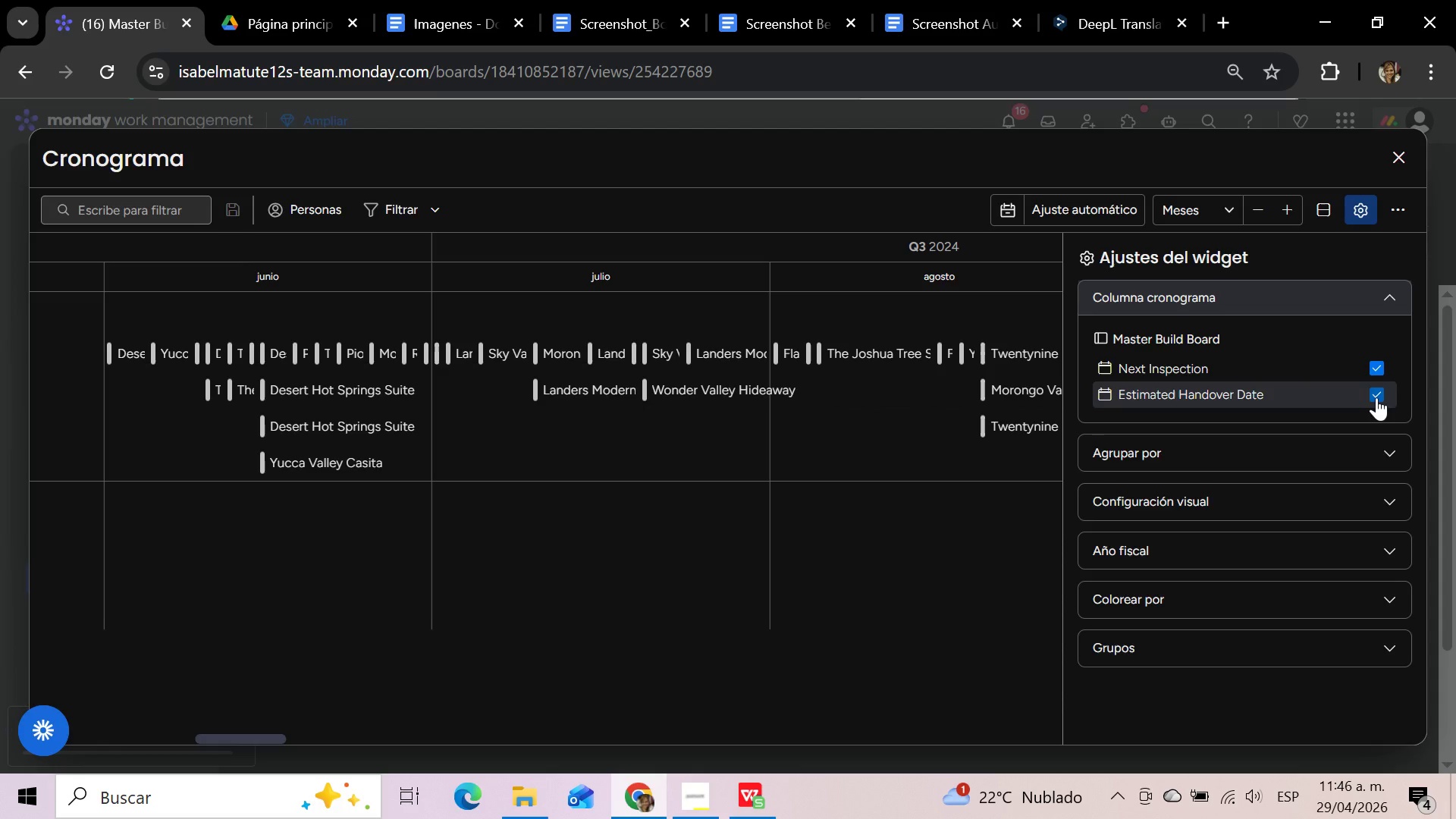 
left_click([1360, 453])
 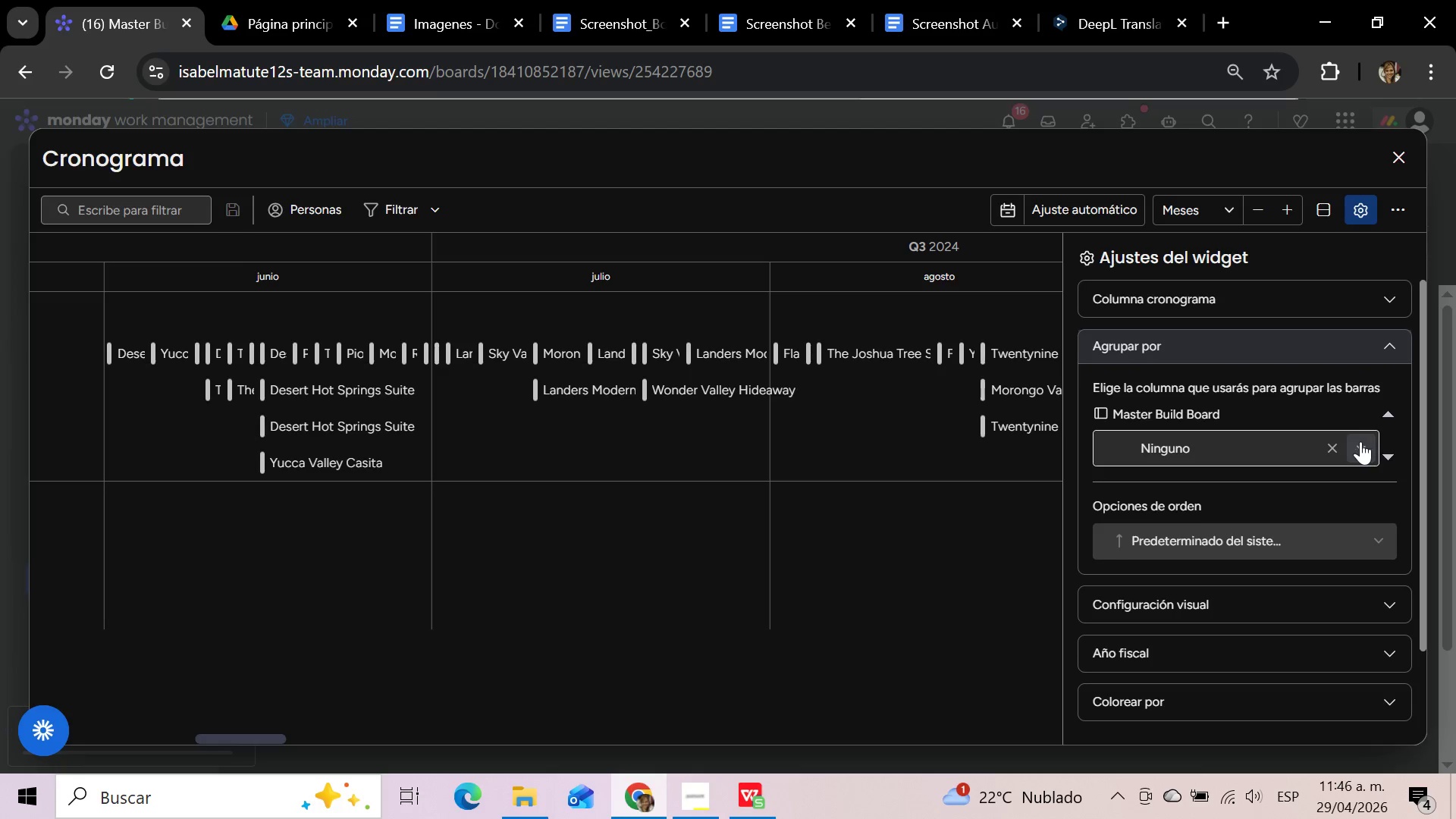 
left_click([1361, 446])
 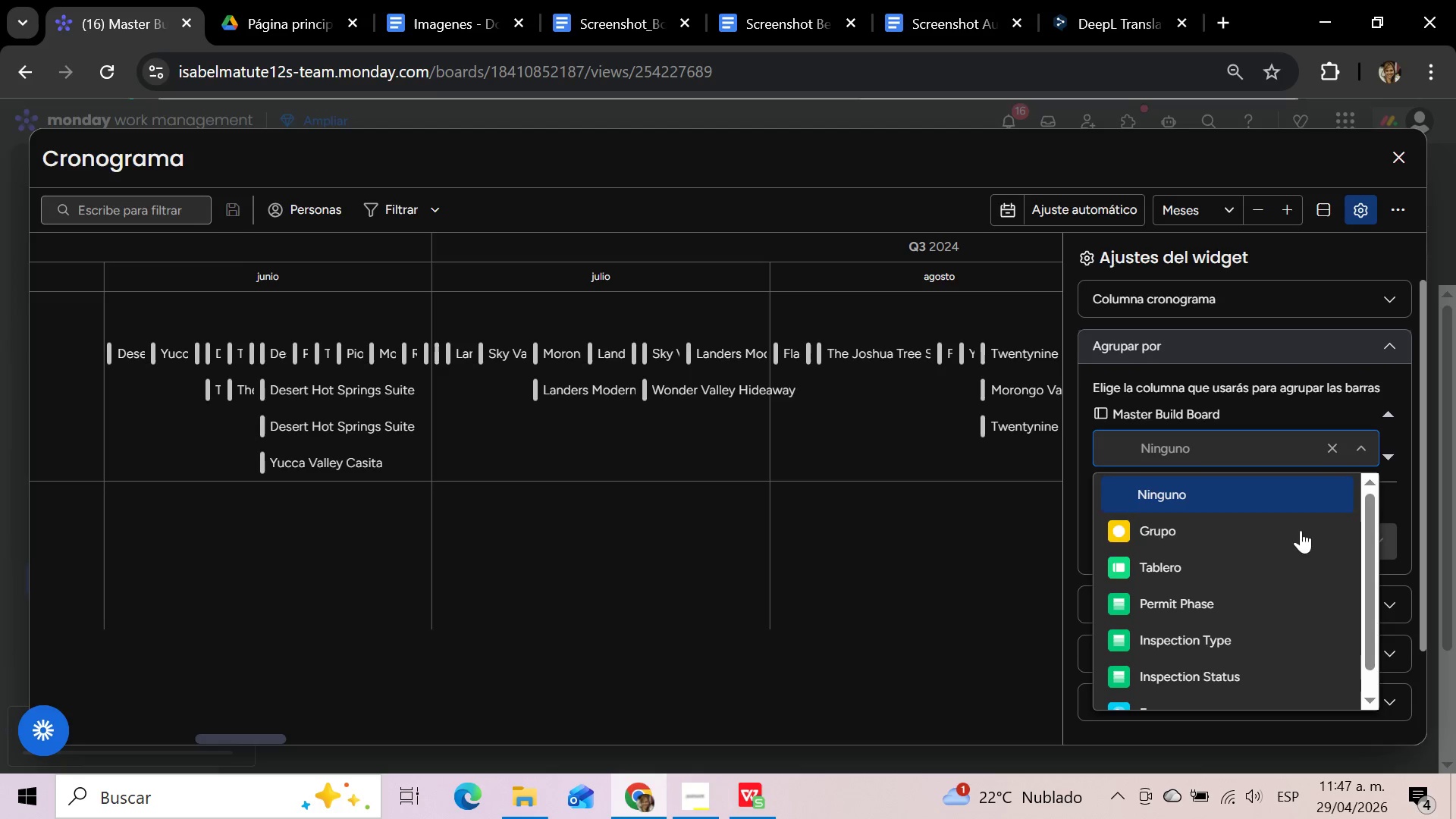 
scroll: coordinate [1274, 584], scroll_direction: down, amount: 2.0
 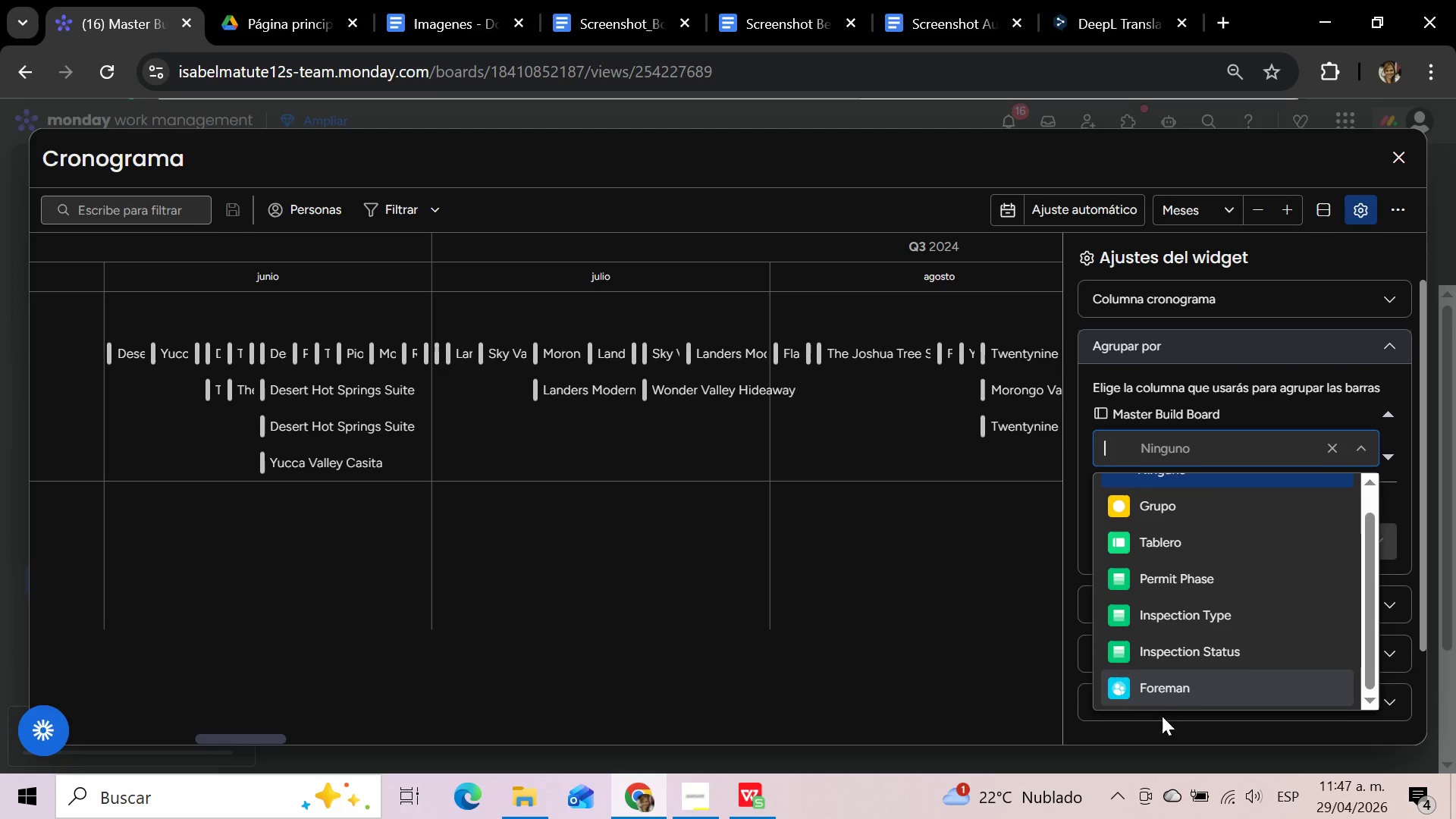 
left_click([1168, 685])
 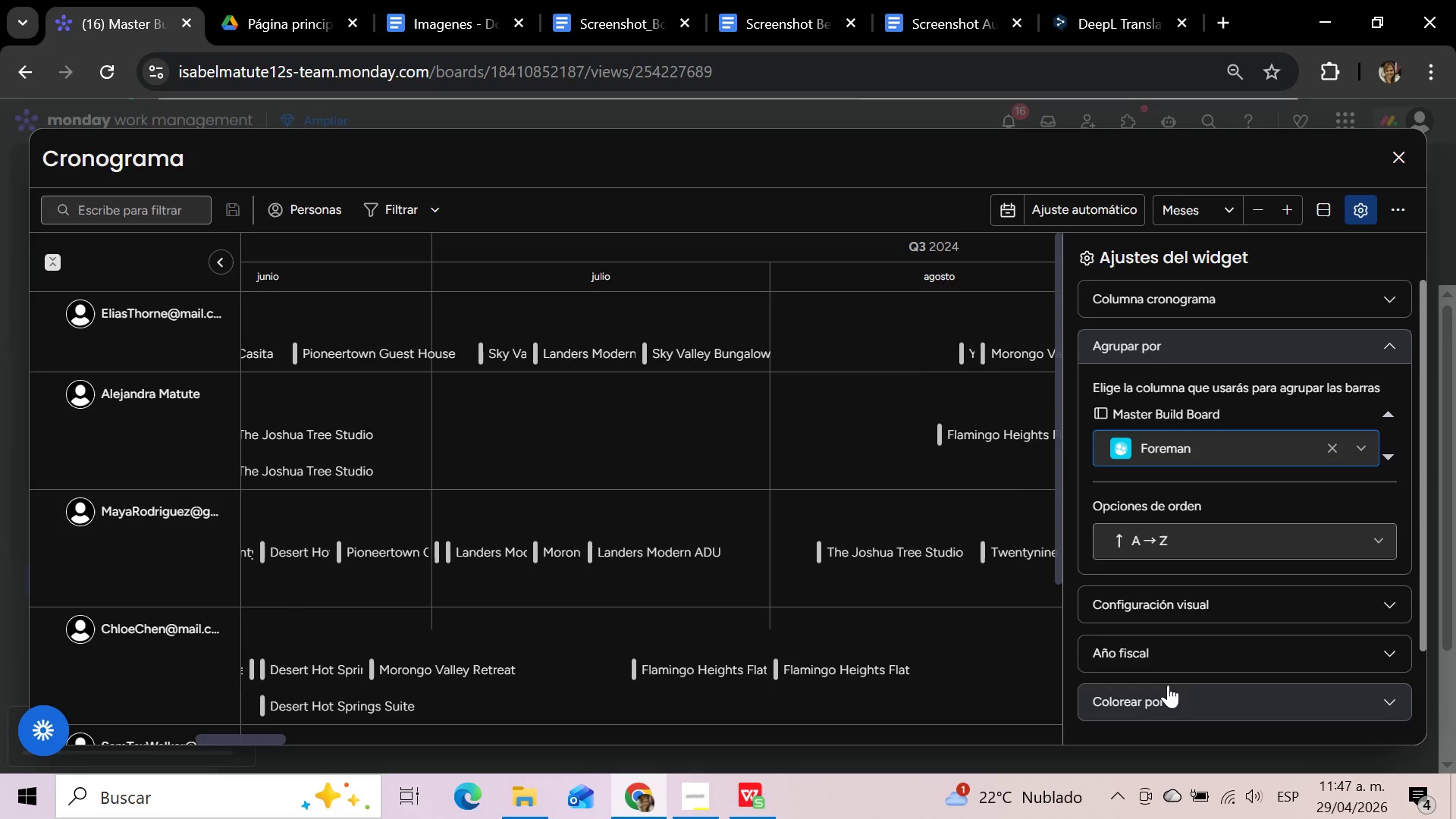 
wait(12.09)
 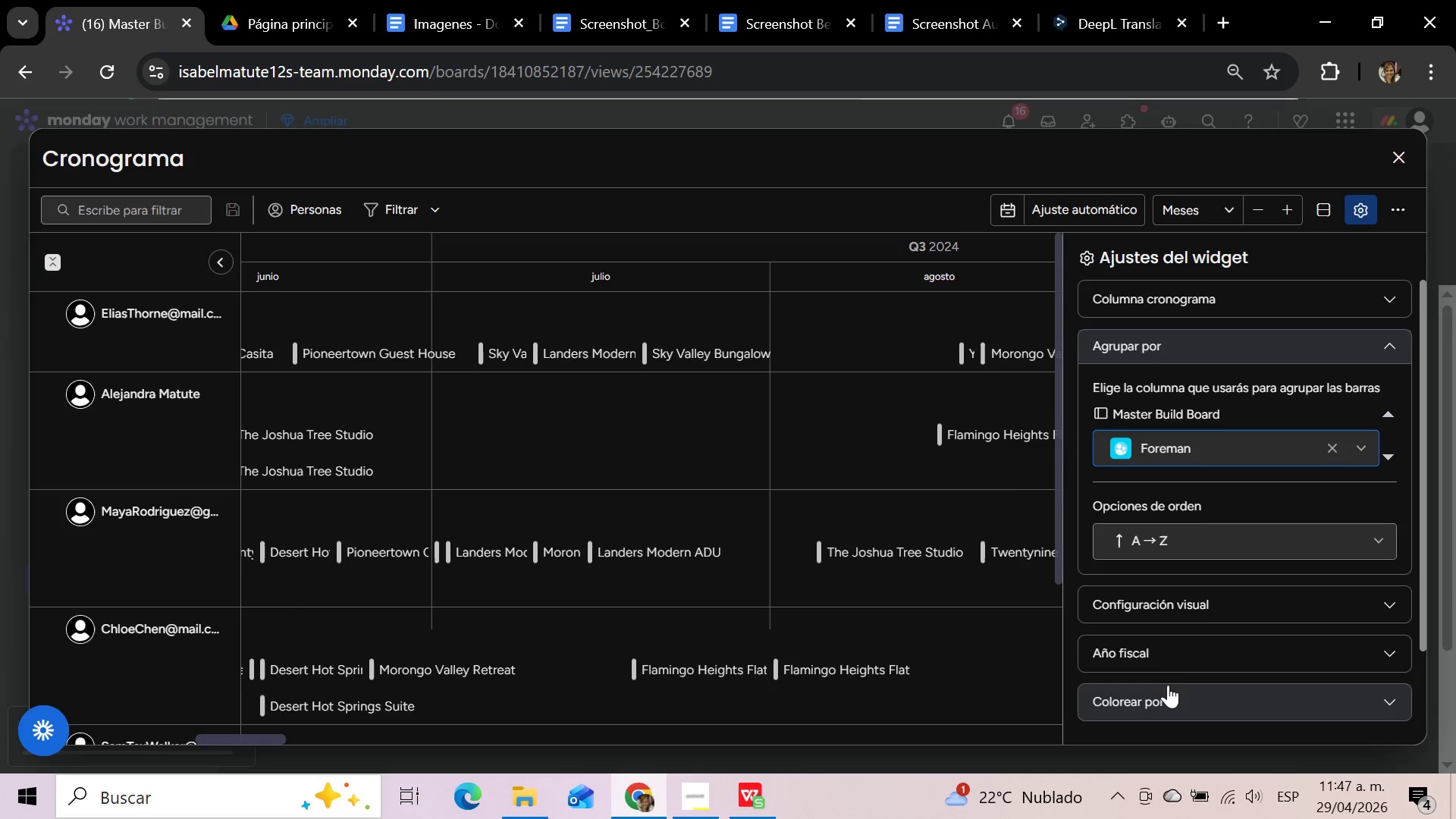 
left_click([1389, 412])
 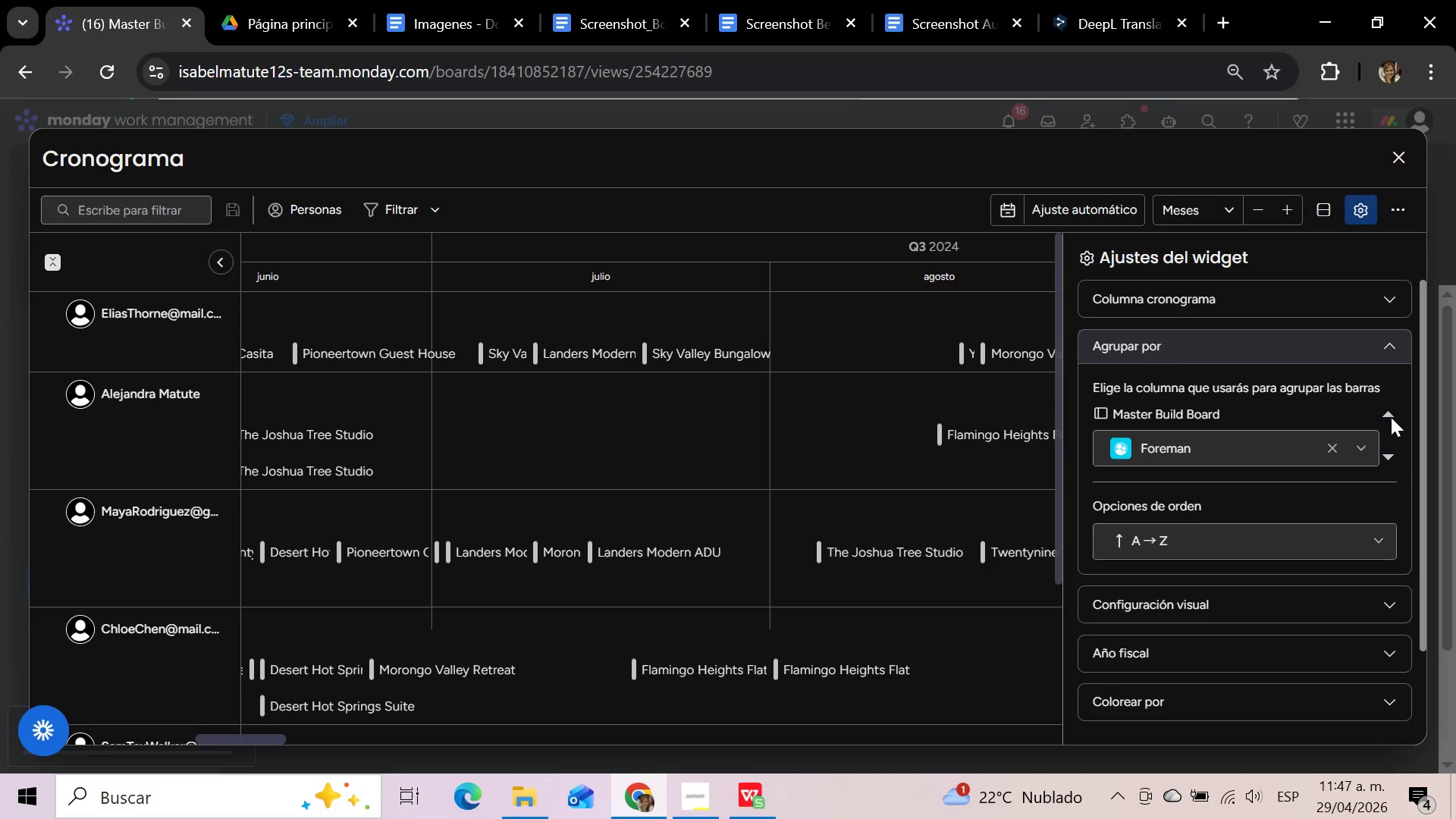 
left_click([1386, 412])
 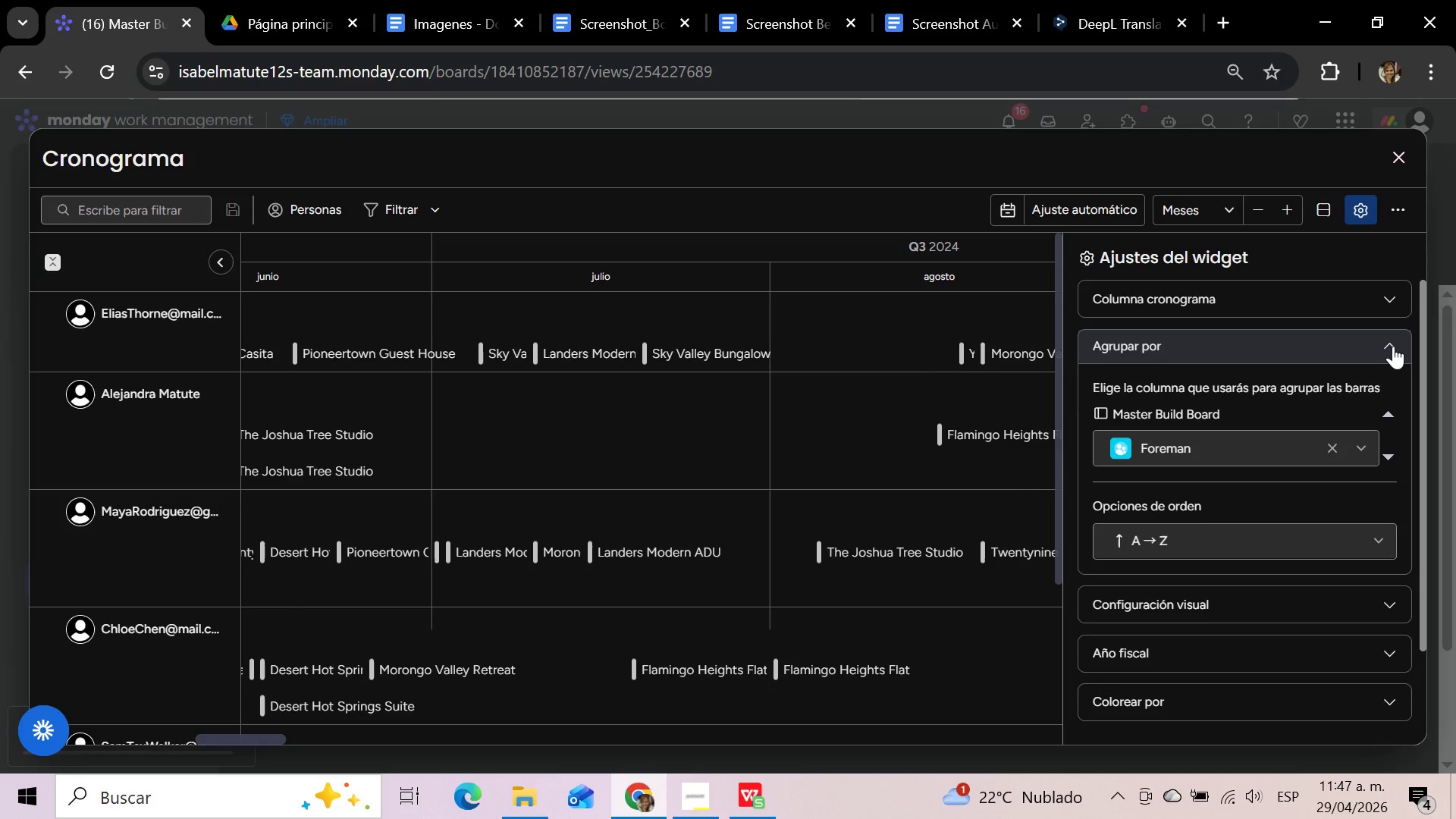 
left_click([1393, 345])
 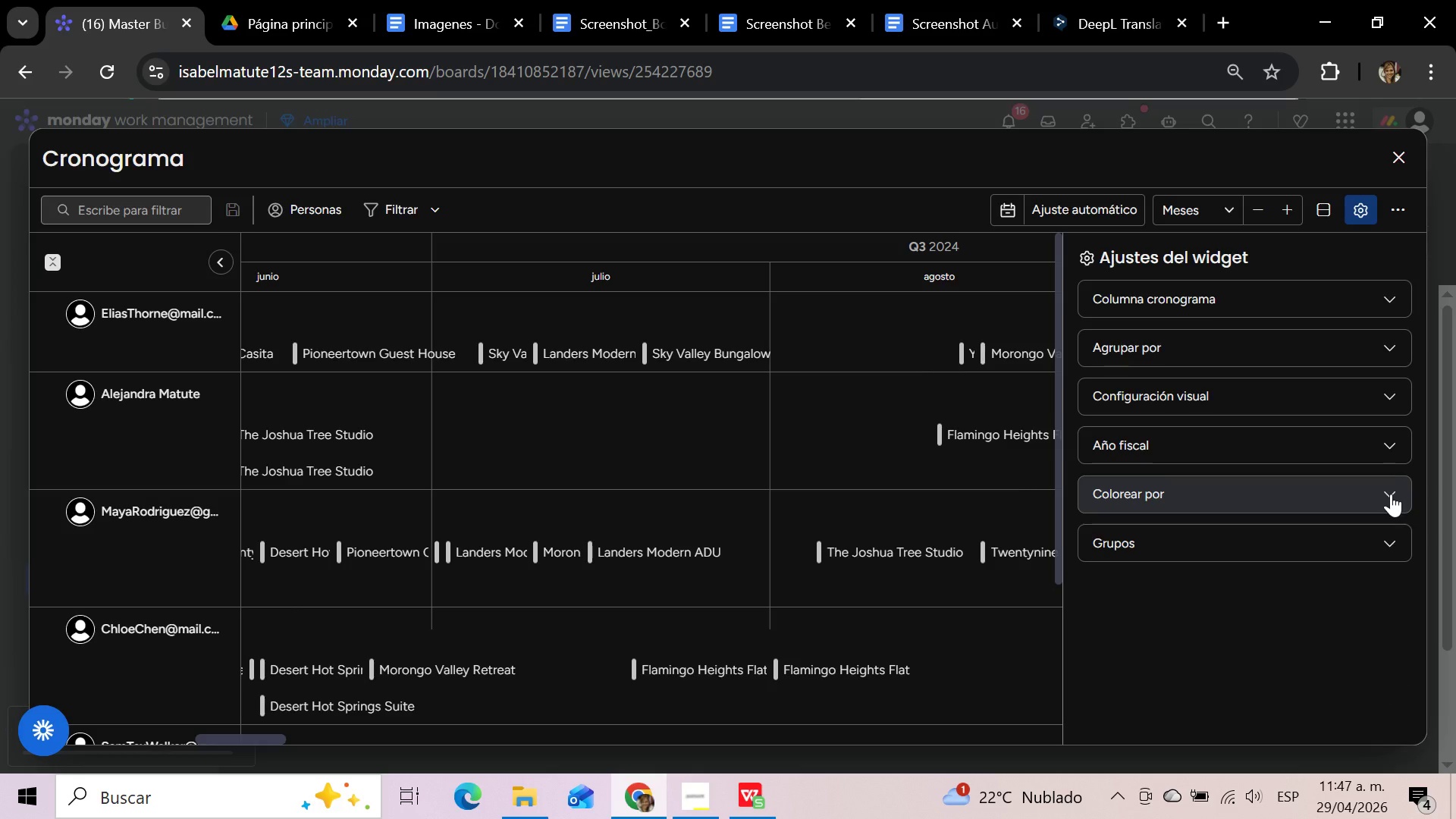 
wait(5.39)
 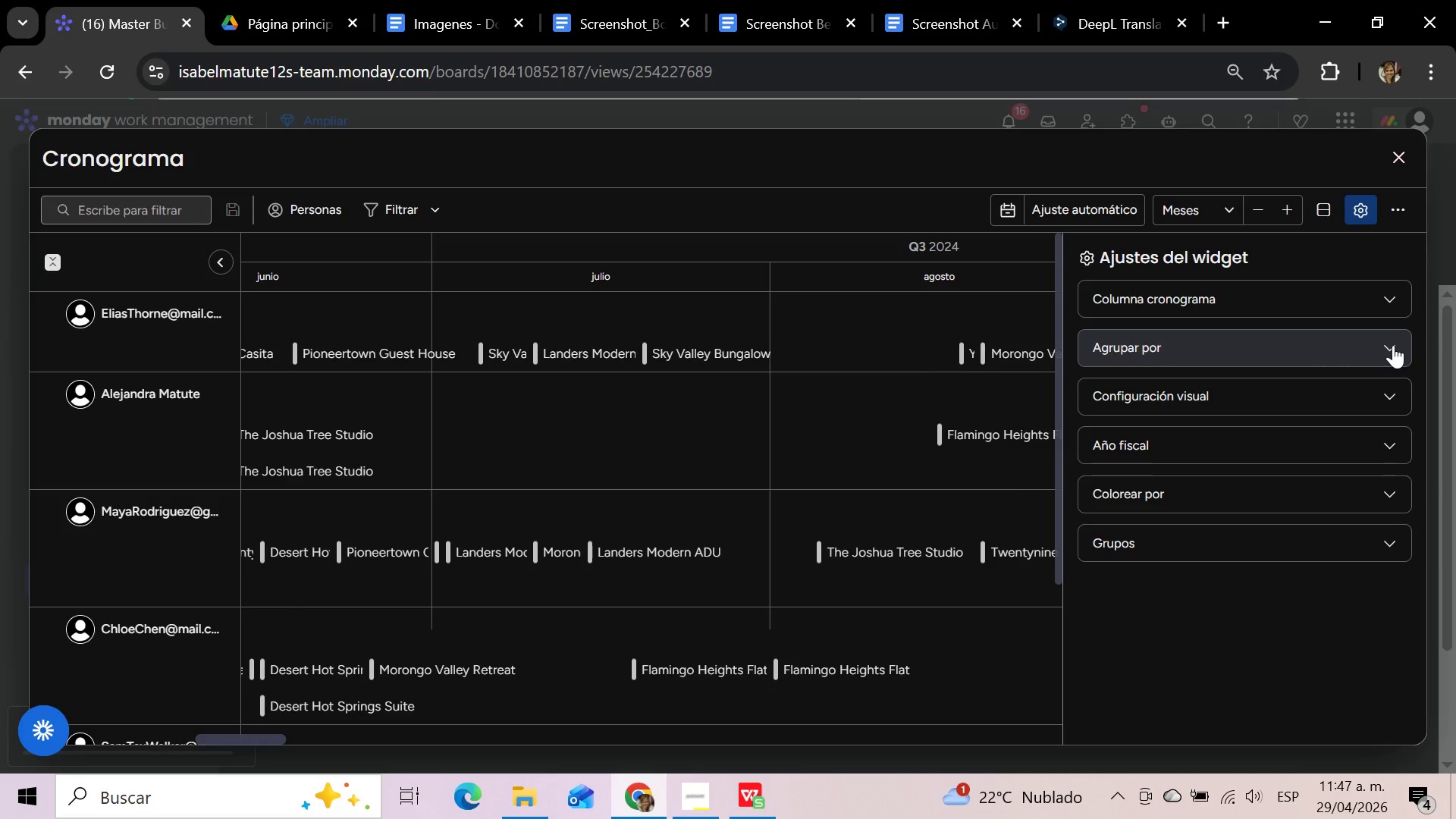 
left_click([1391, 494])
 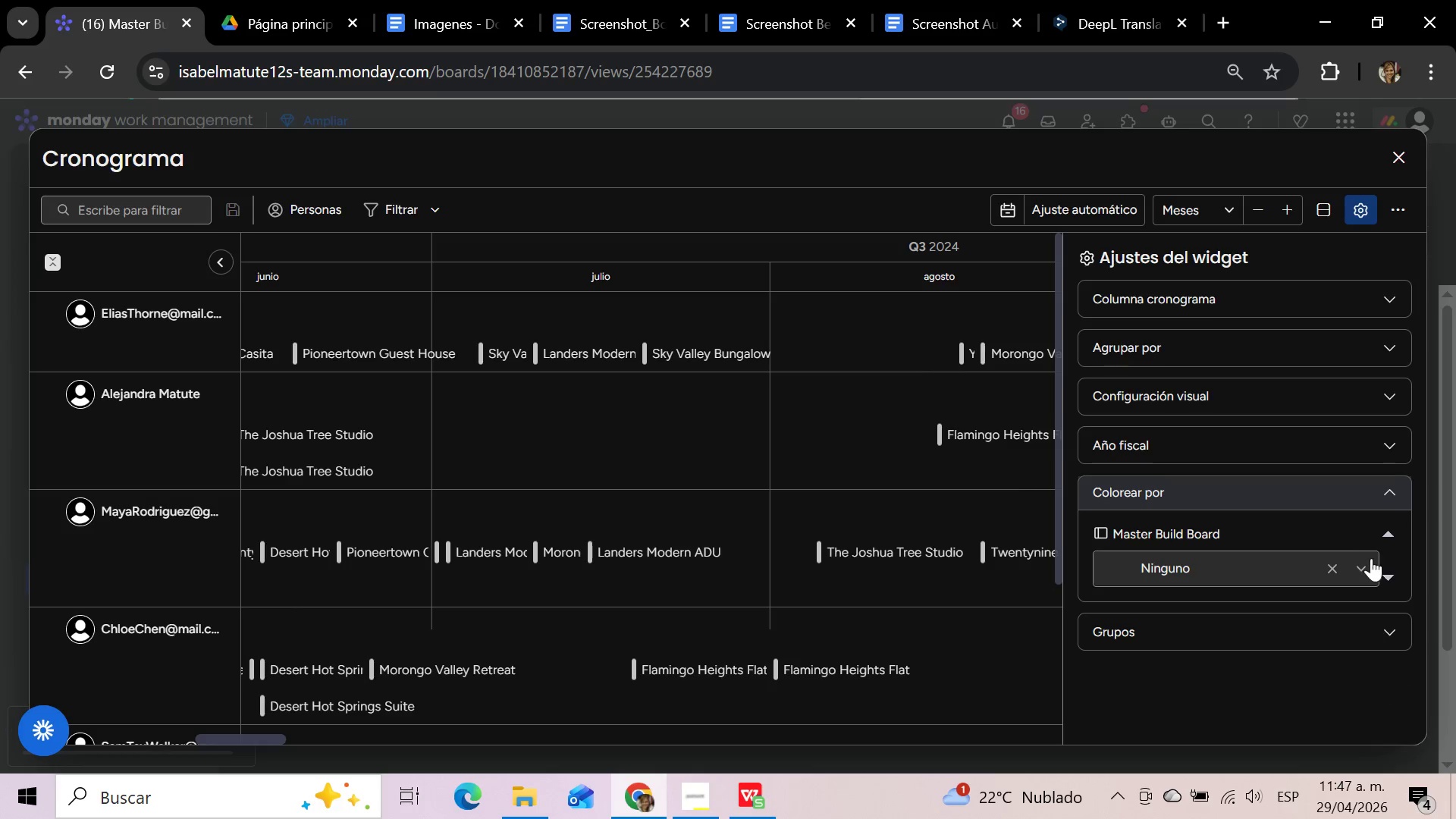 
left_click([1363, 562])
 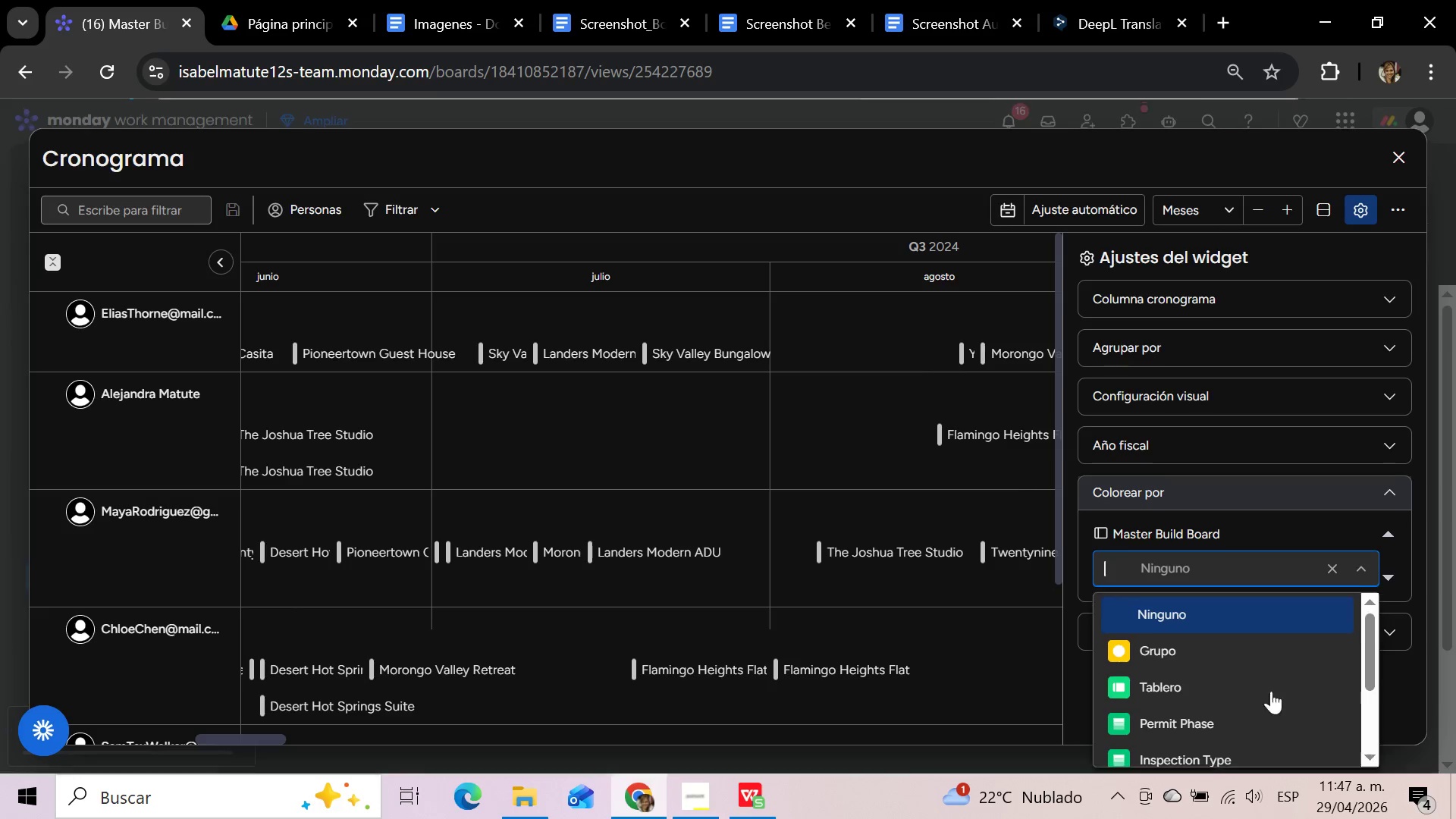 
left_click([1238, 716])
 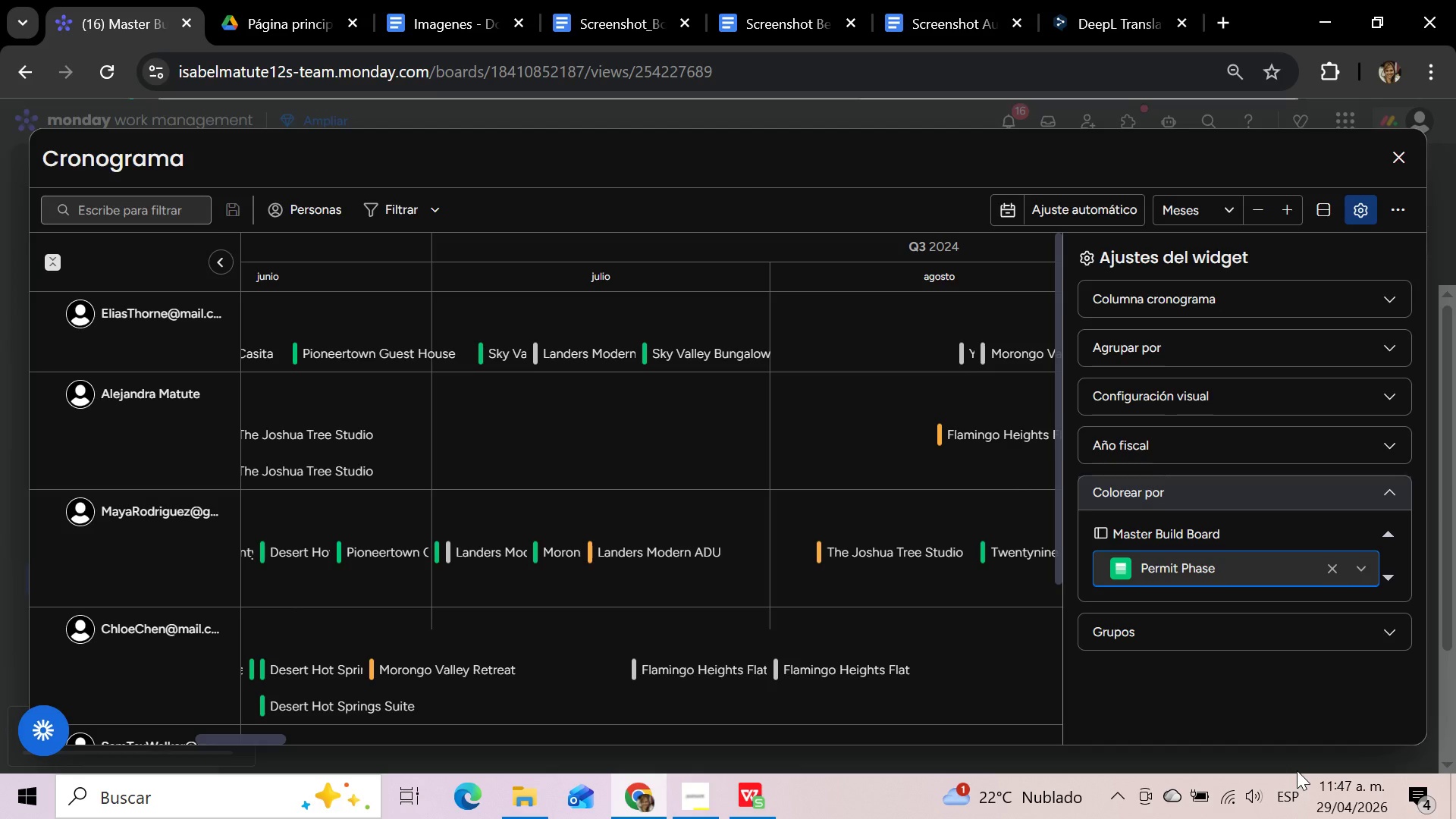 
wait(28.27)
 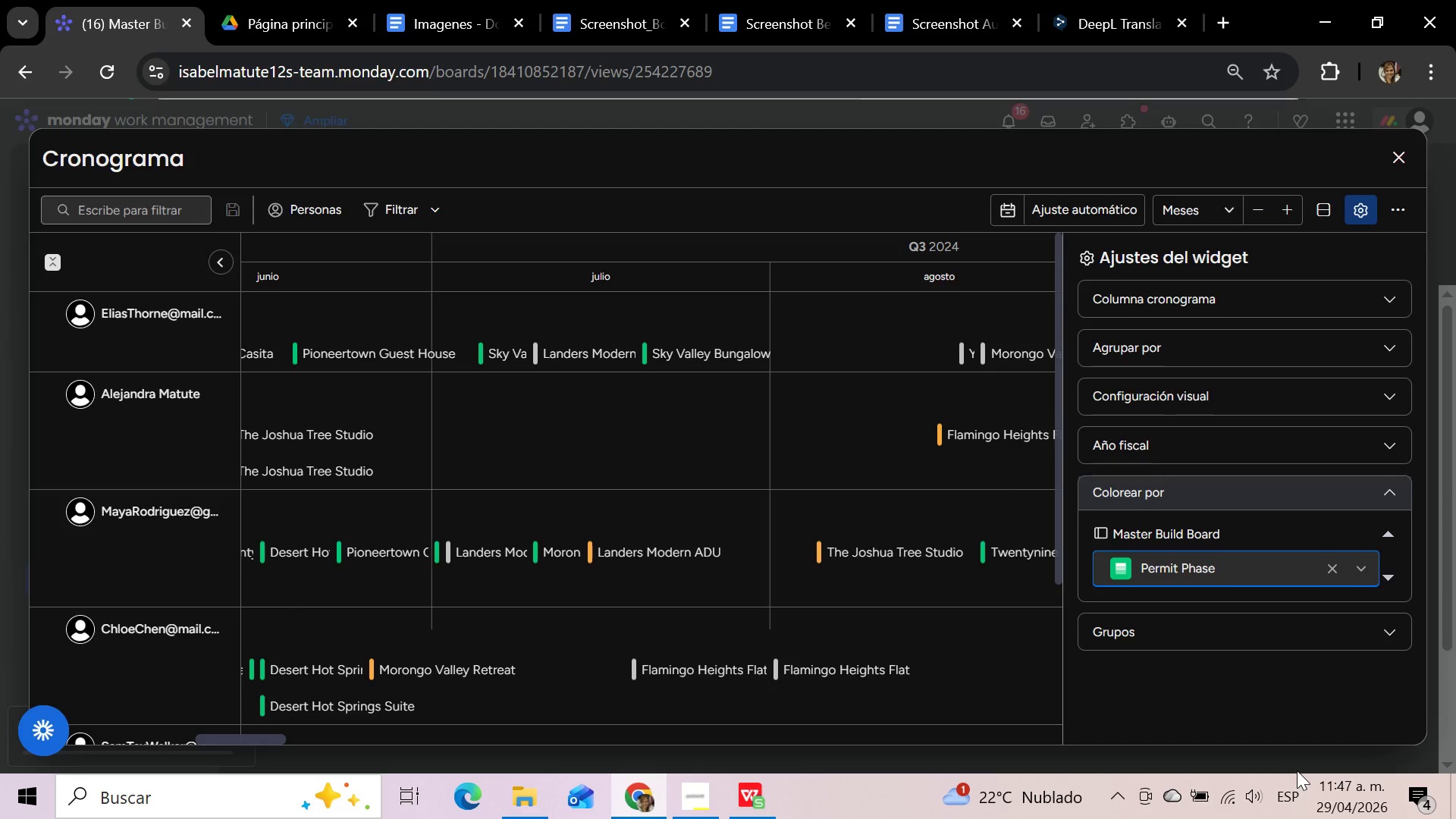 
left_click([1040, 206])
 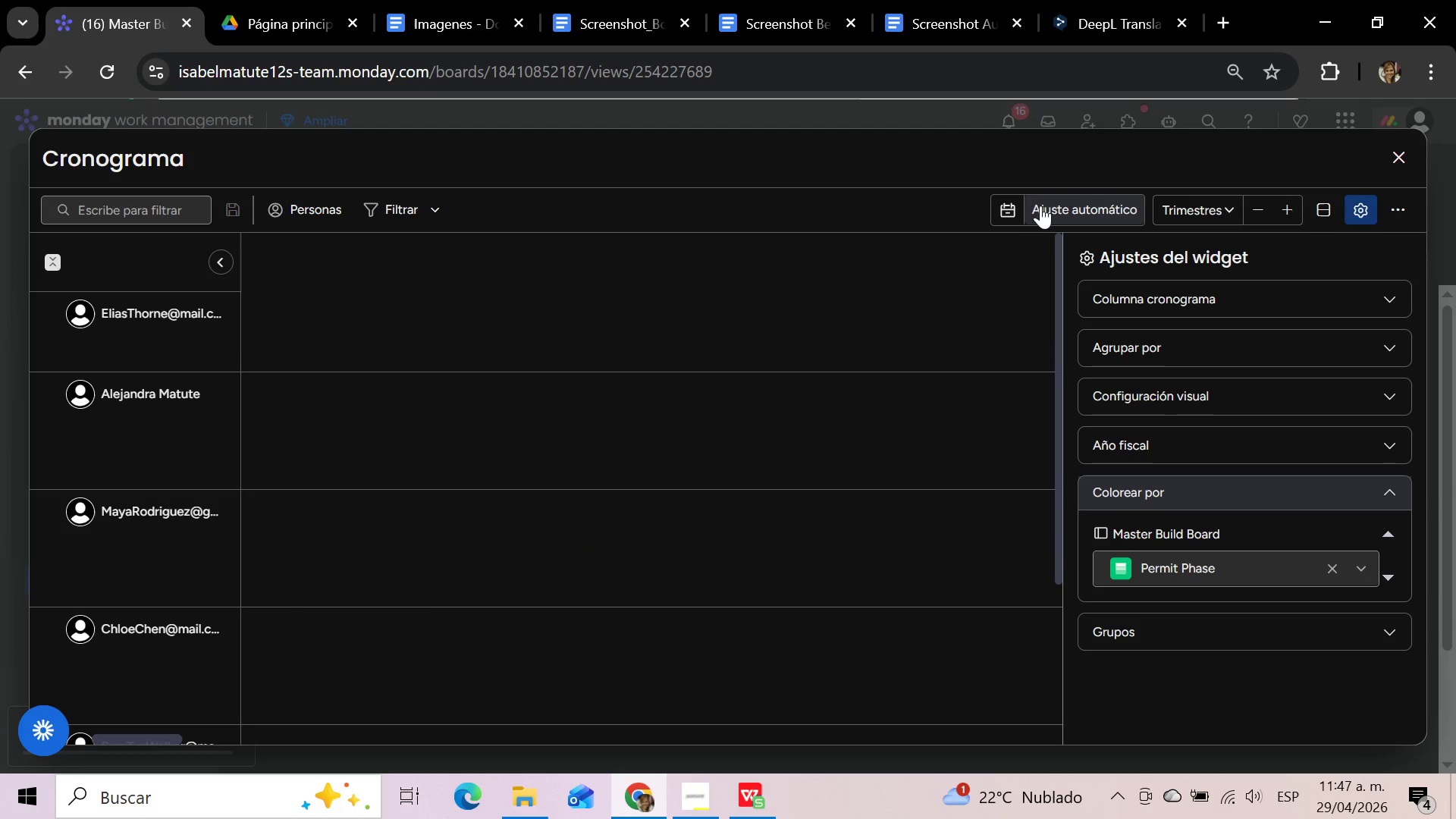 
mouse_move([1038, 223])
 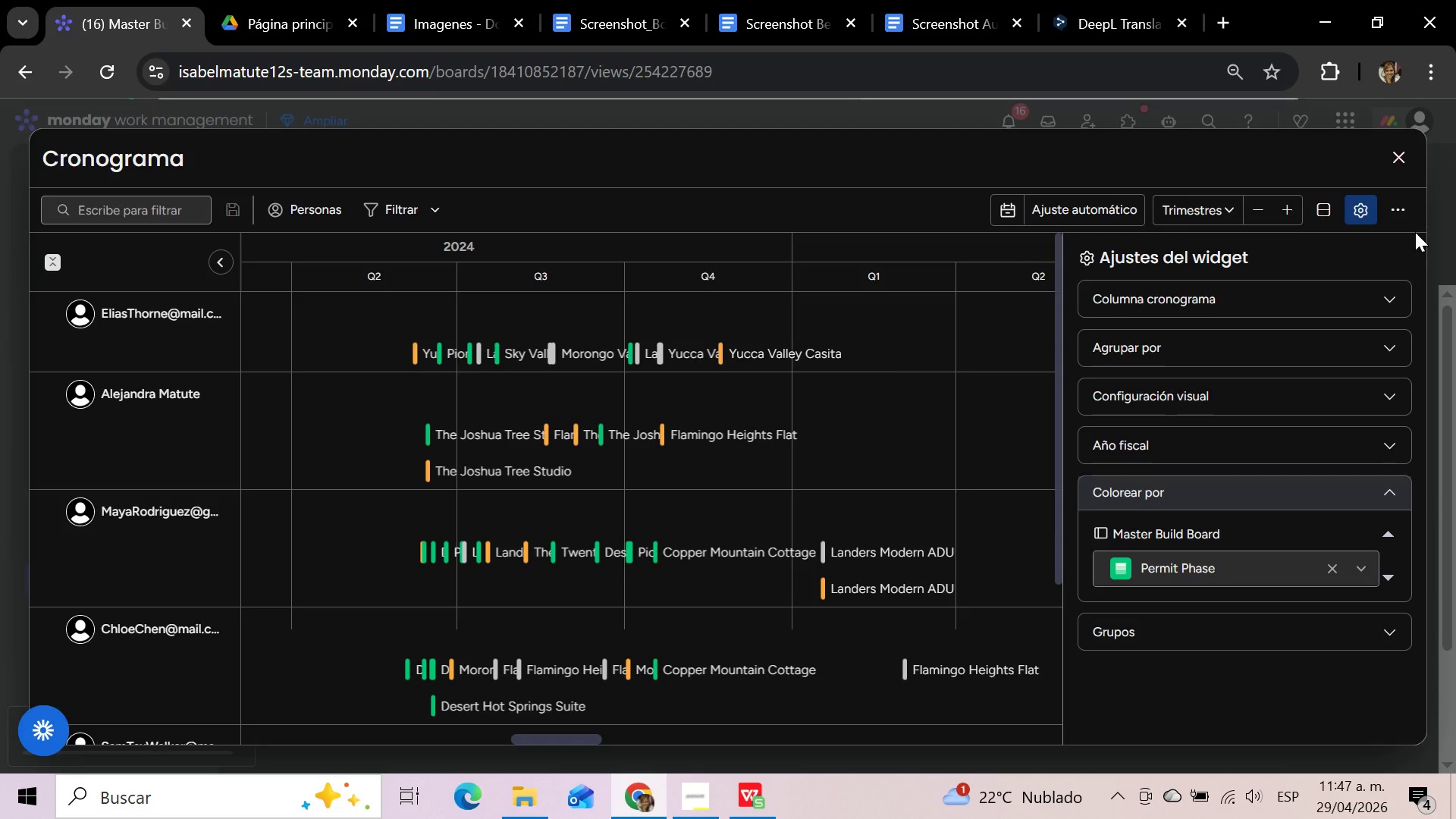 
mouse_move([1346, 187])
 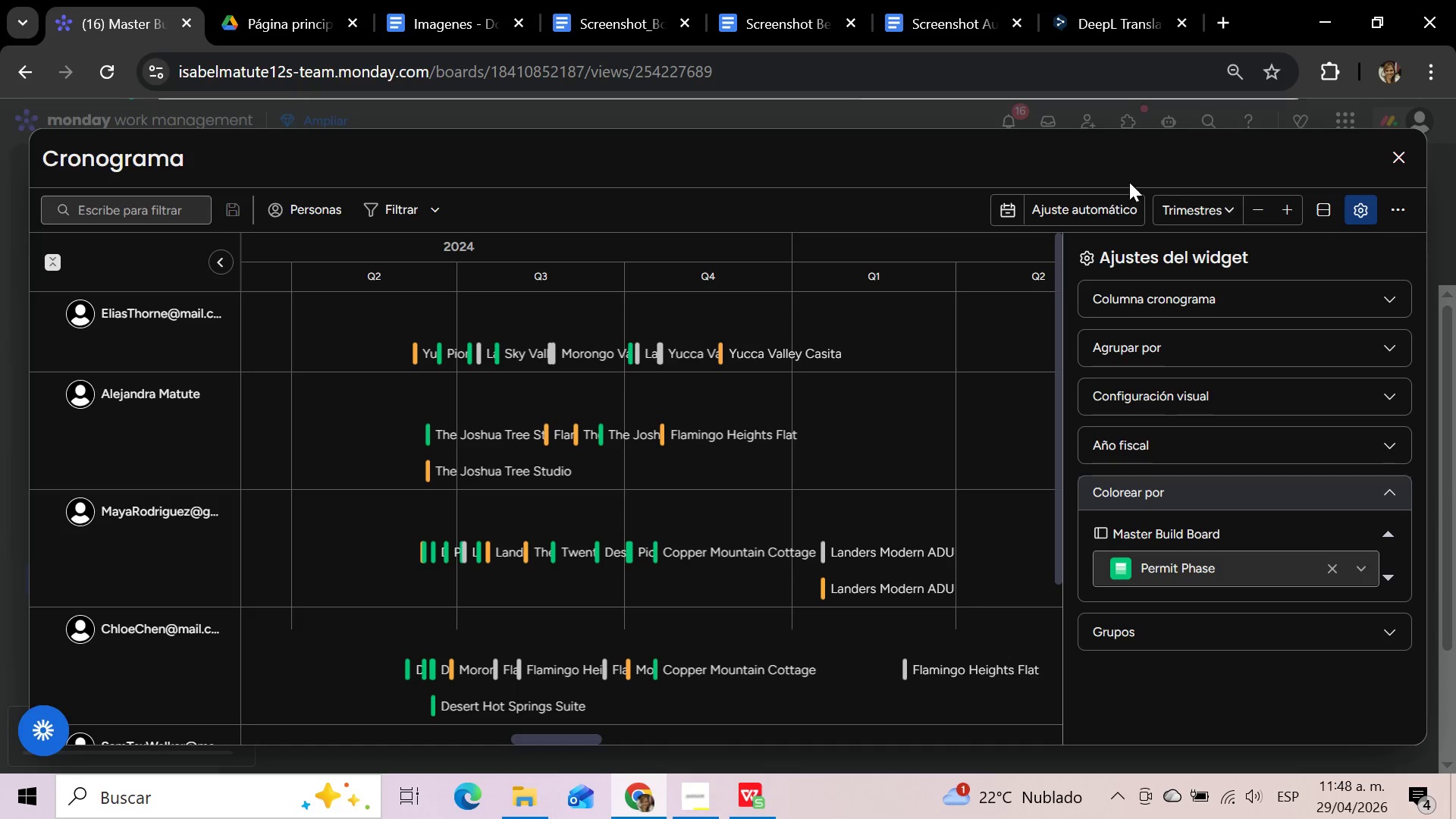 
mouse_move([1016, 202])
 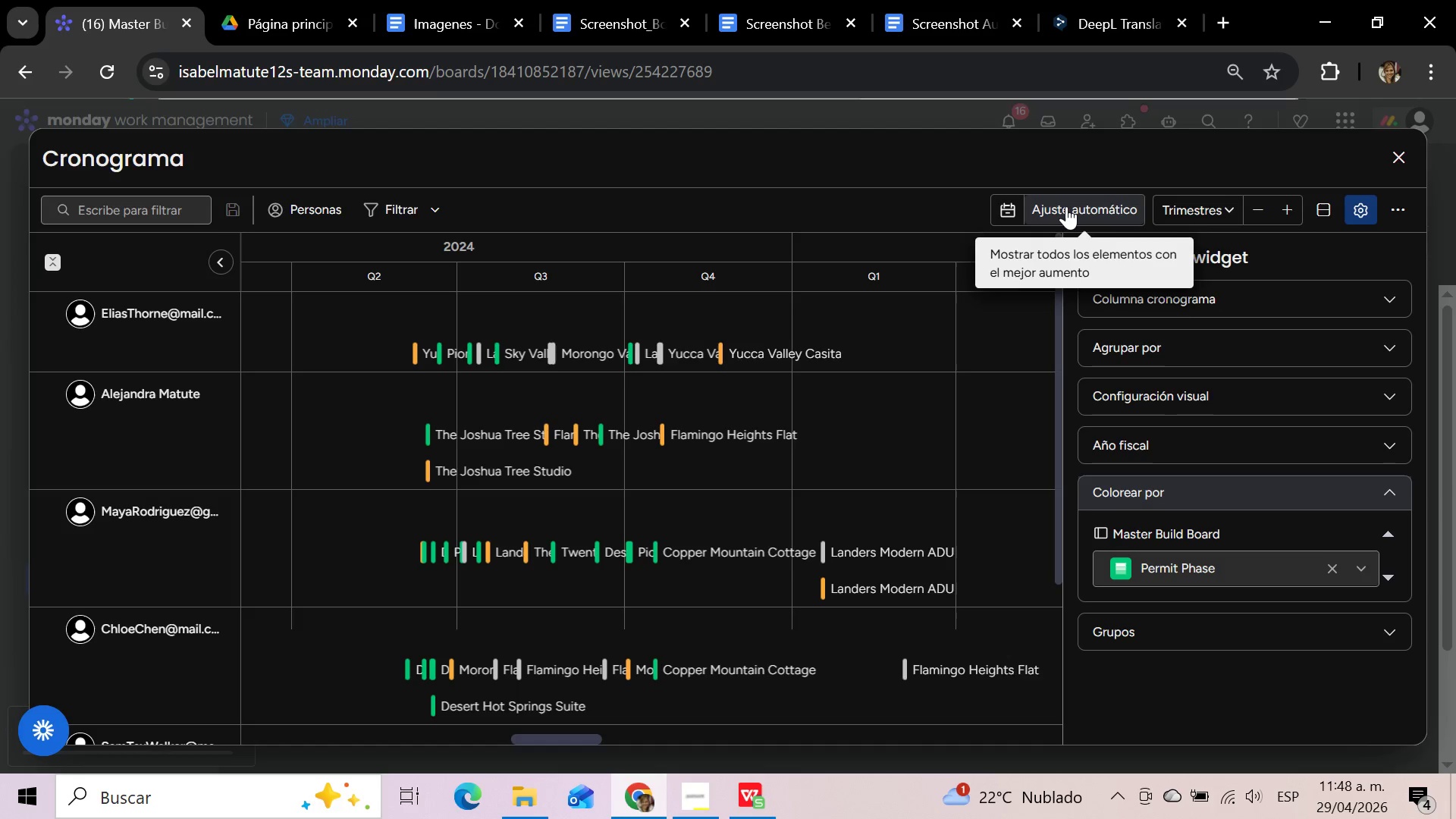 
left_click([1066, 206])
 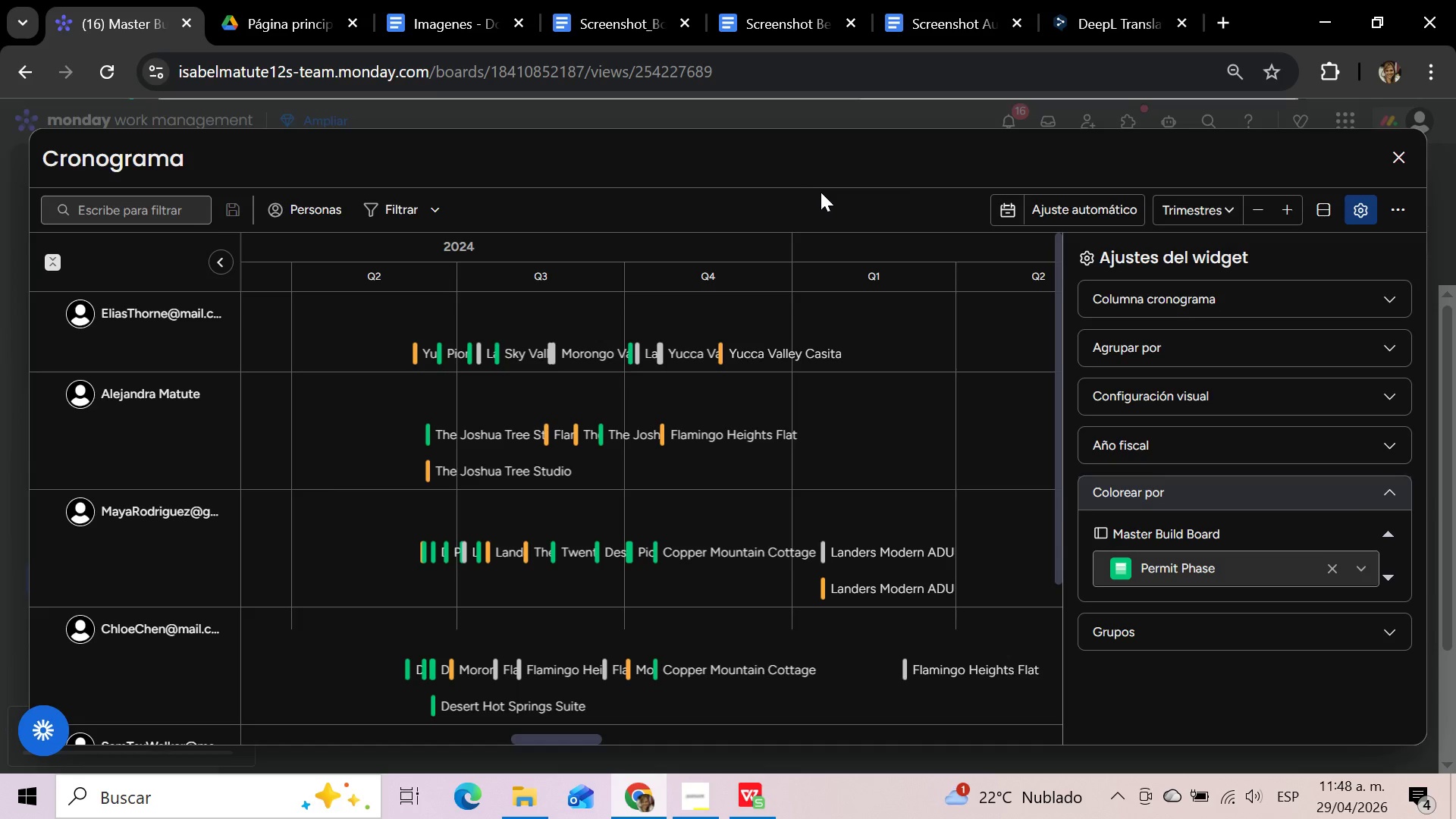 
left_click([1047, 199])
 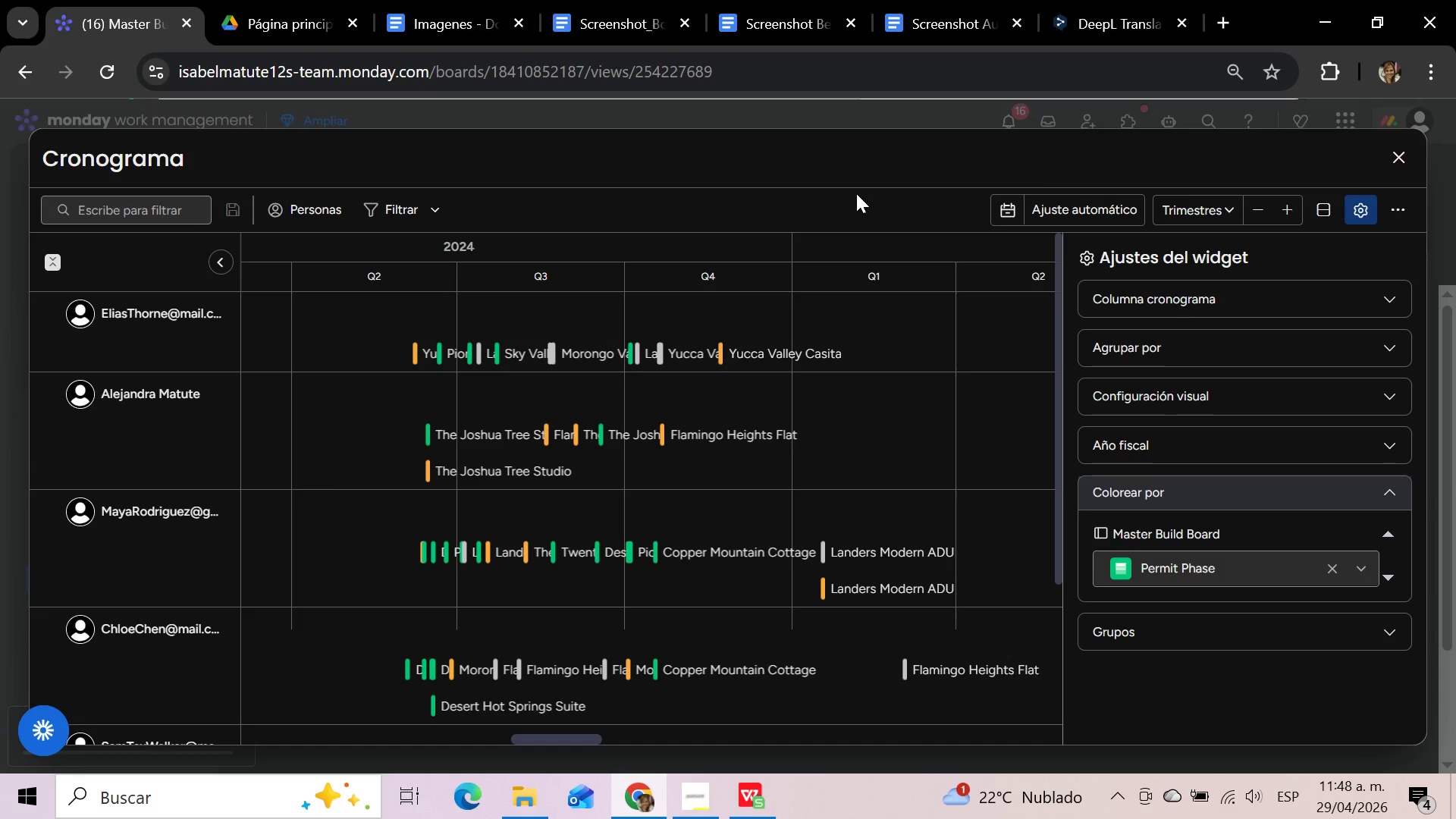 
left_click([1370, 212])
 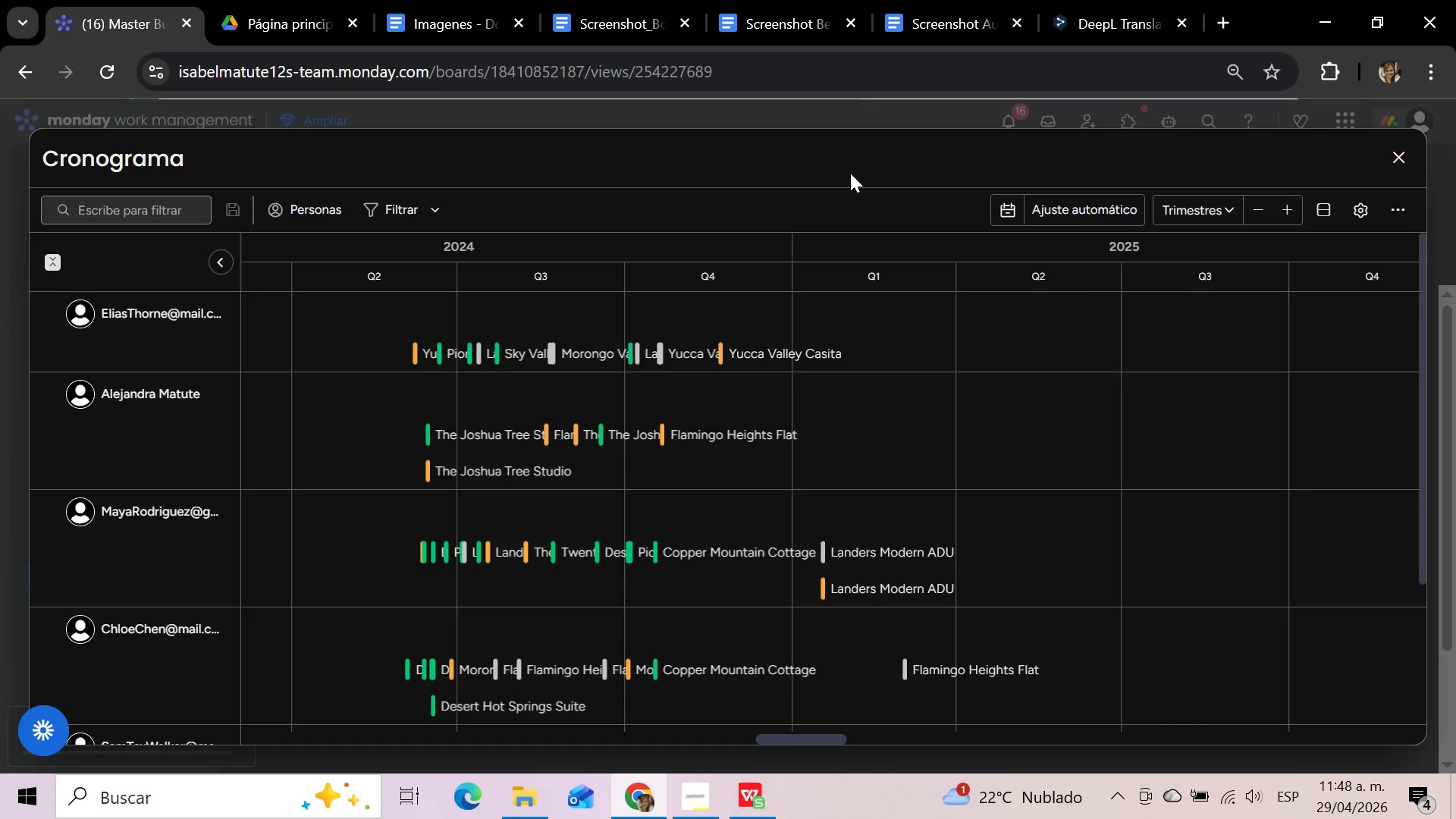 
wait(8.72)
 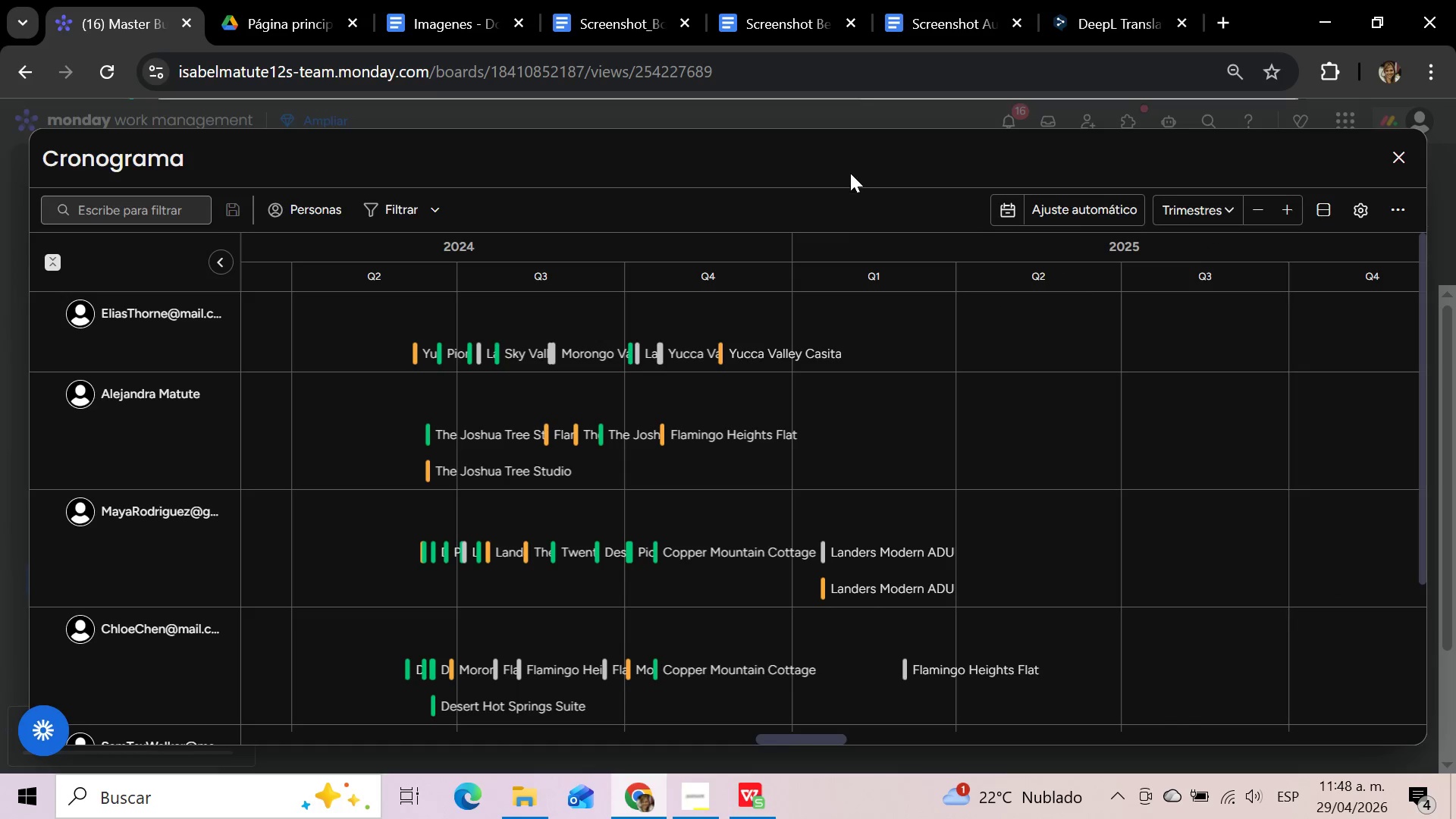 
left_click([1228, 211])
 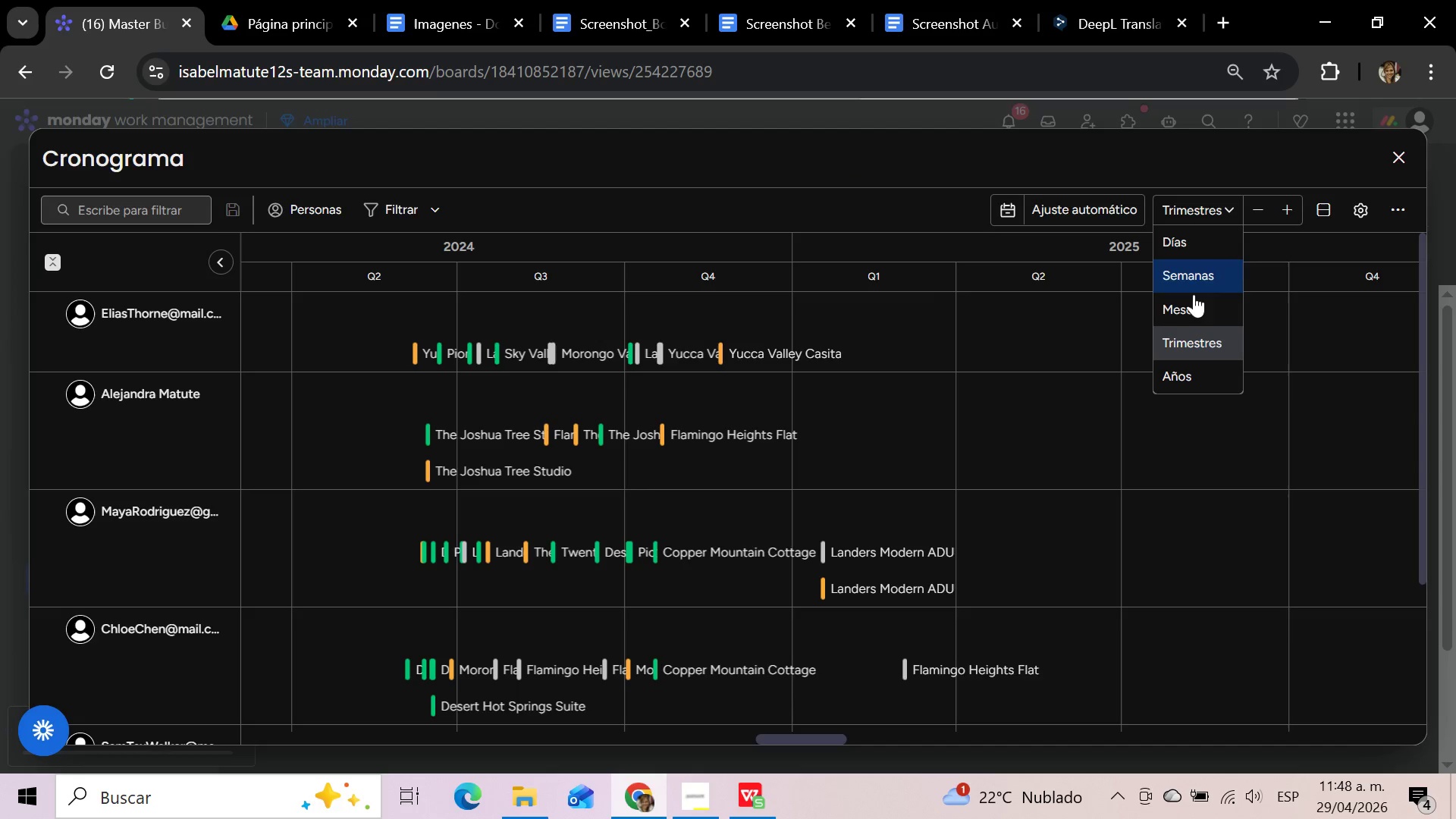 
left_click([1189, 313])
 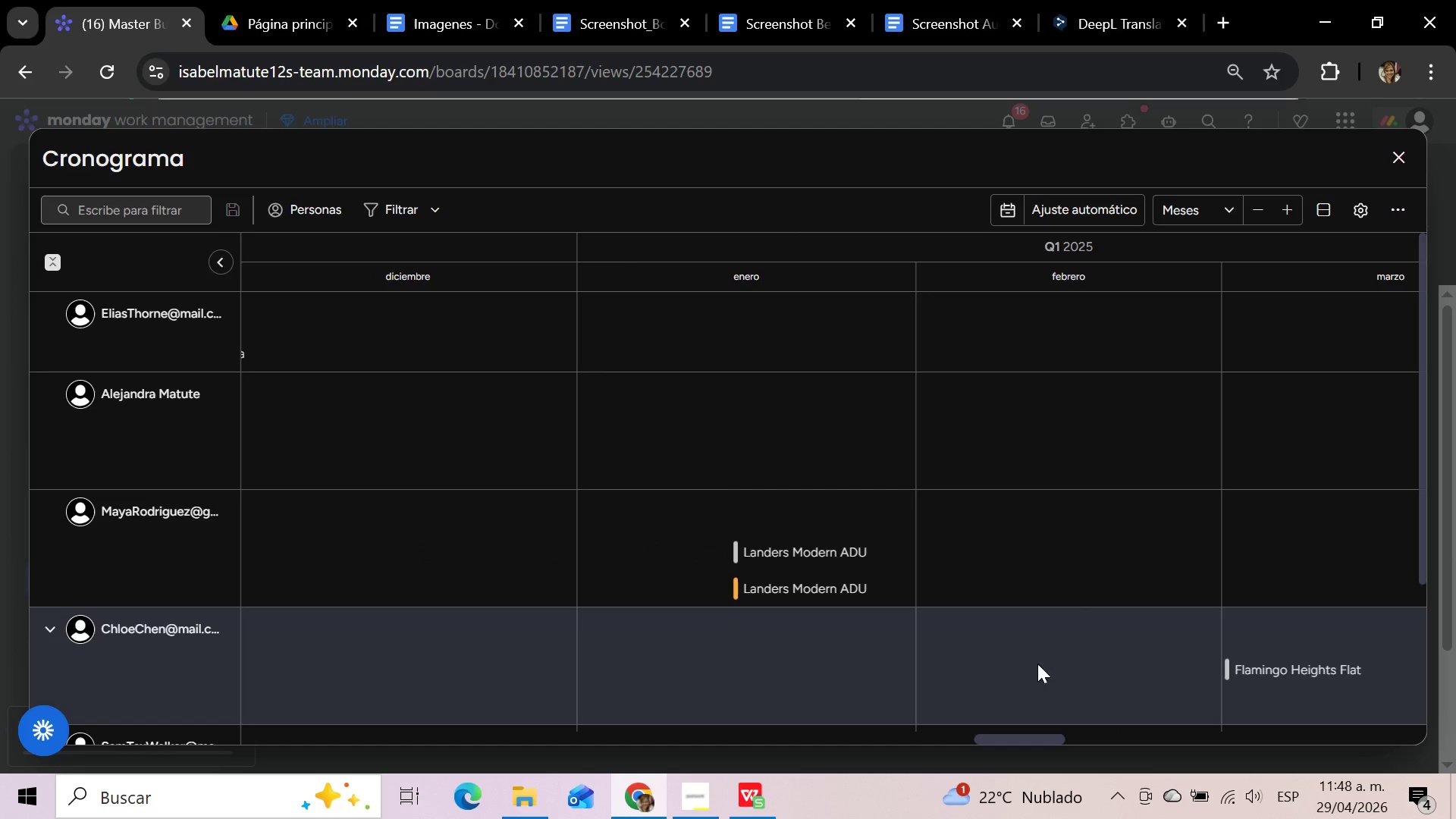 
left_click_drag(start_coordinate=[998, 738], to_coordinate=[965, 758])
 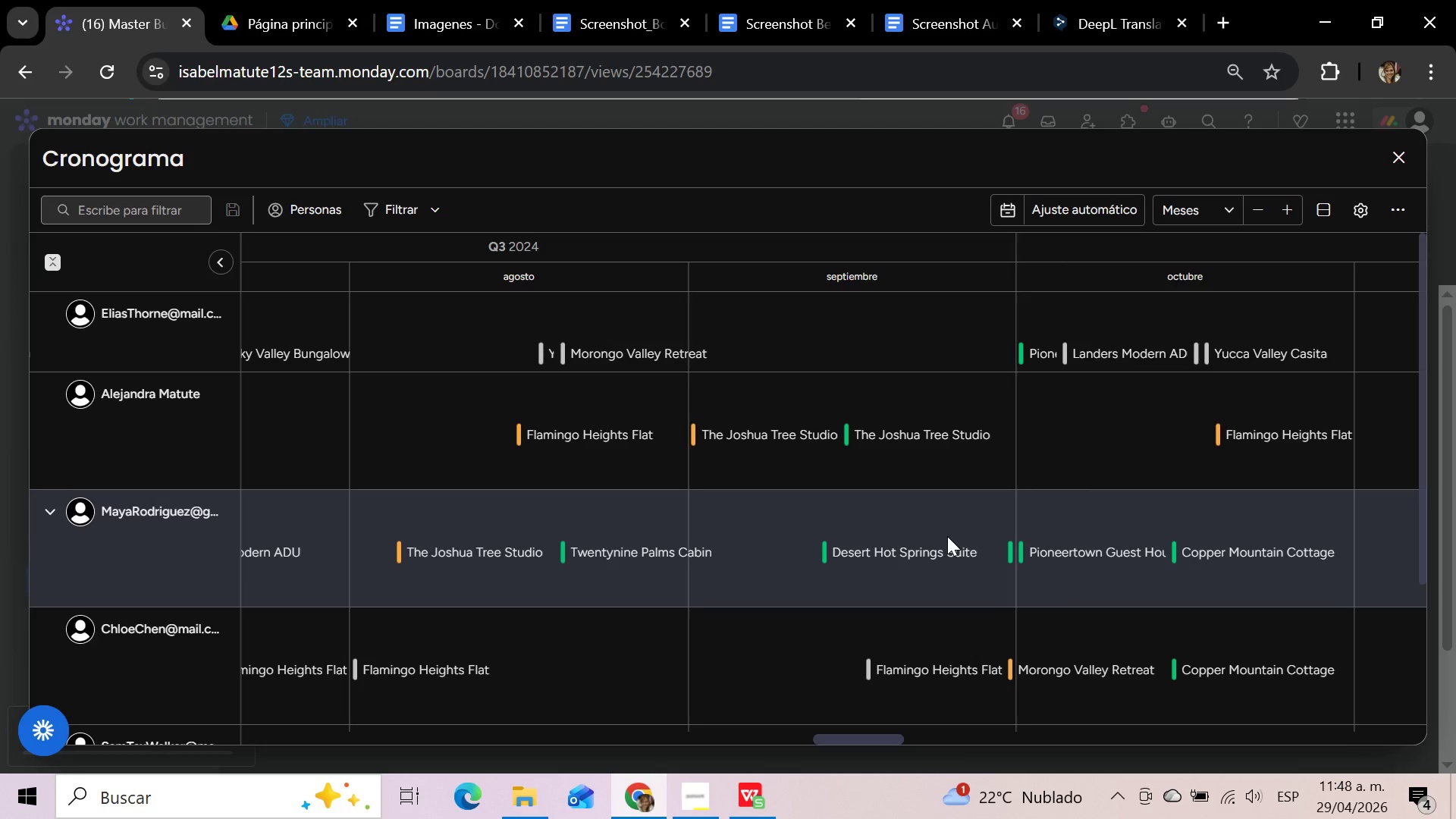 
scroll: coordinate [947, 536], scroll_direction: down, amount: 2.0
 